 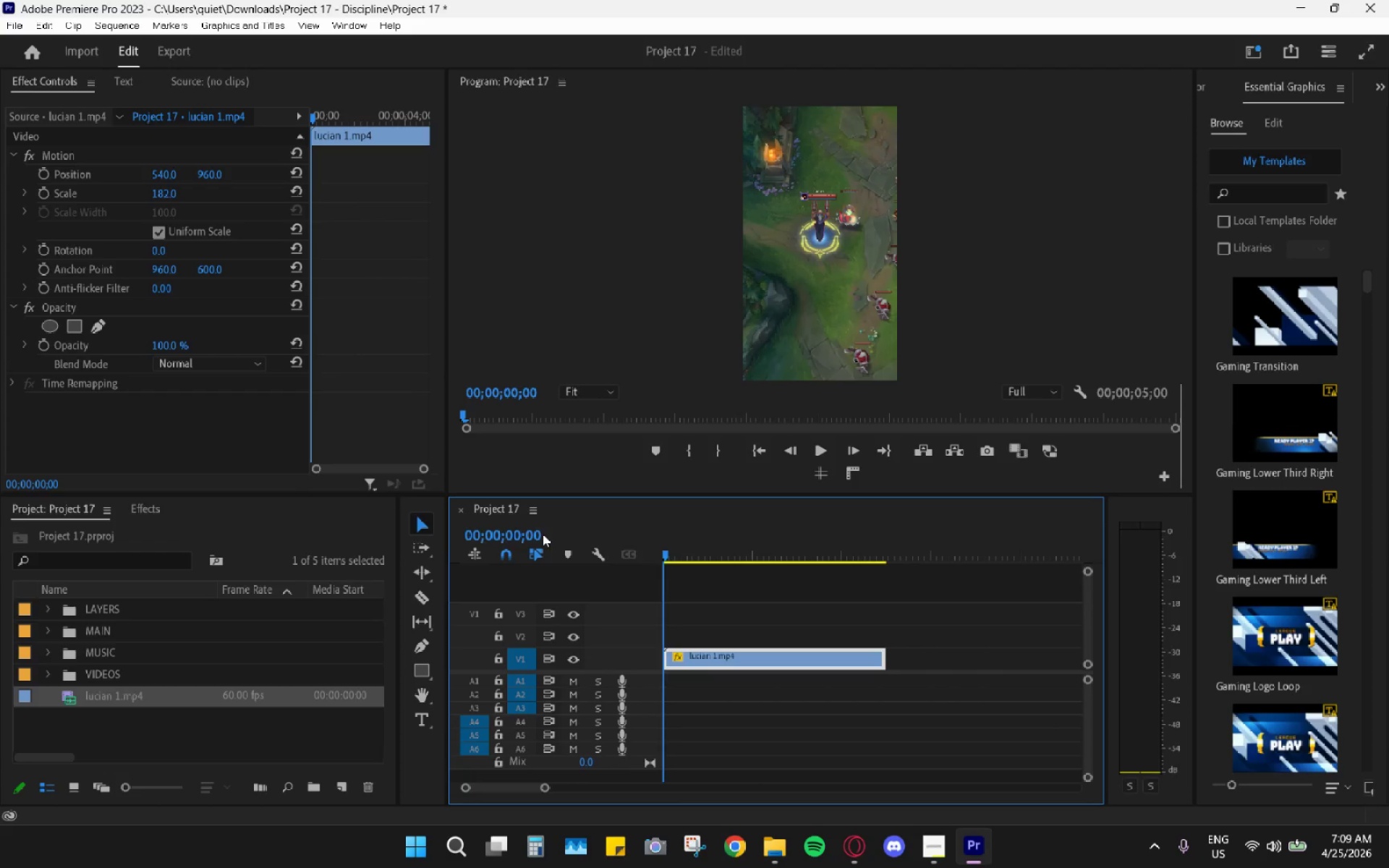 
key(Space)
 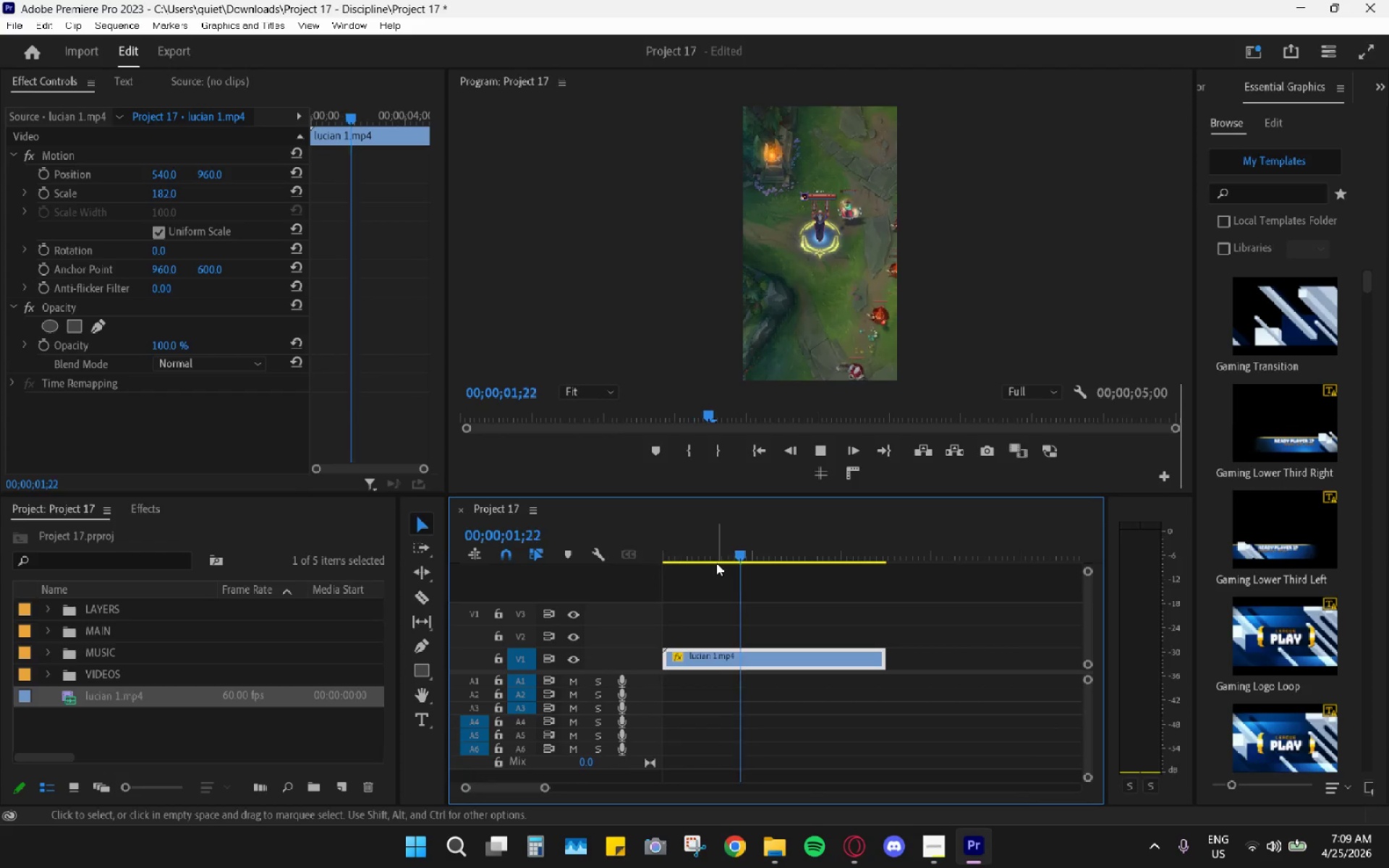 
hold_key(key=AltLeft, duration=0.7)
scroll: coordinate [800, 617], scroll_direction: down, amount: 9.0
 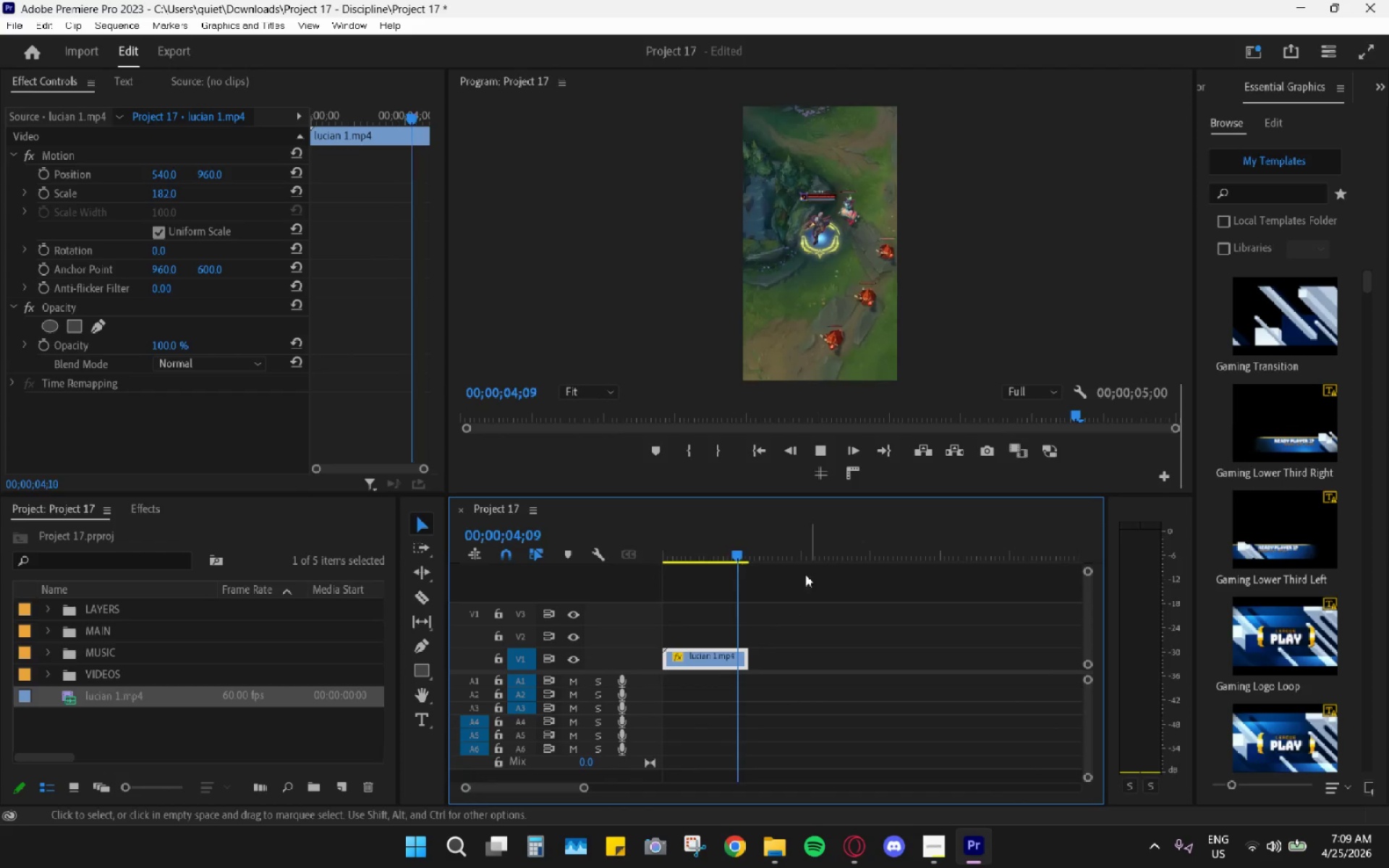 
key(Space)
 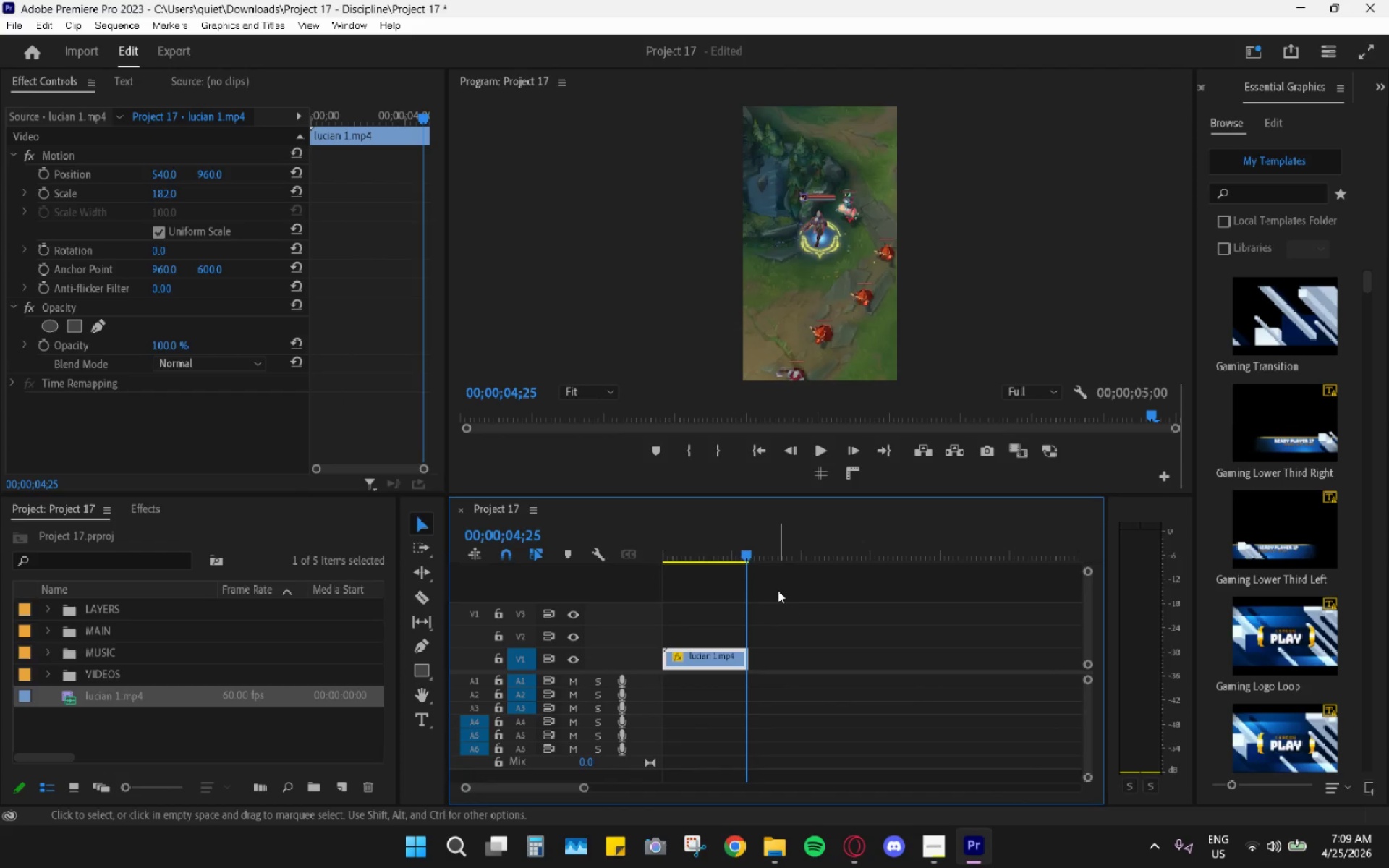 
key(Space)
 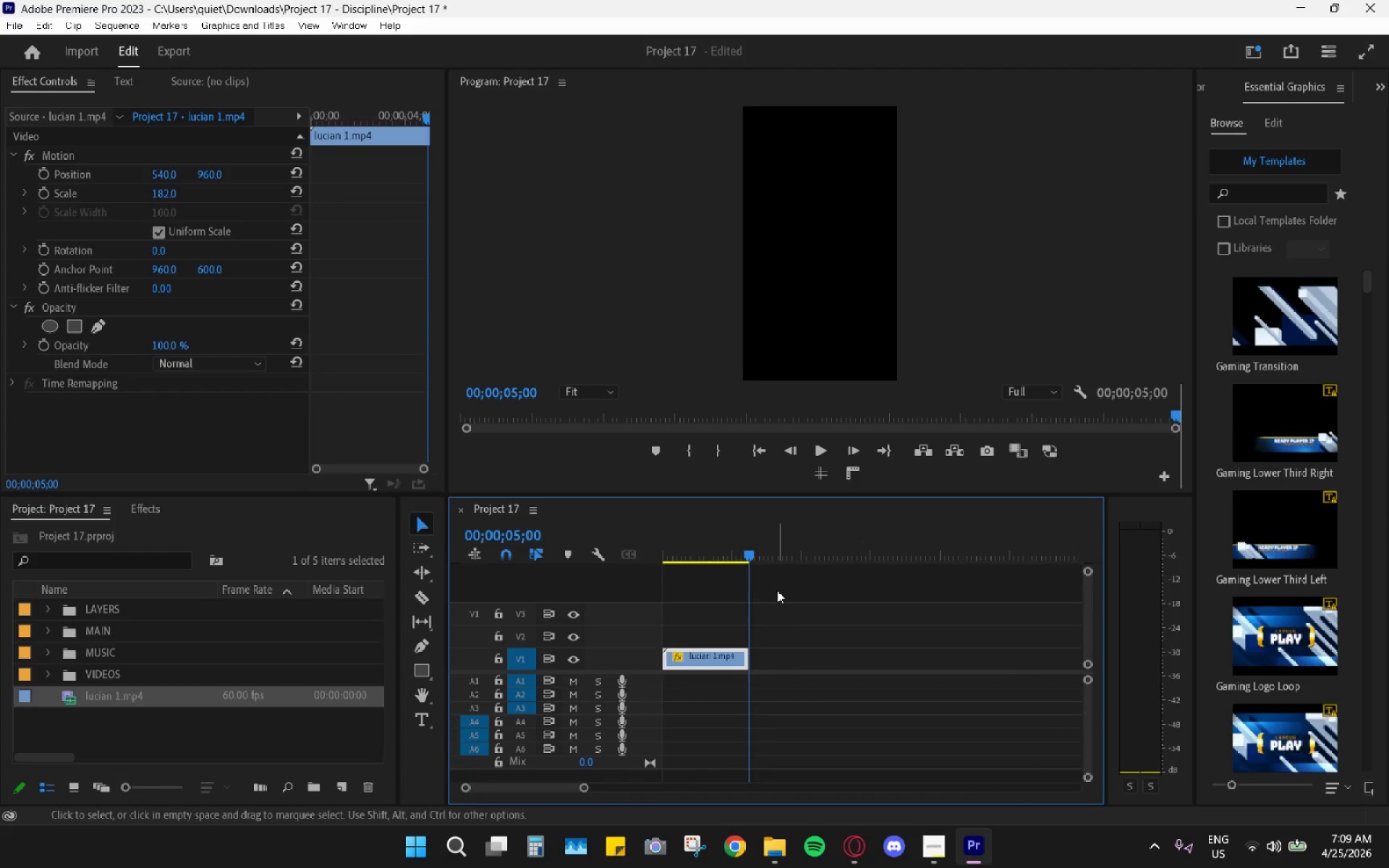 
key(Space)
 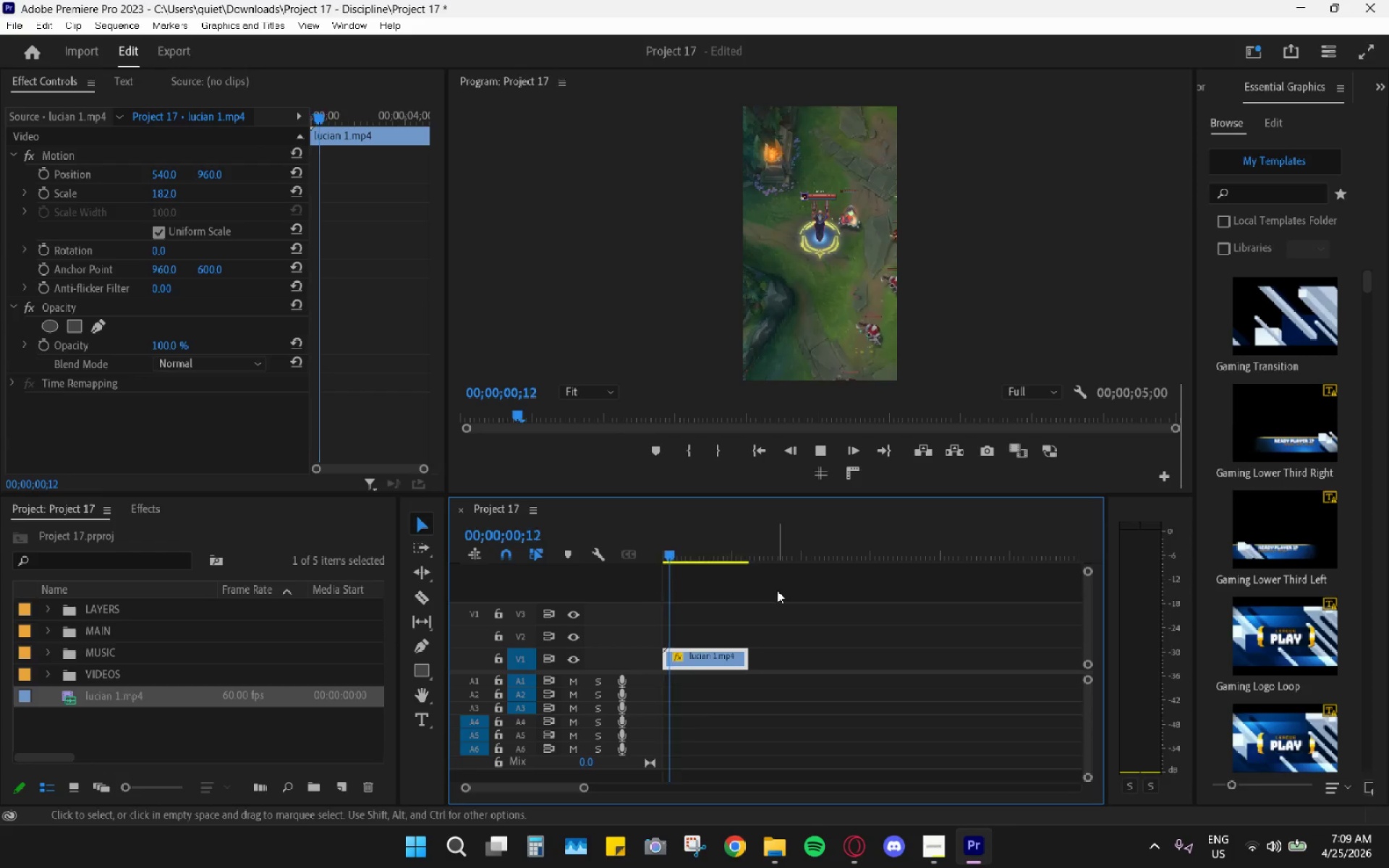 
key(Space)
 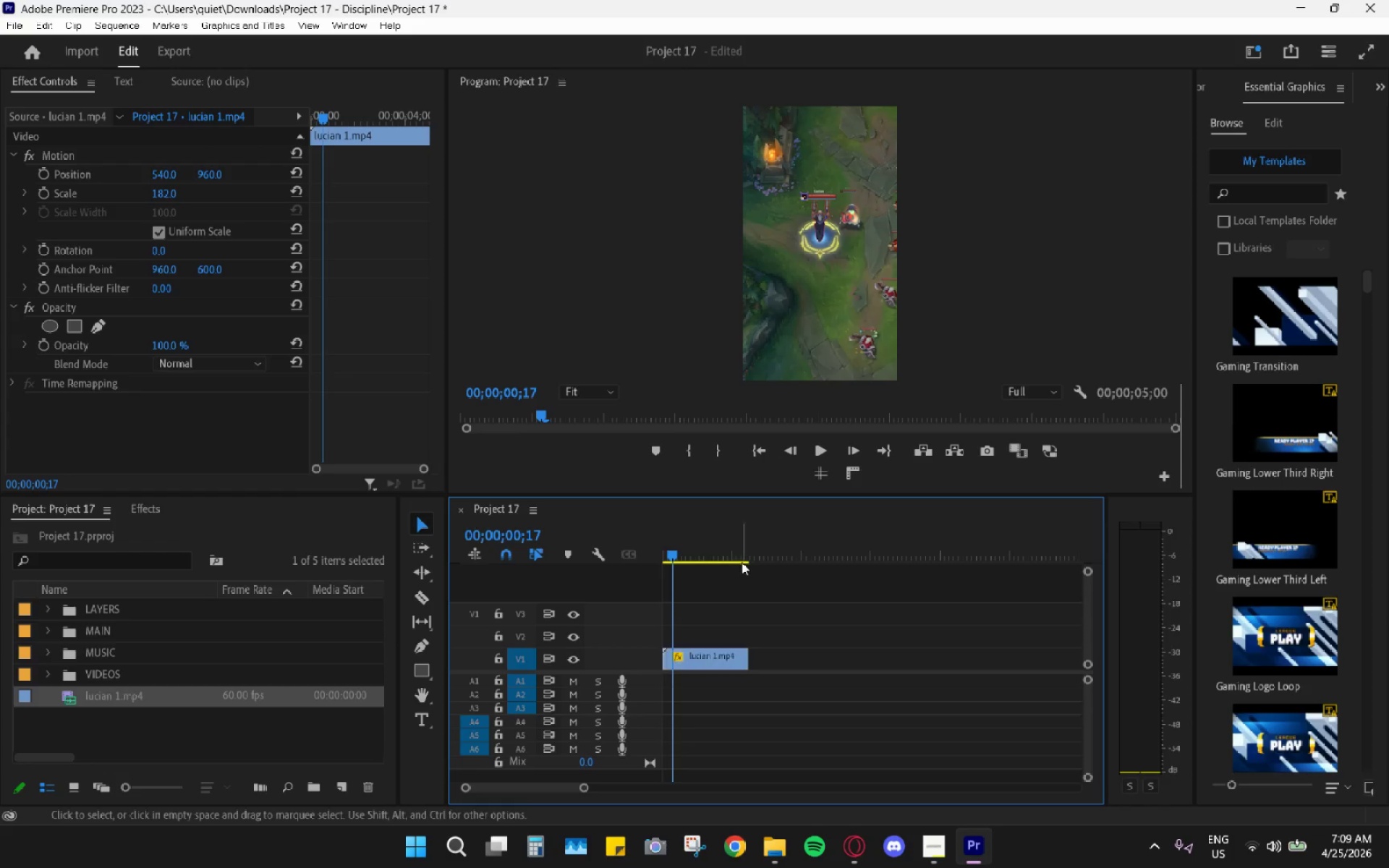 
left_click_drag(start_coordinate=[739, 563], to_coordinate=[773, 559])
 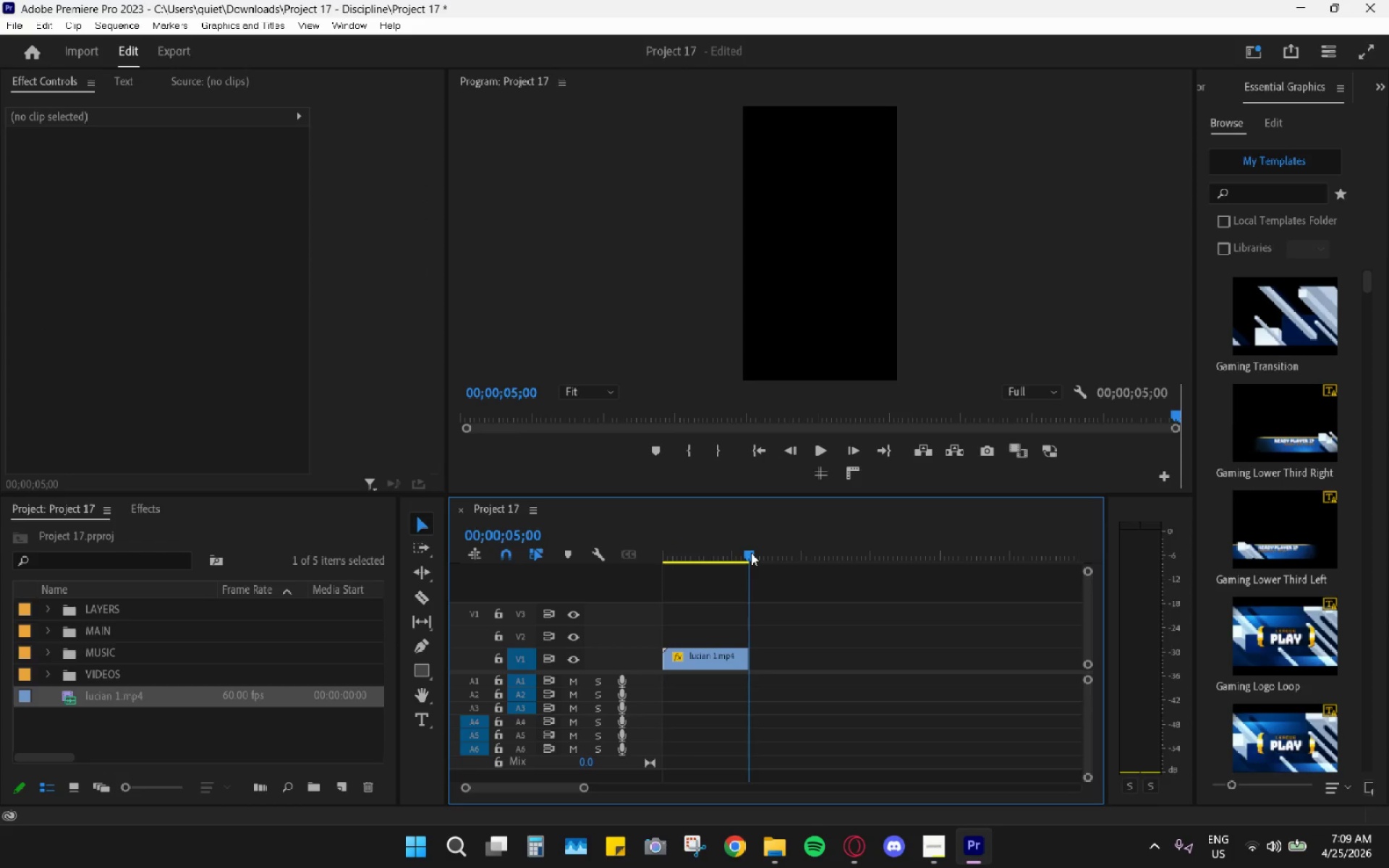 
left_click([751, 553])
 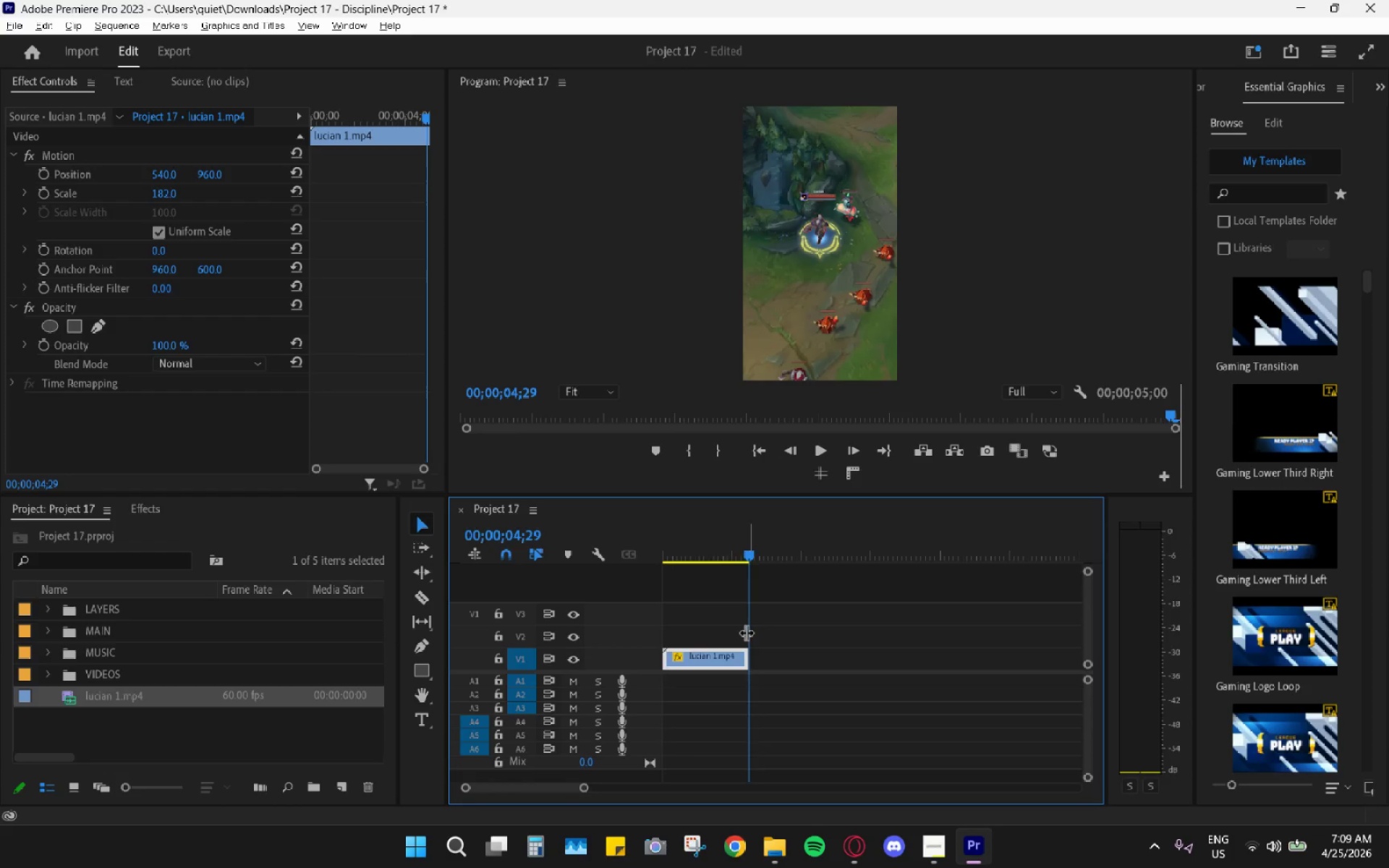 
hold_key(key=AltLeft, duration=0.94)
scroll: coordinate [731, 686], scroll_direction: up, amount: 15.0
 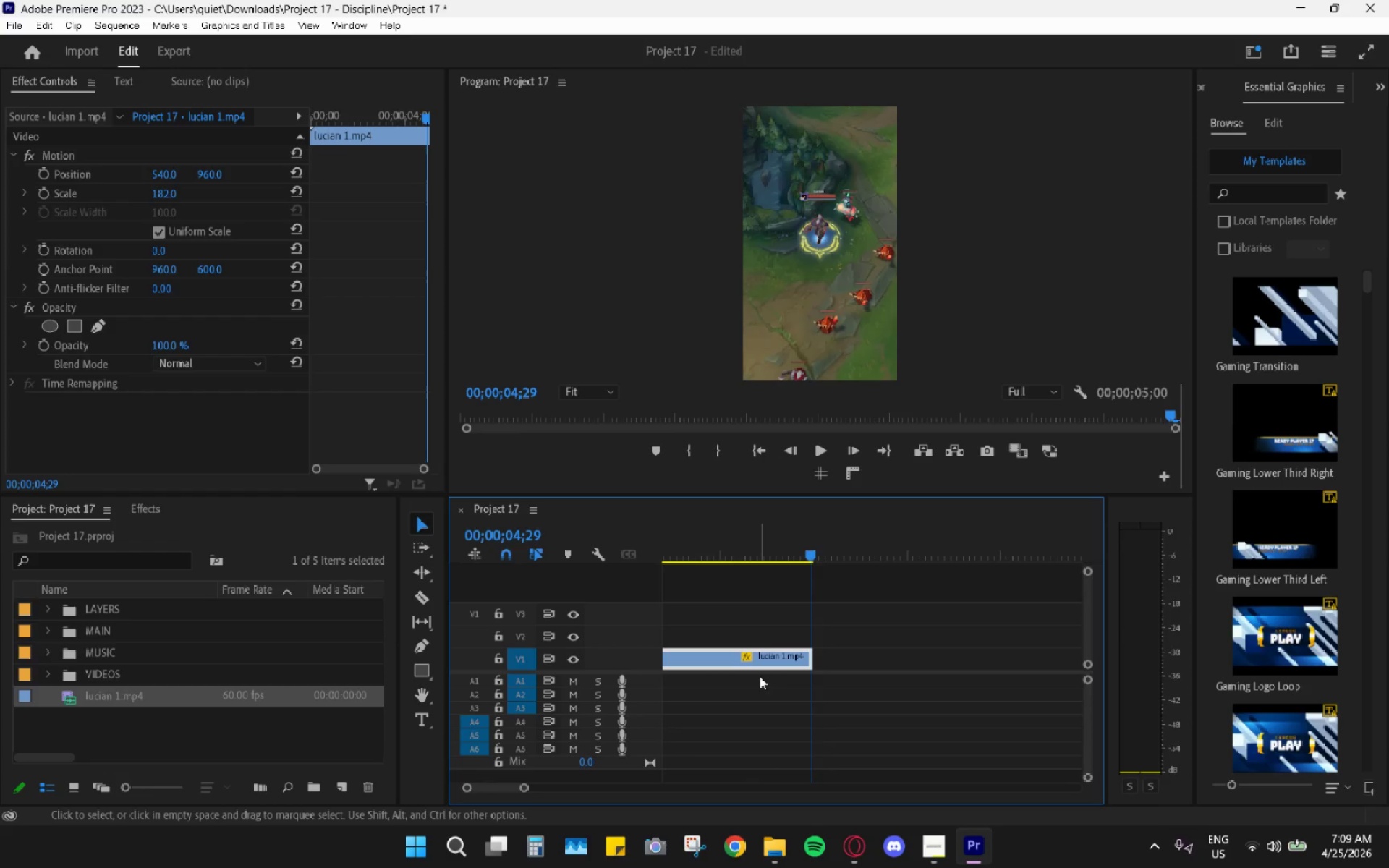 
hold_key(key=AltLeft, duration=1.22)
scroll: coordinate [760, 676], scroll_direction: up, amount: 15.0
 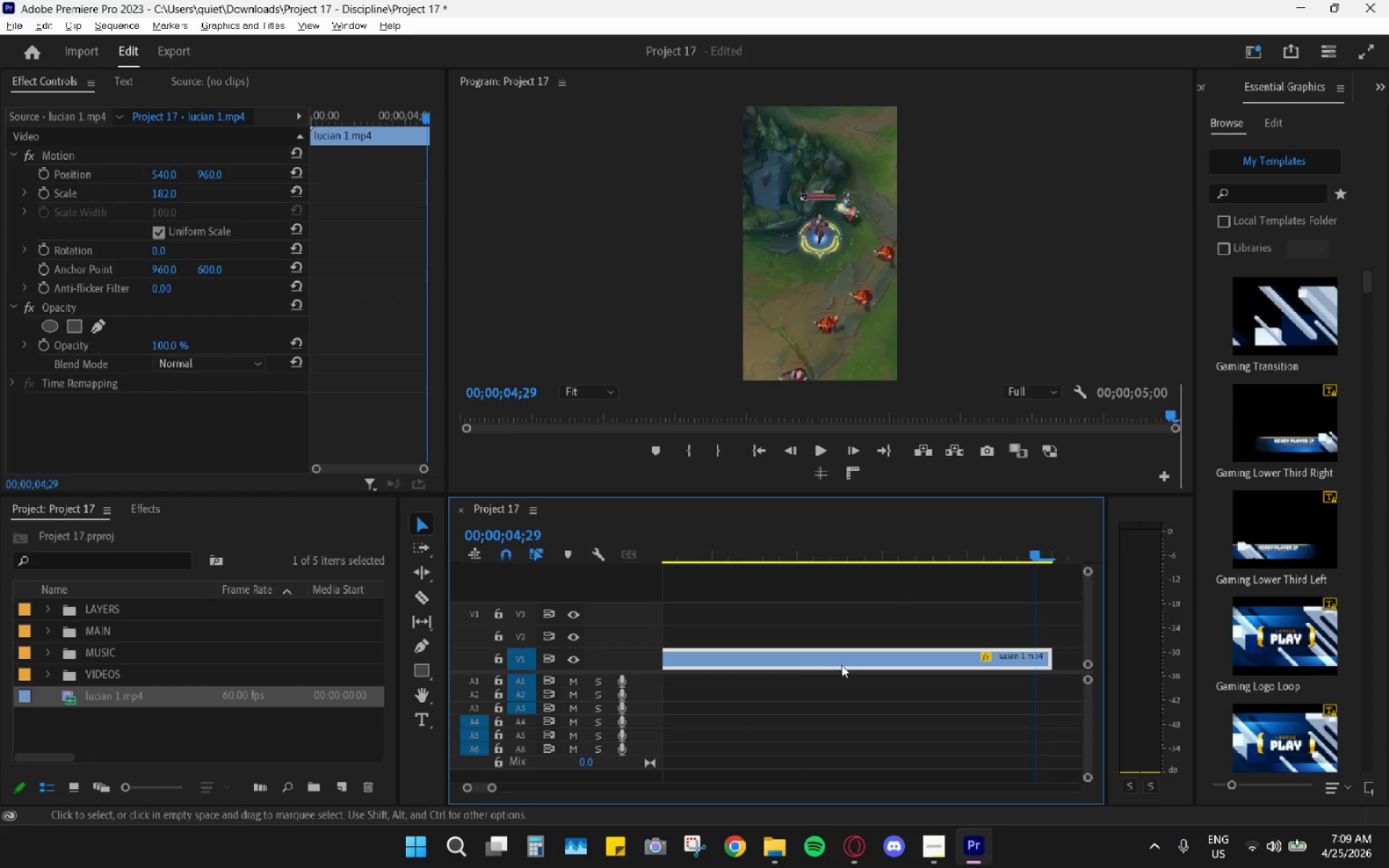 
scroll: coordinate [844, 663], scroll_direction: down, amount: 1.0
 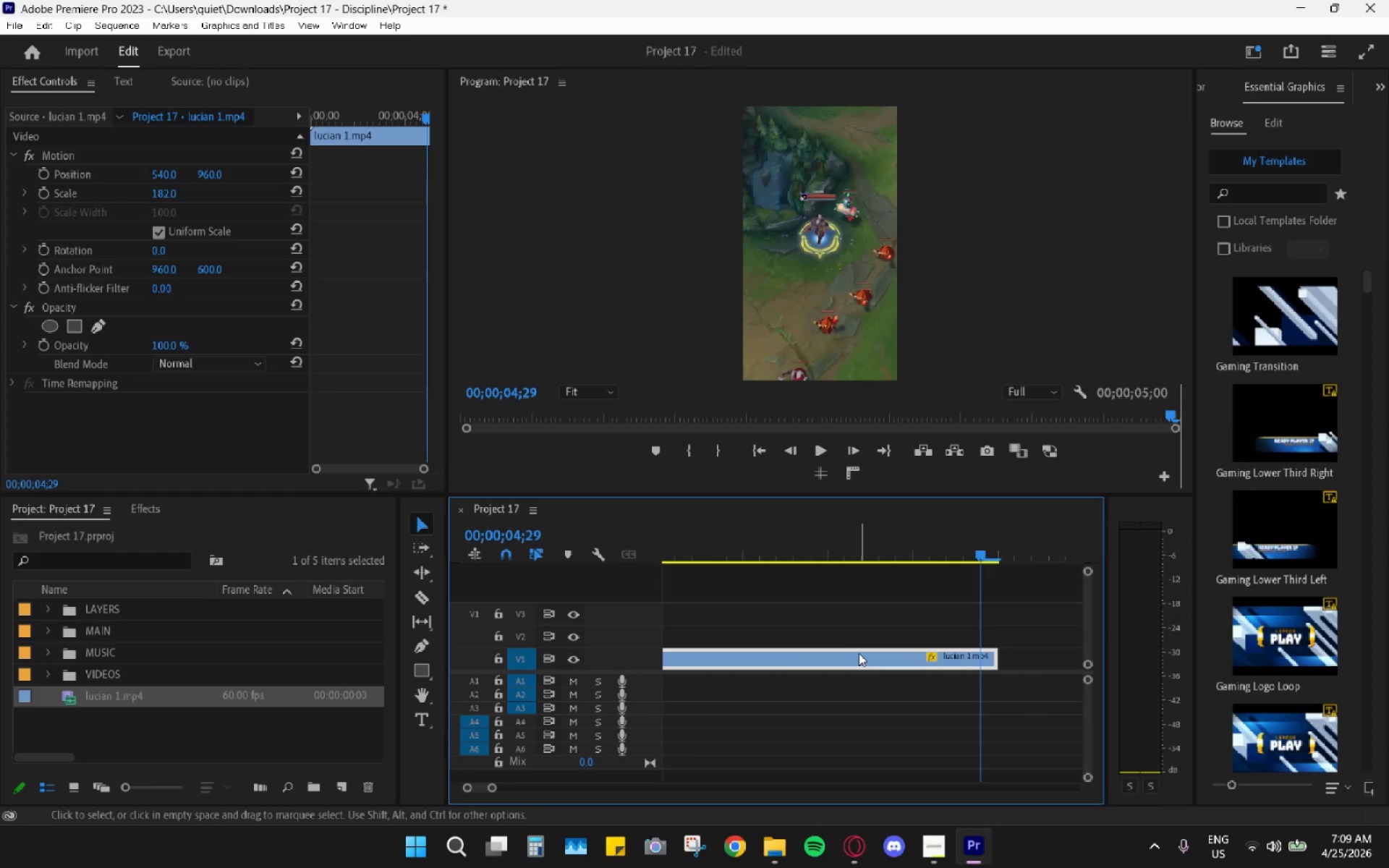 
key(ArrowRight)
 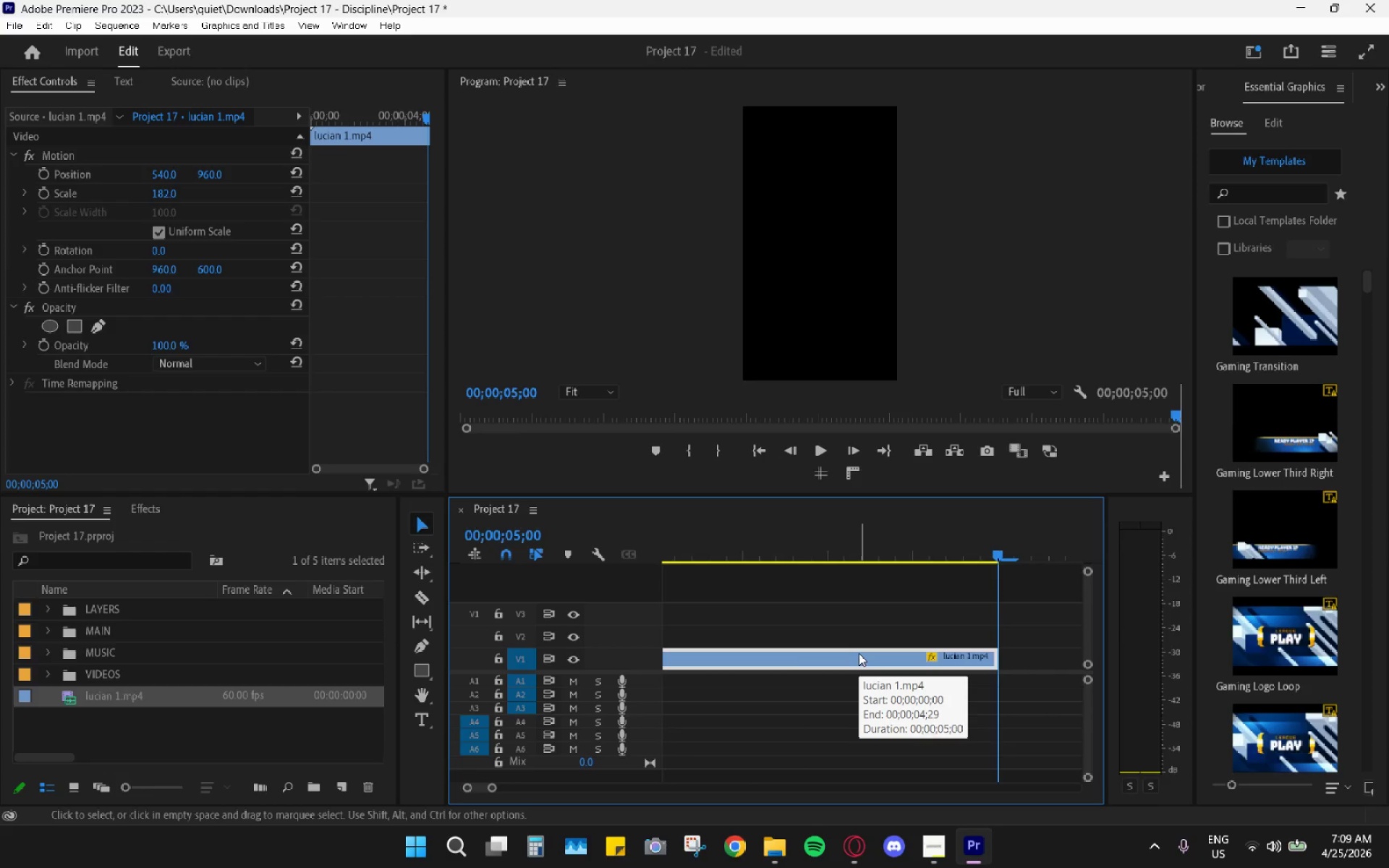 
hold_key(key=AltLeft, duration=1.45)
scroll: coordinate [896, 650], scroll_direction: down, amount: 31.0
 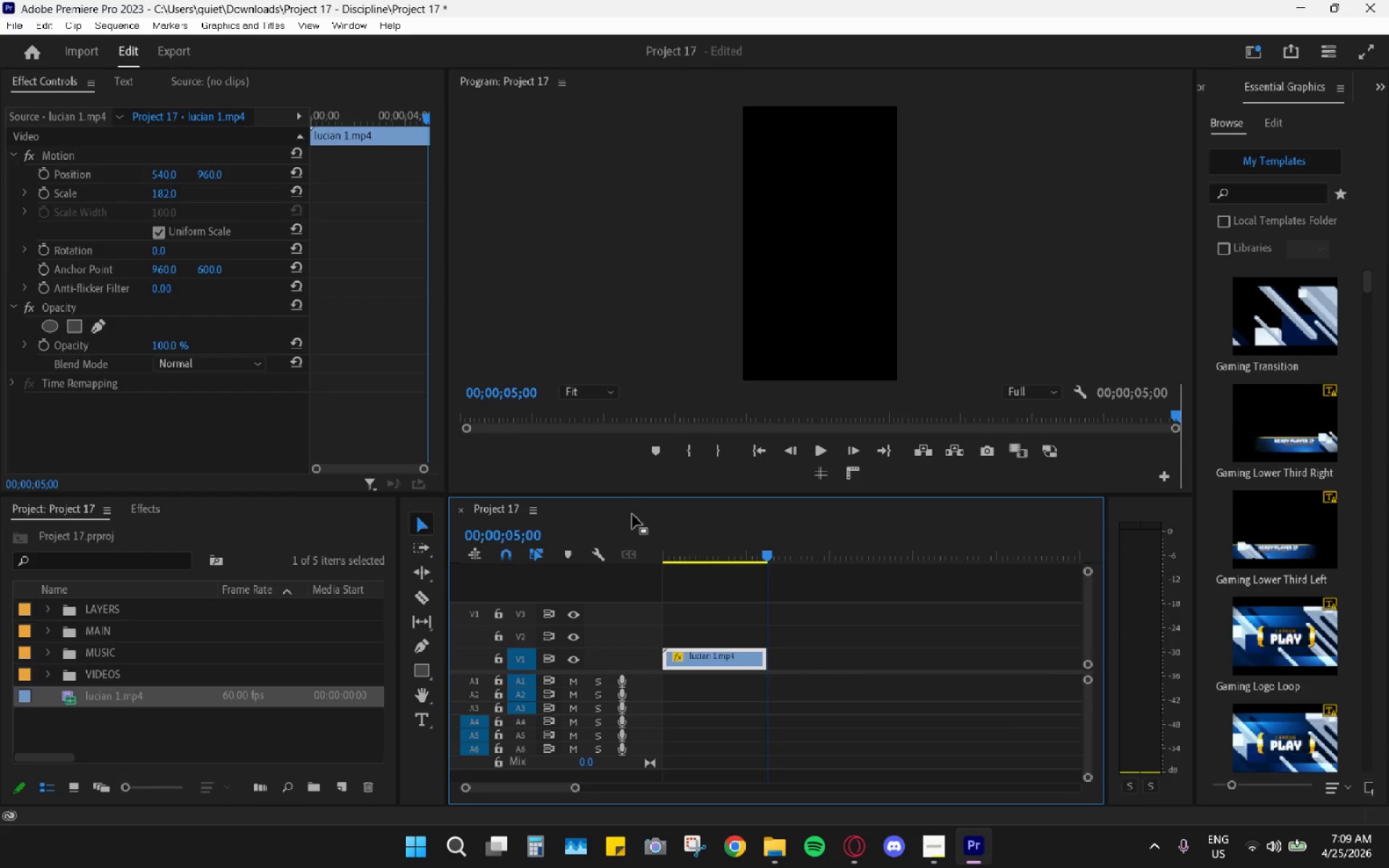 
hold_key(key=AltLeft, duration=0.31)
scroll: coordinate [768, 628], scroll_direction: none, amount: 0.0
 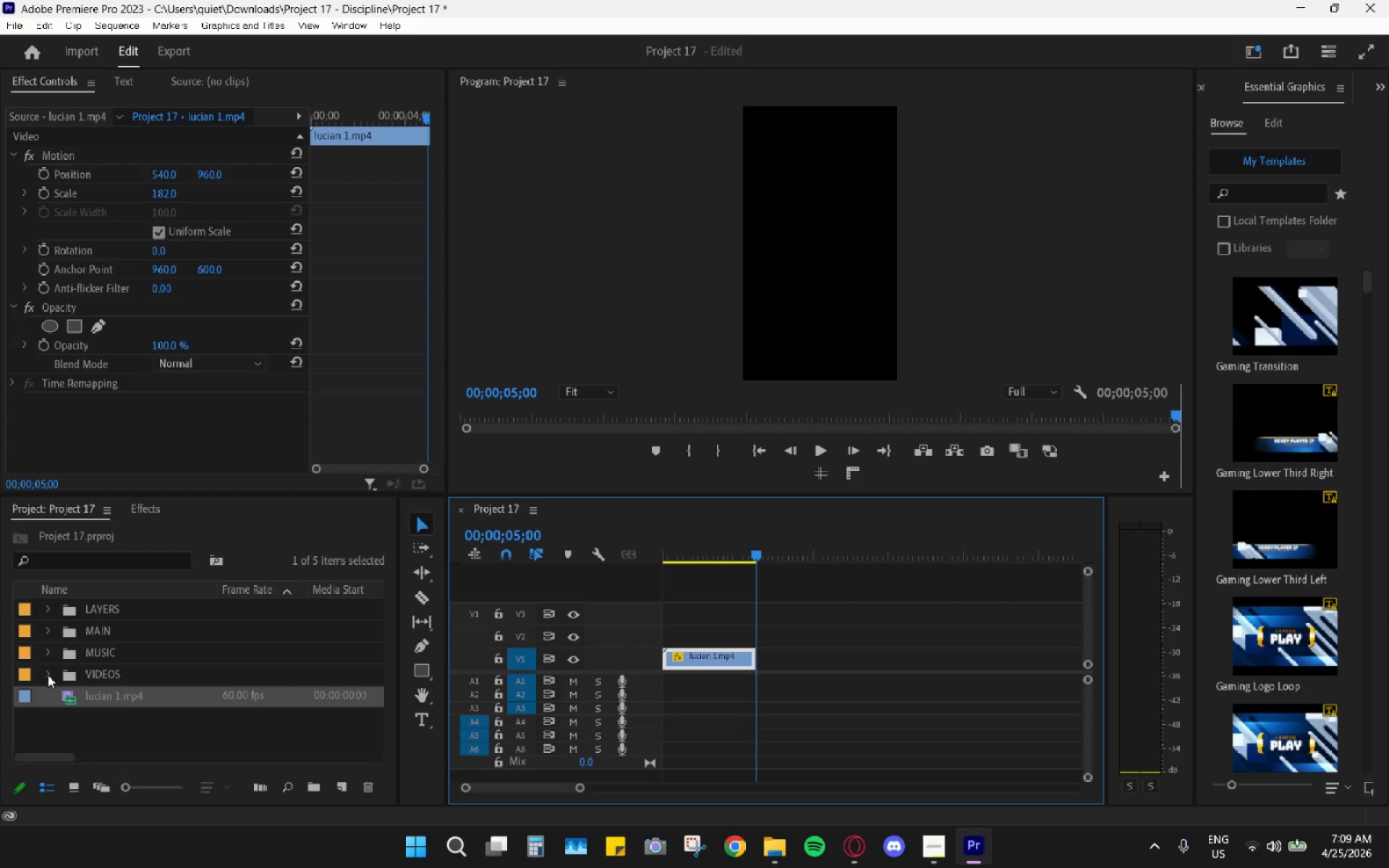 
left_click_drag(start_coordinate=[100, 695], to_coordinate=[96, 676])
 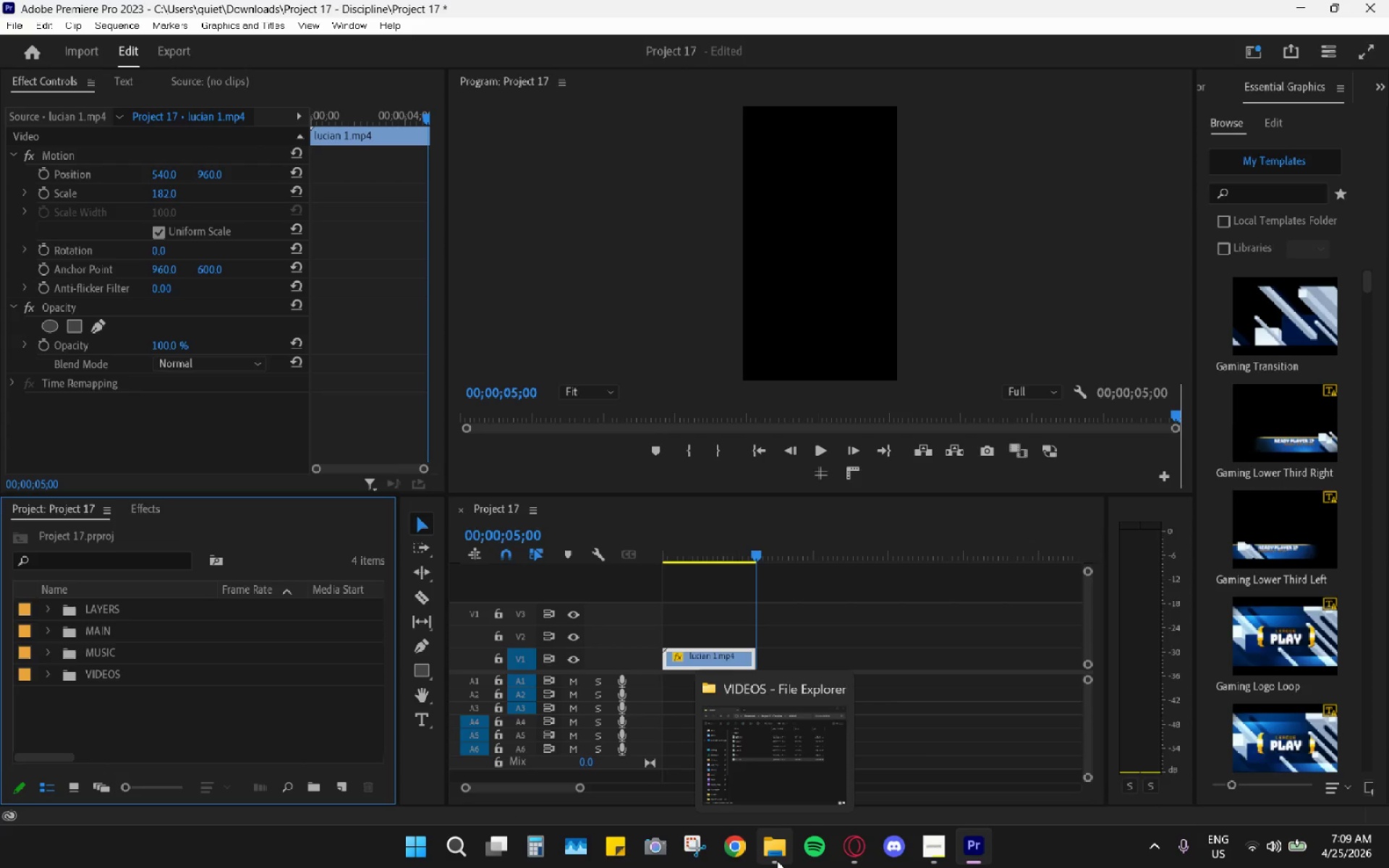 
left_click([777, 861])
 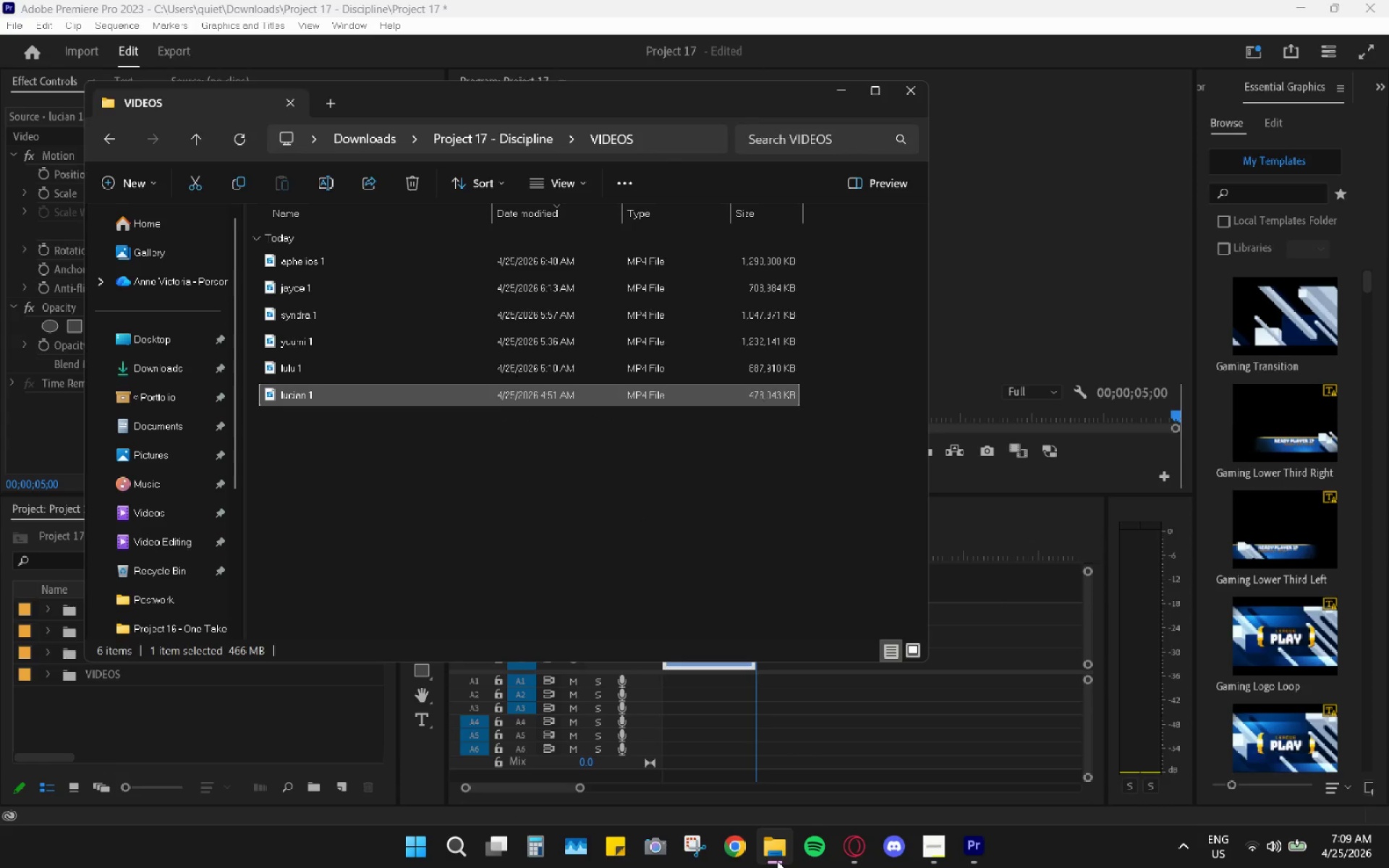 
wait(9.94)
 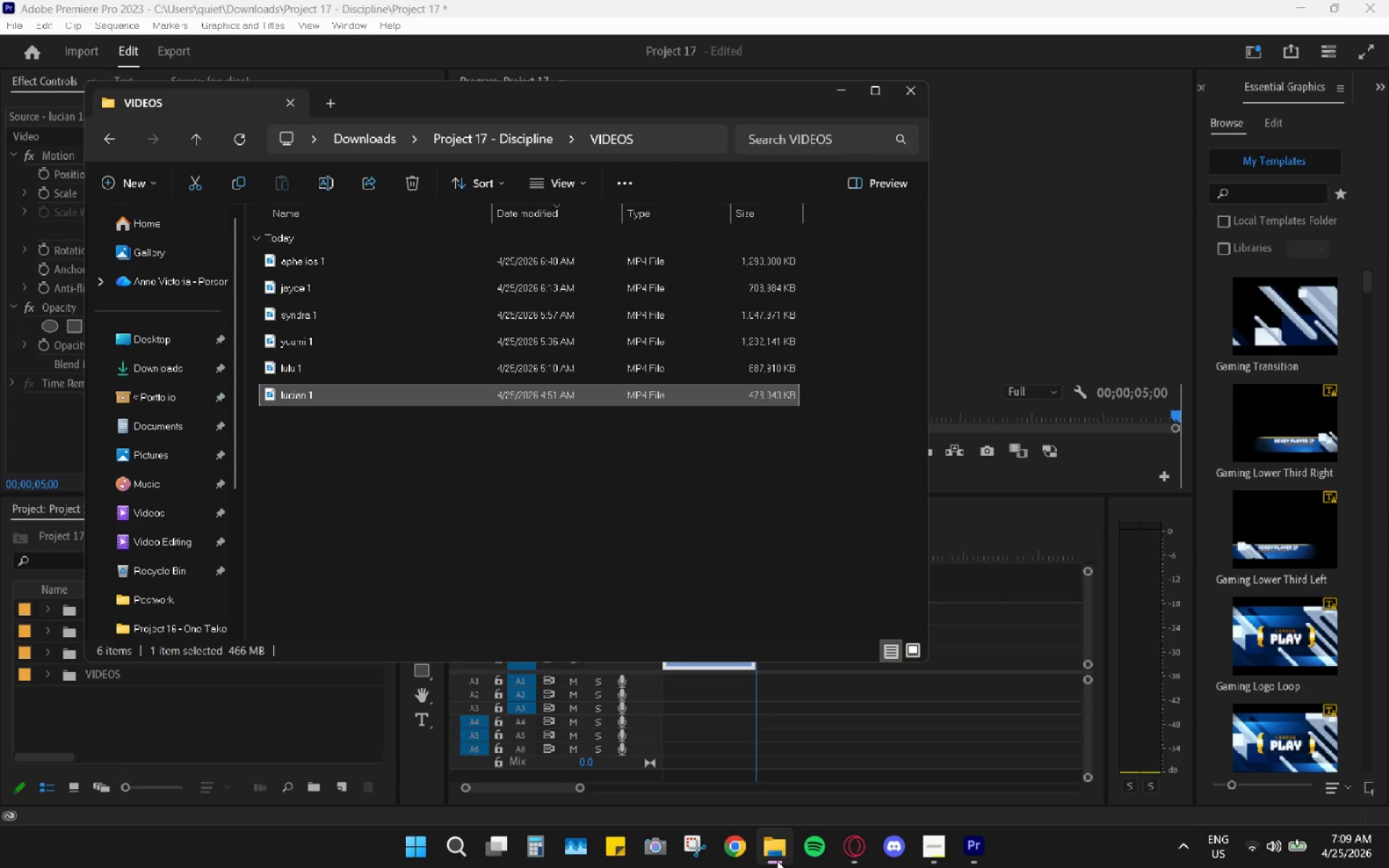 
left_click([779, 862])
 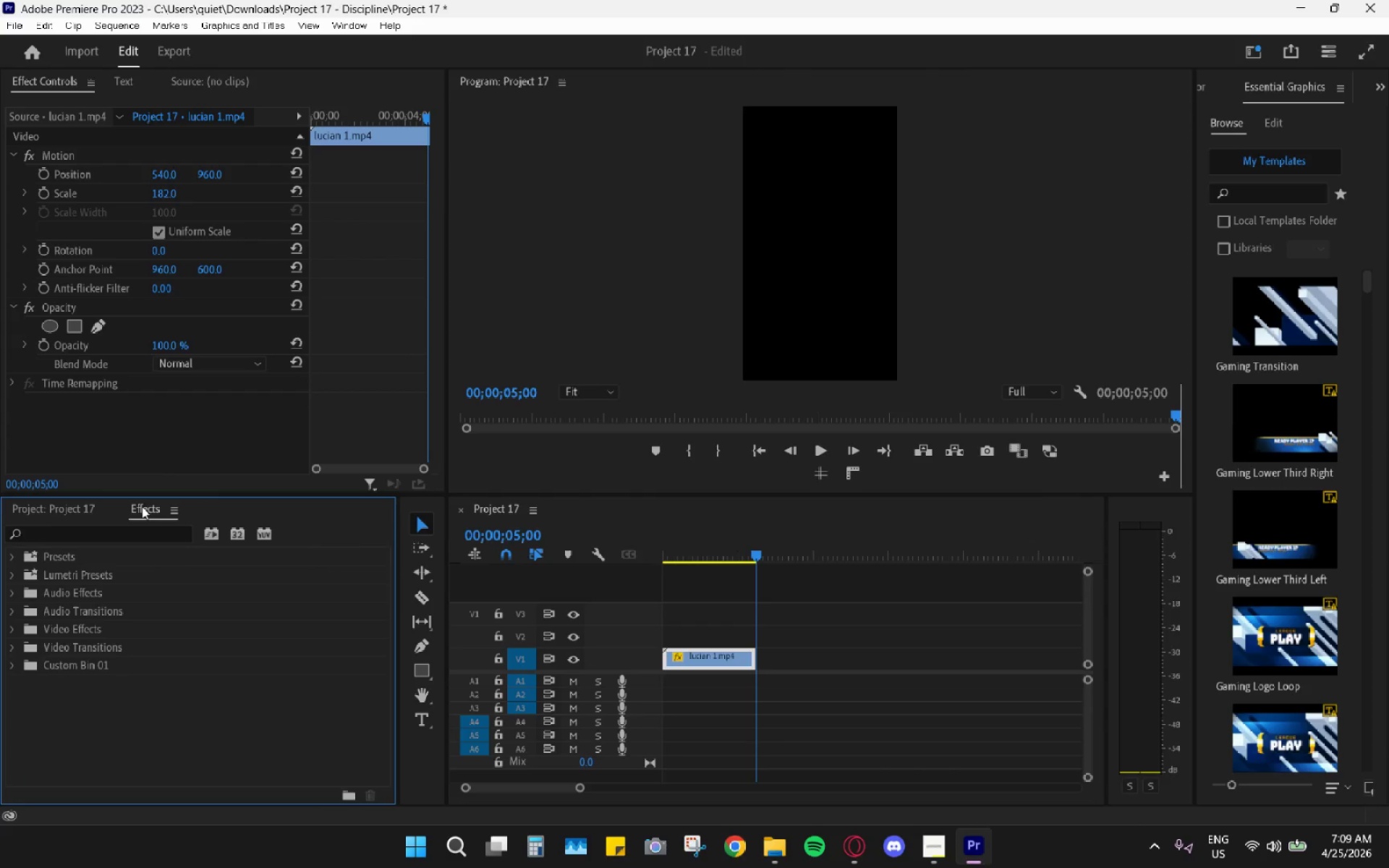 
left_click([52, 514])
 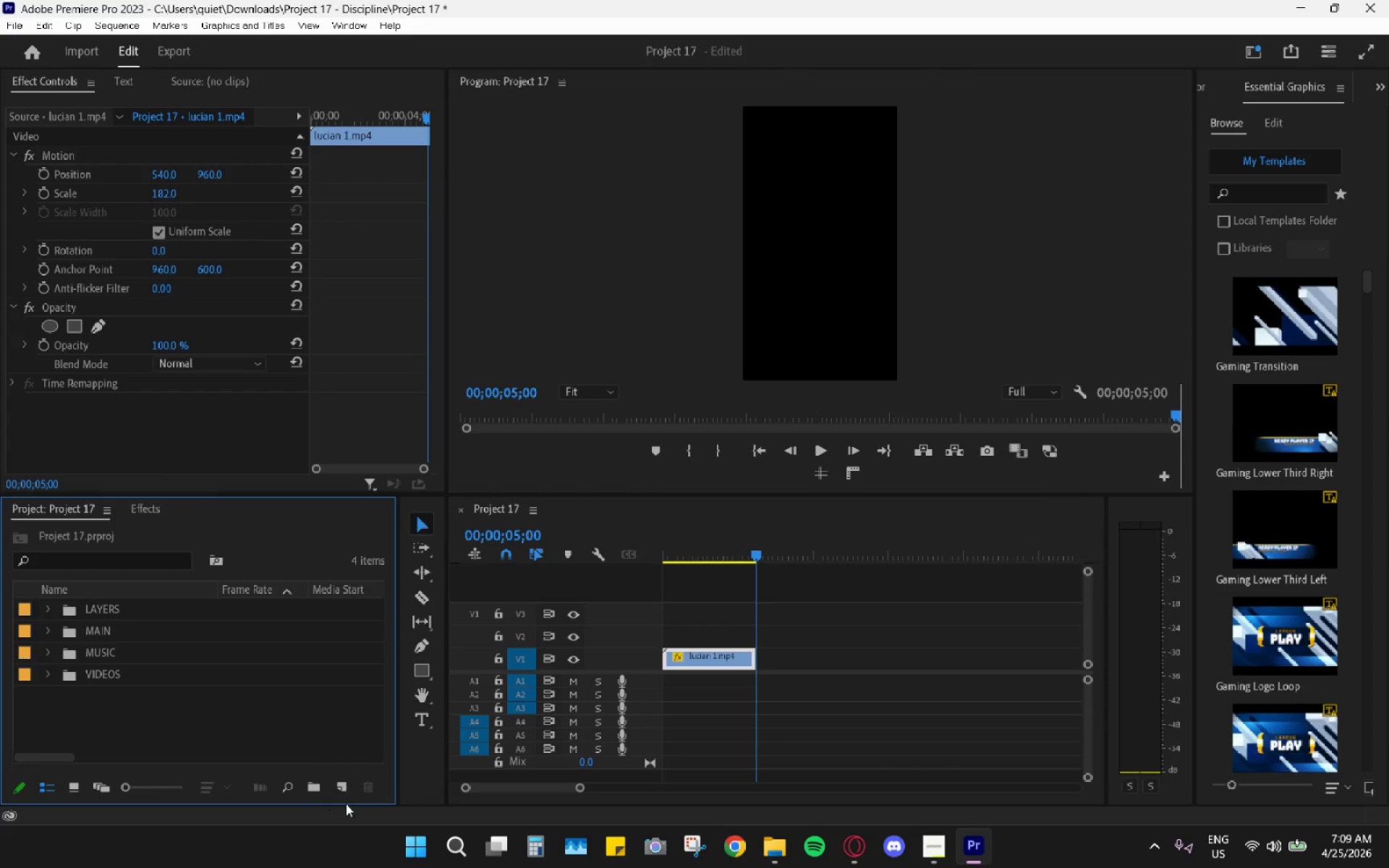 
left_click([340, 790])
 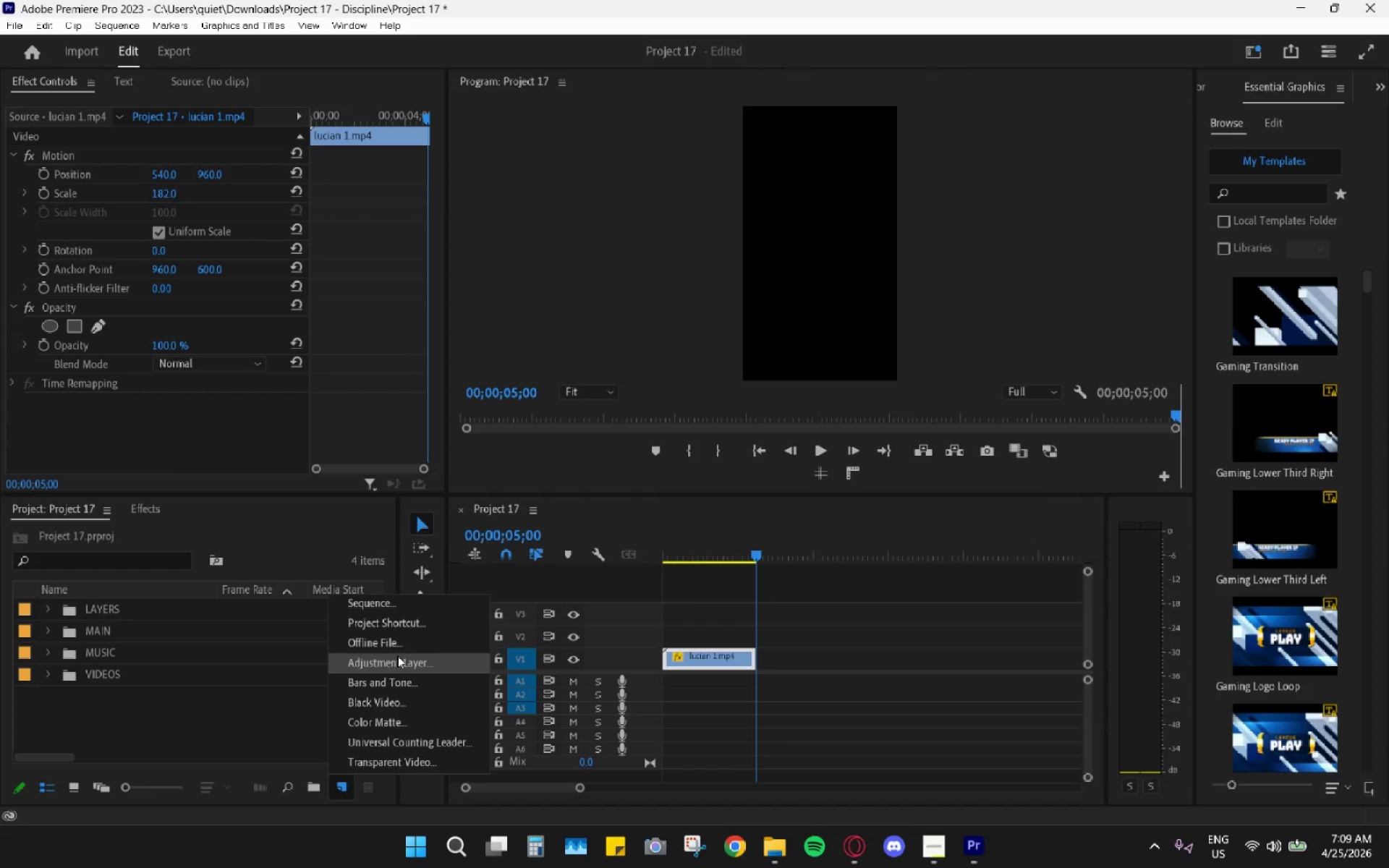 
left_click([397, 655])
 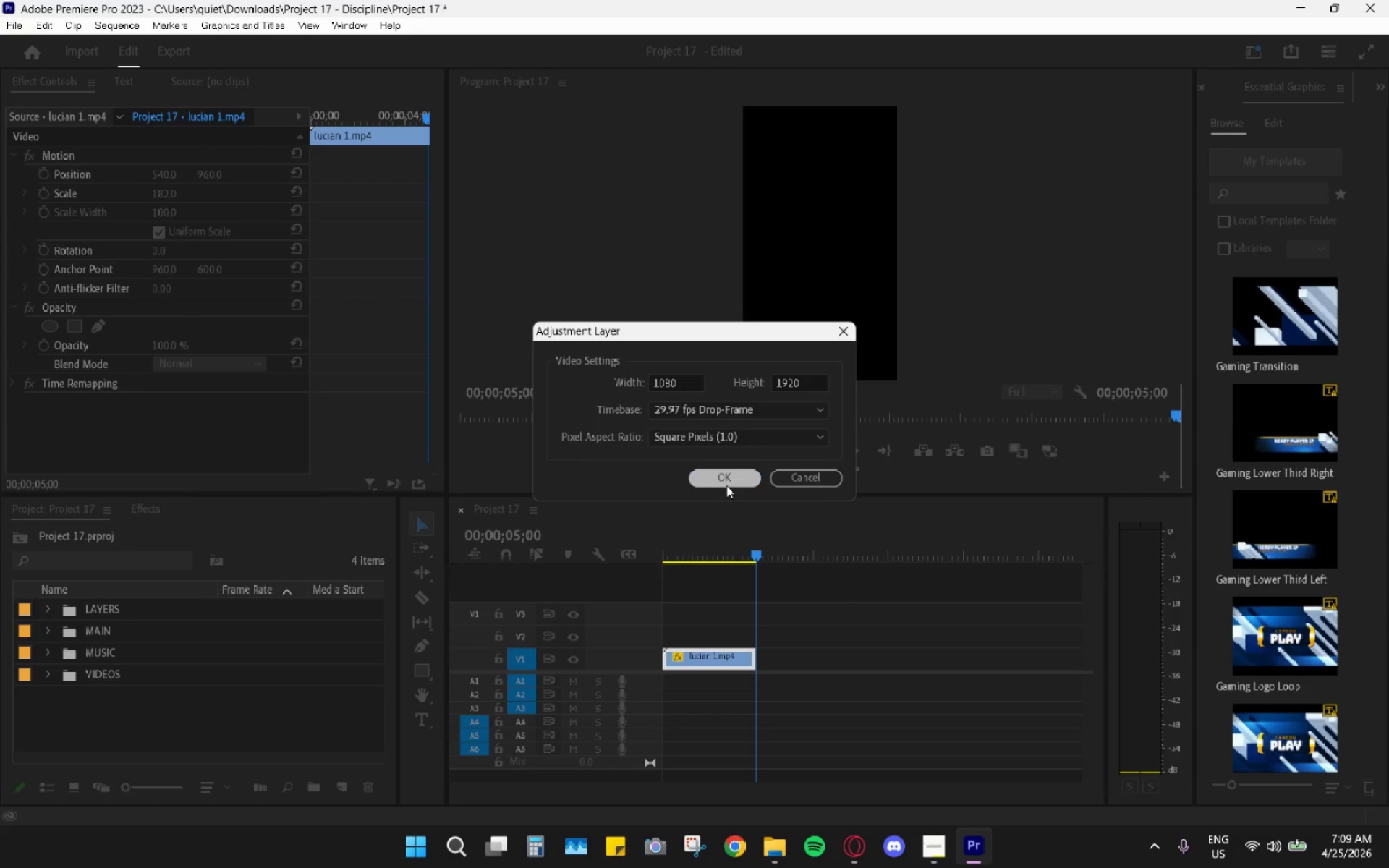 
mouse_move([92, 619])
 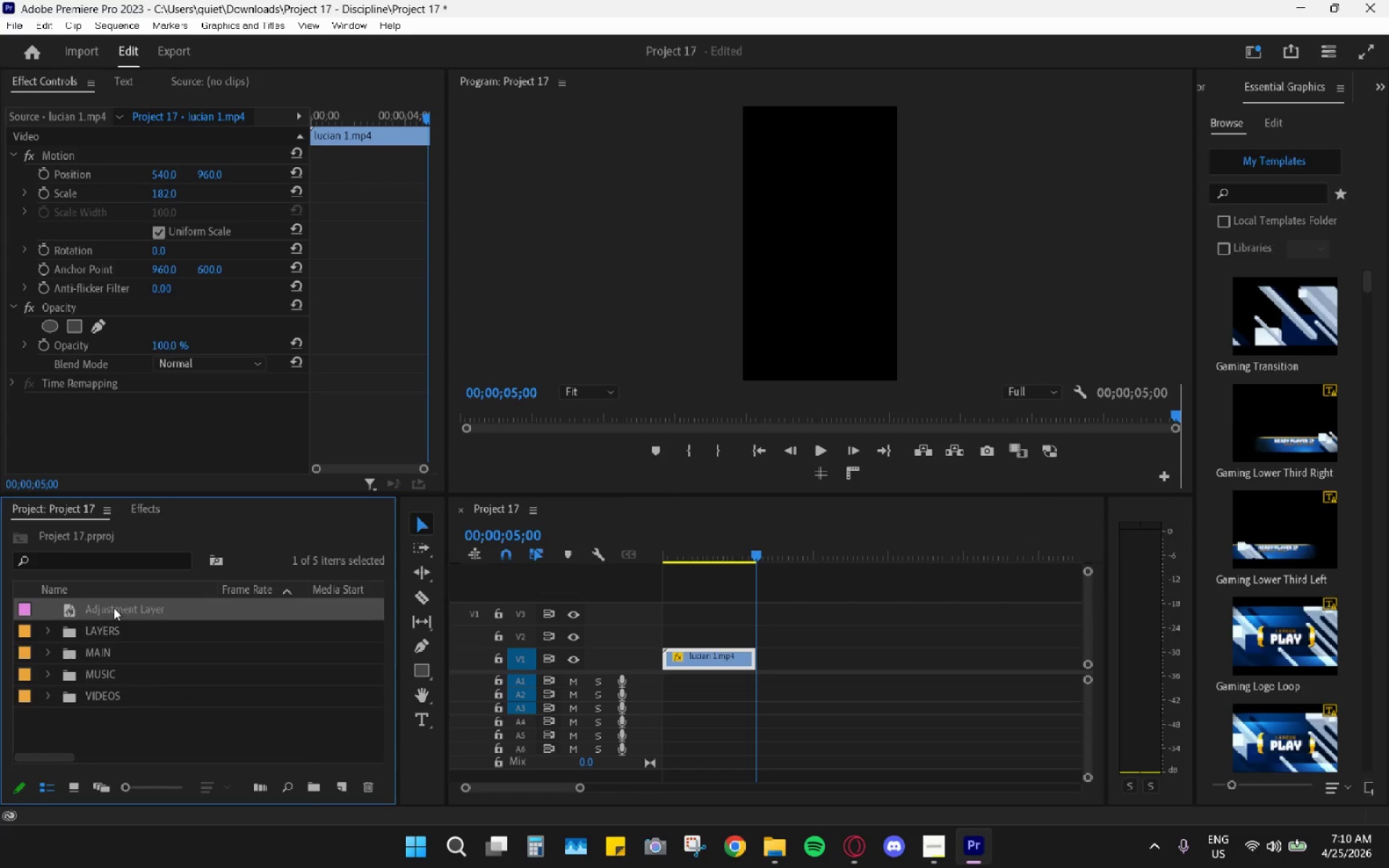 
right_click([114, 607])
 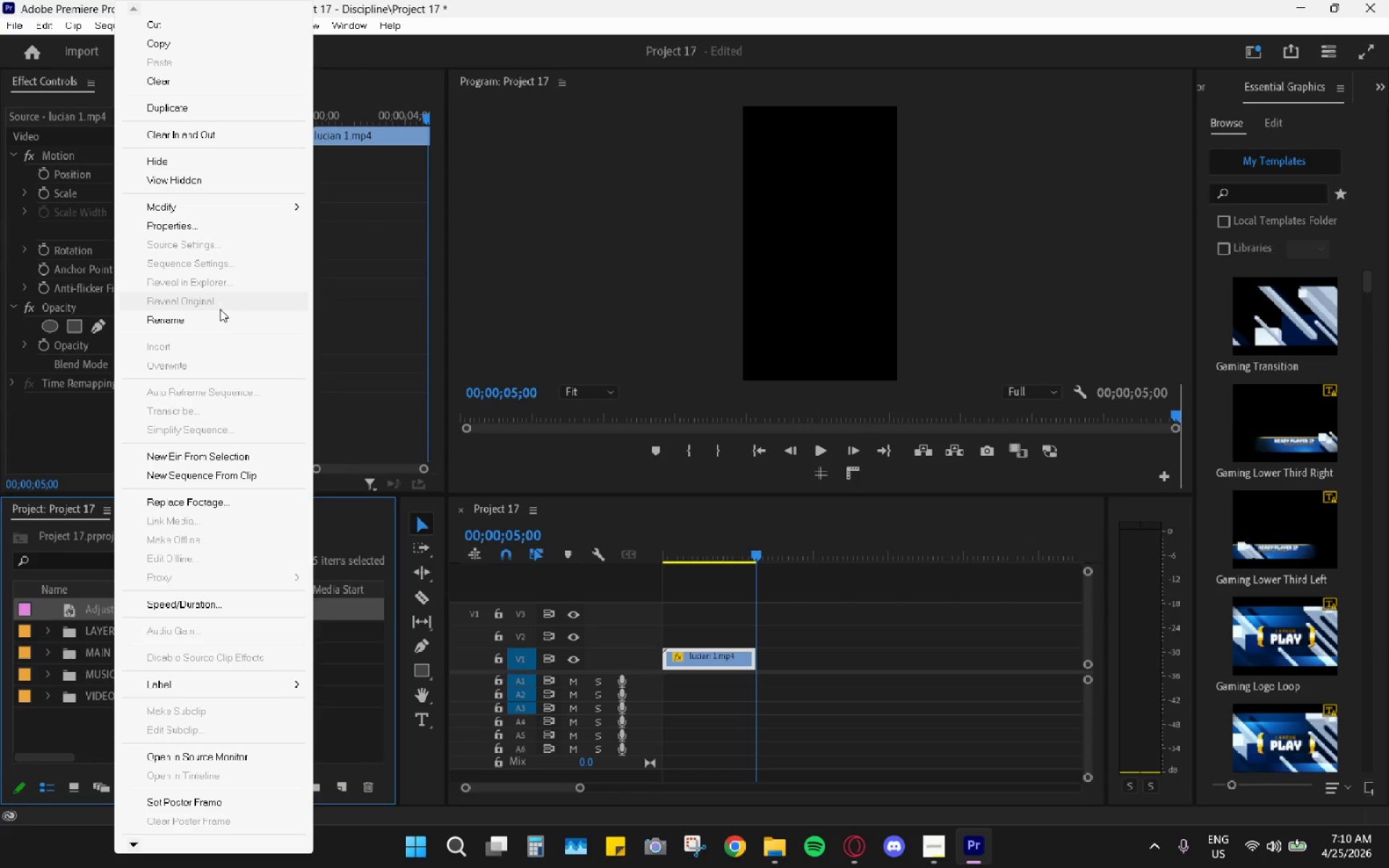 
mouse_move([192, 685])
 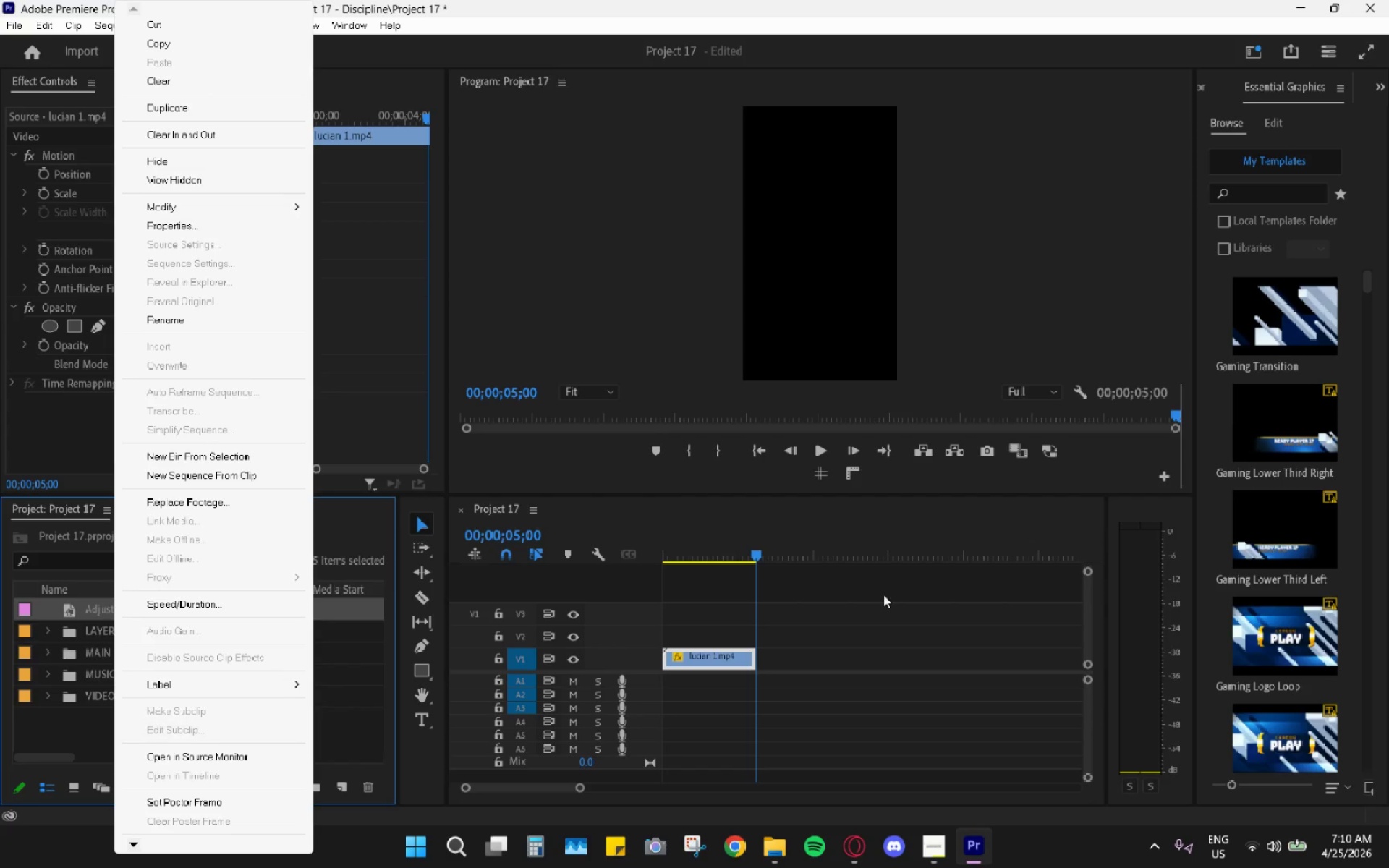 
left_click_drag(start_coordinate=[710, 547], to_coordinate=[671, 546])
 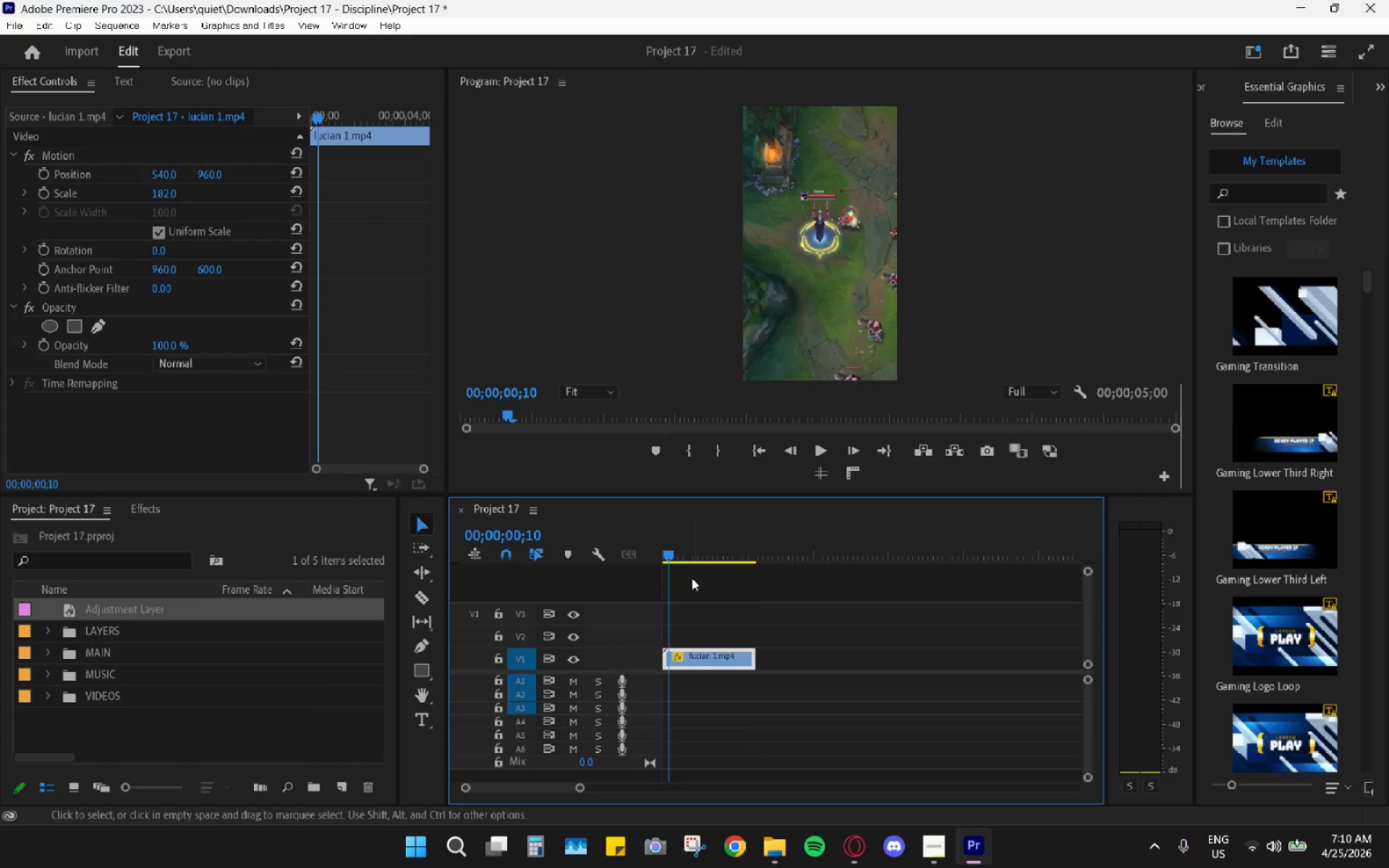 
left_click_drag(start_coordinate=[667, 561], to_coordinate=[689, 561])
 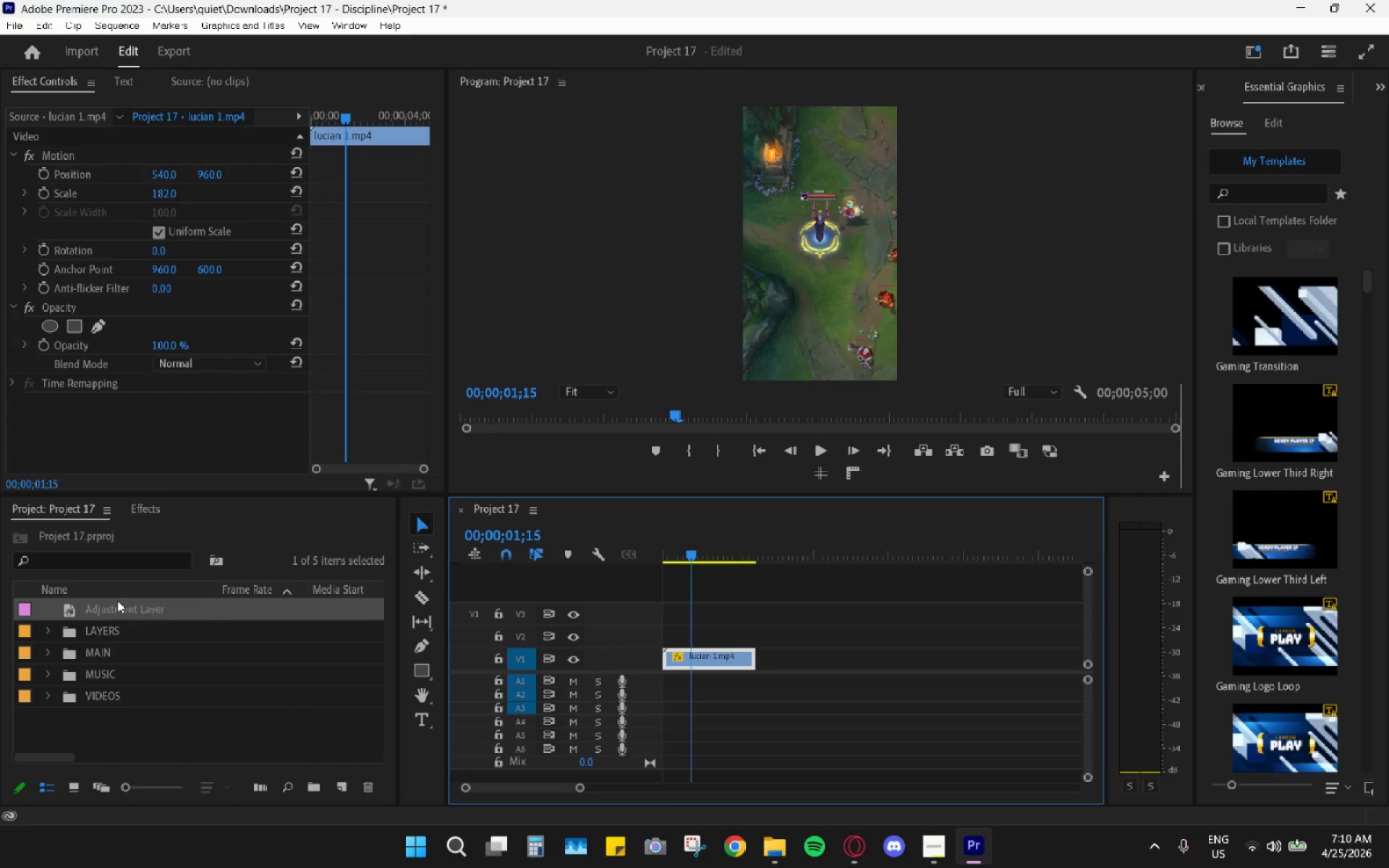 
left_click([117, 600])
 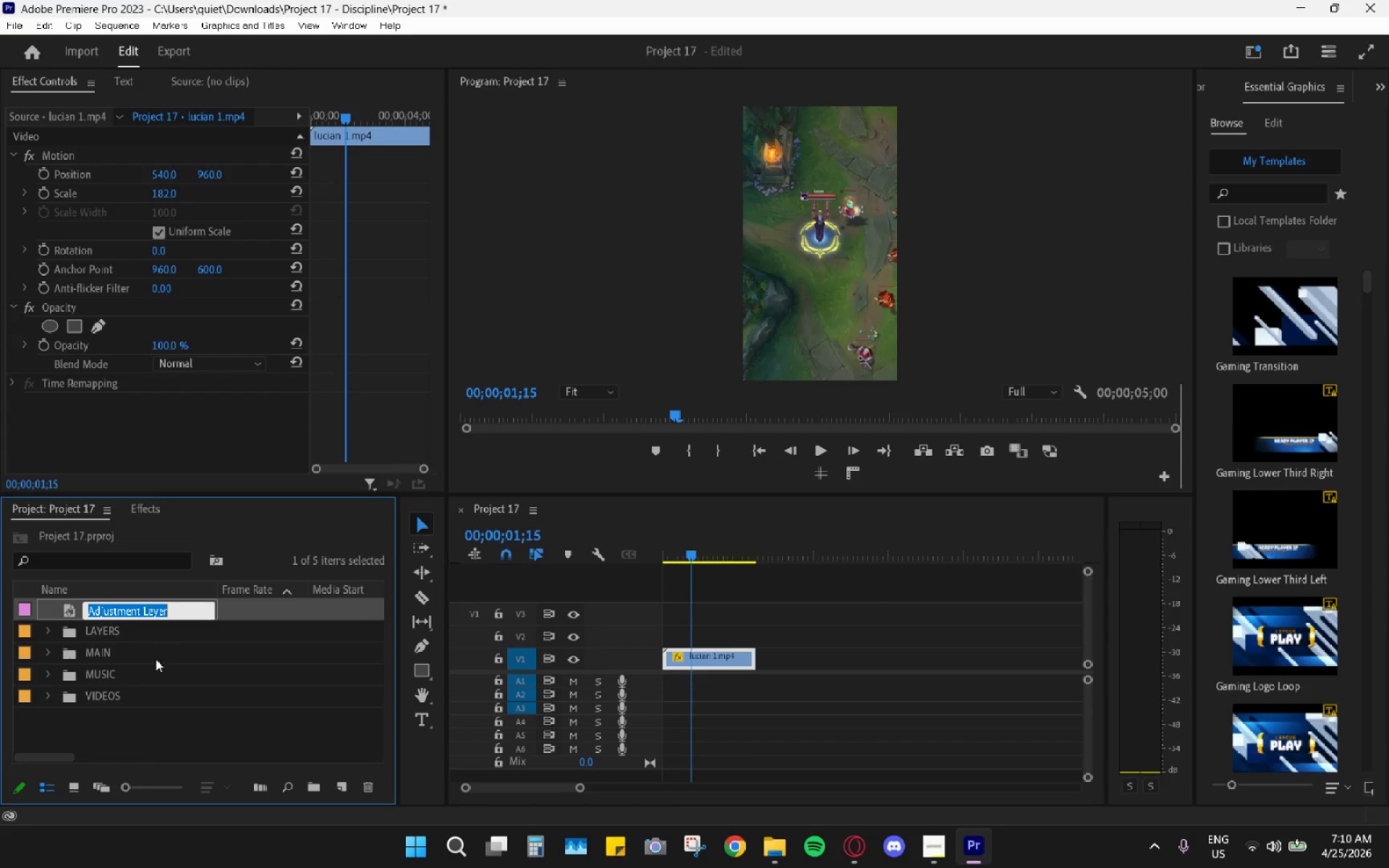 
left_click([126, 734])
 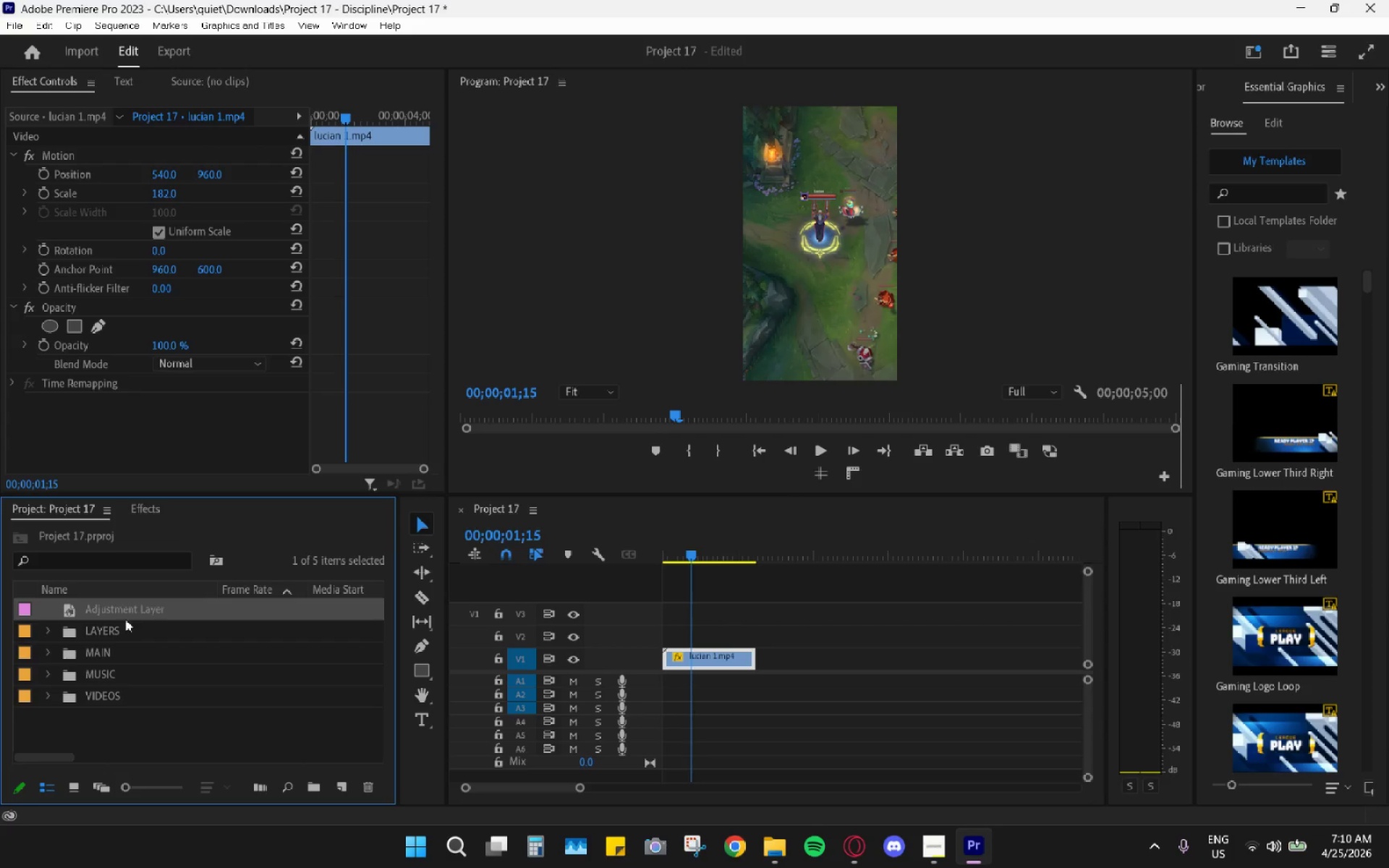 
wait(5.5)
 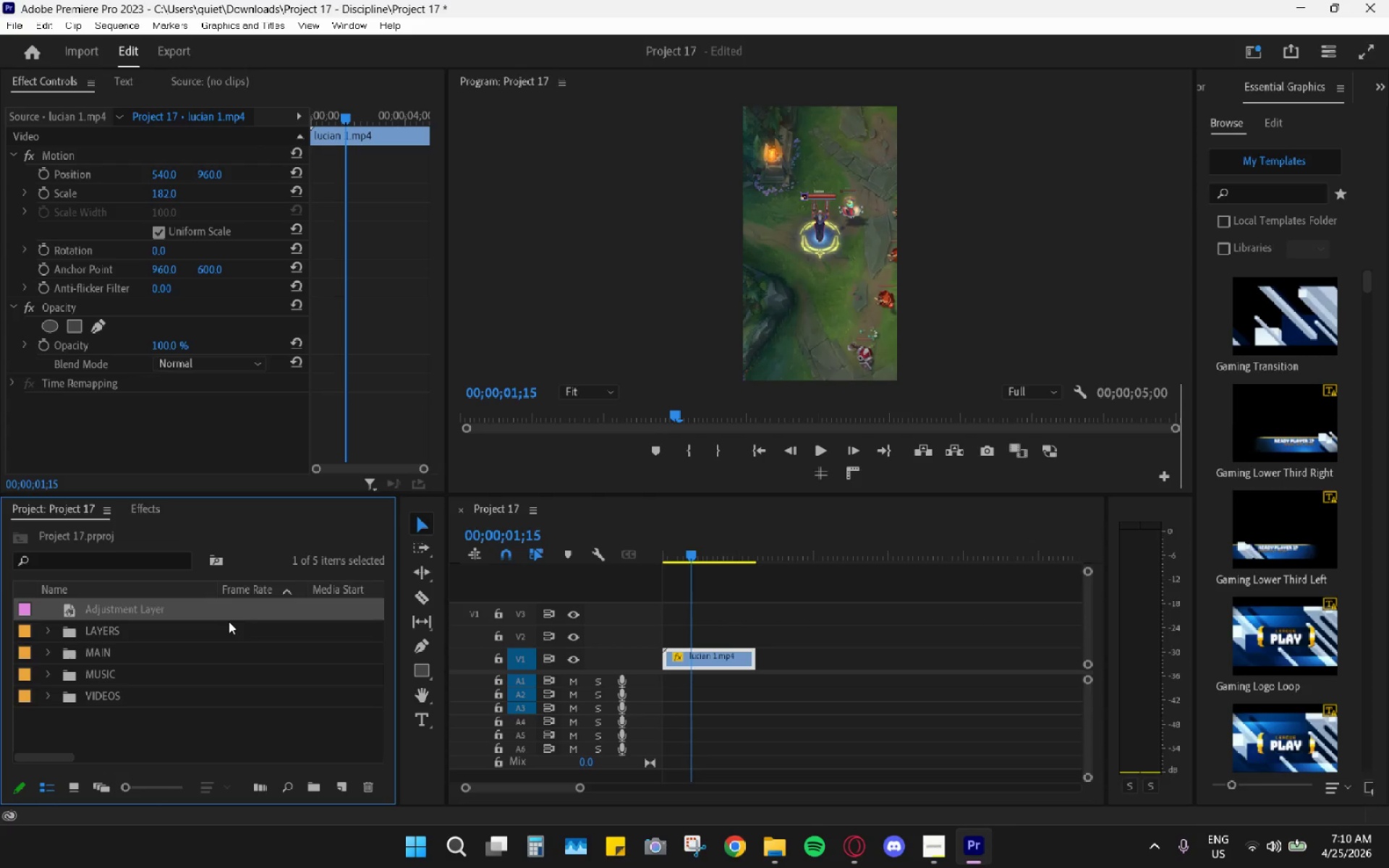 
left_click([361, 790])
 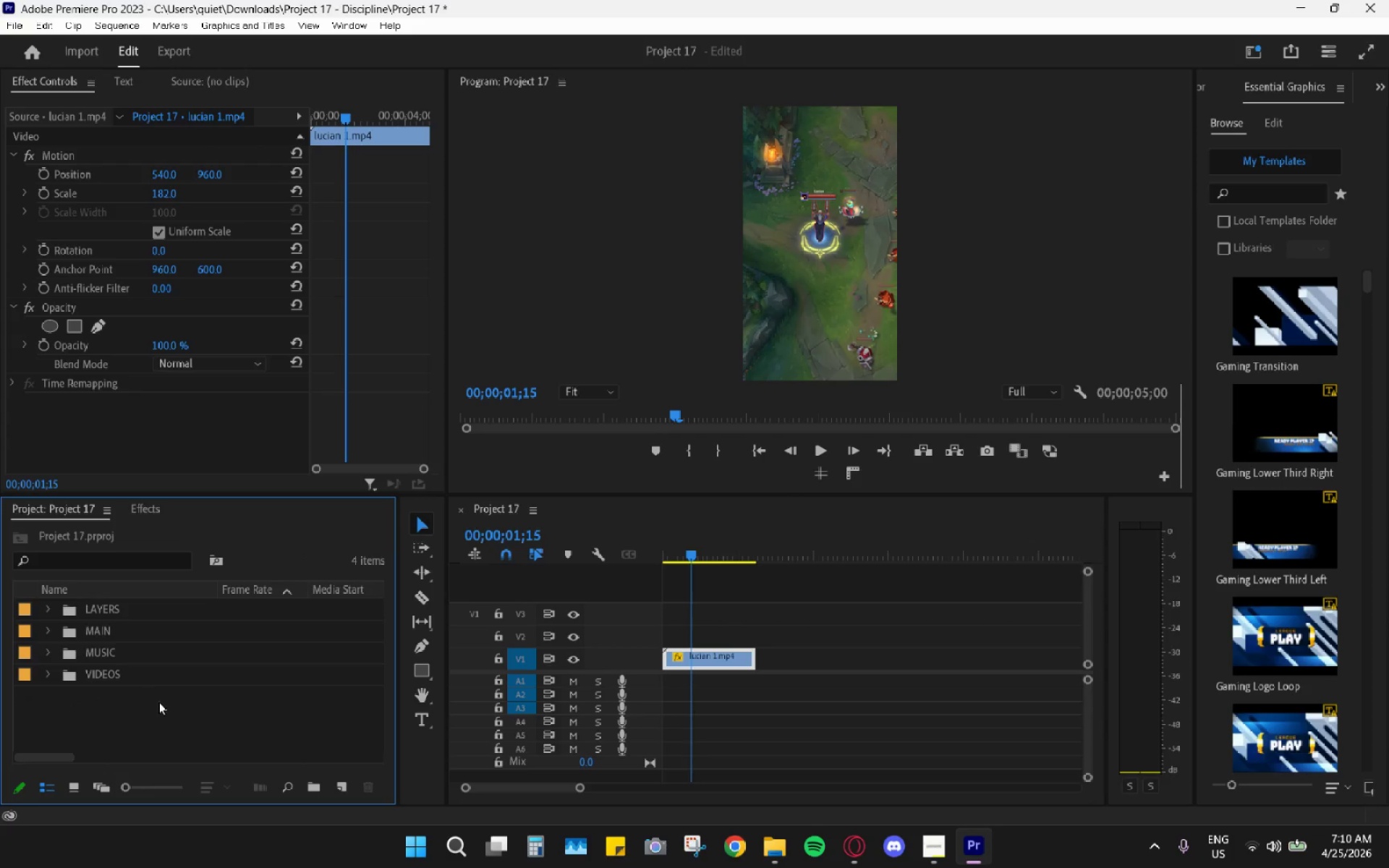 
left_click([187, 718])
 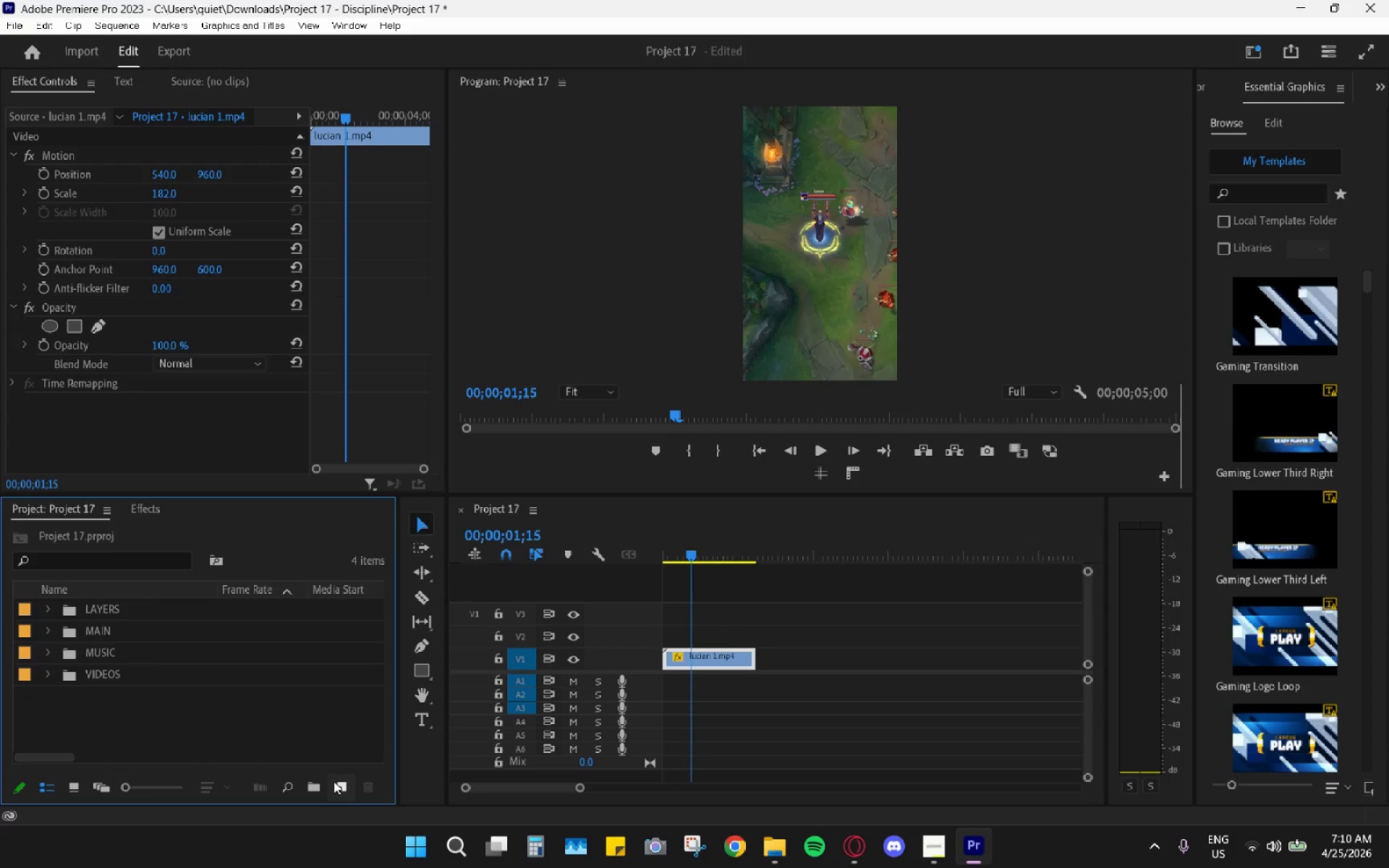 
left_click([334, 781])
 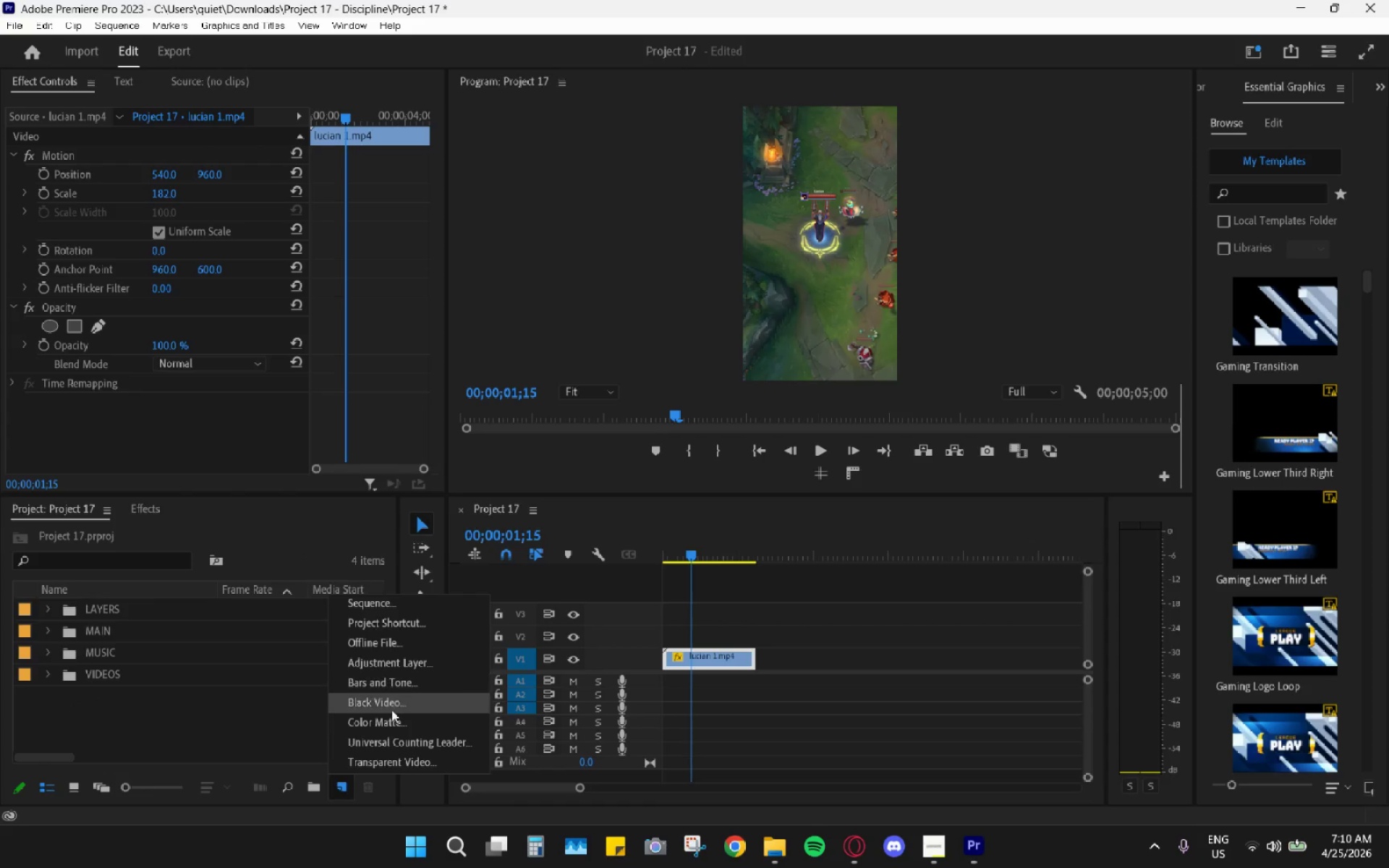 
left_click([394, 723])
 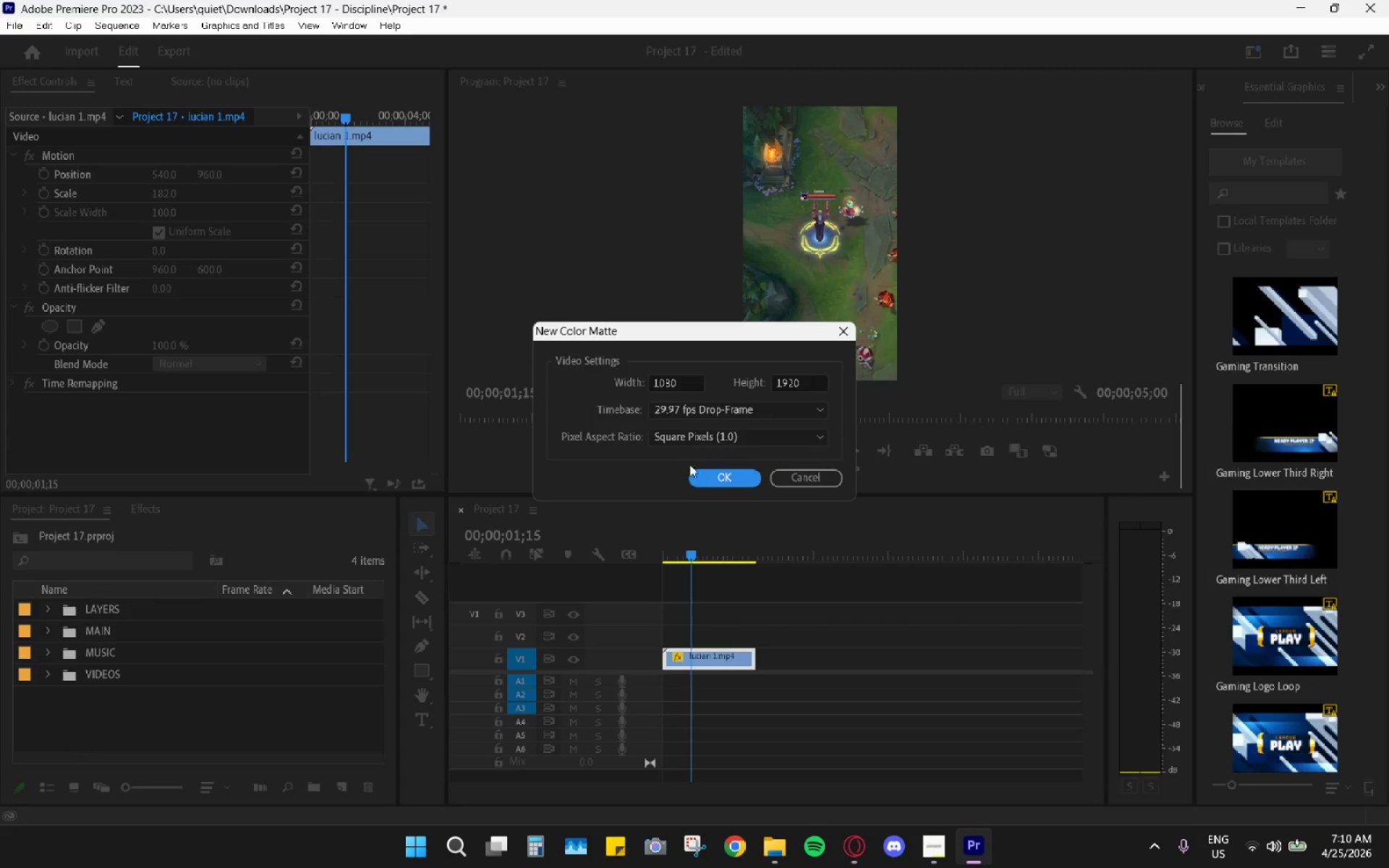 
left_click([705, 476])
 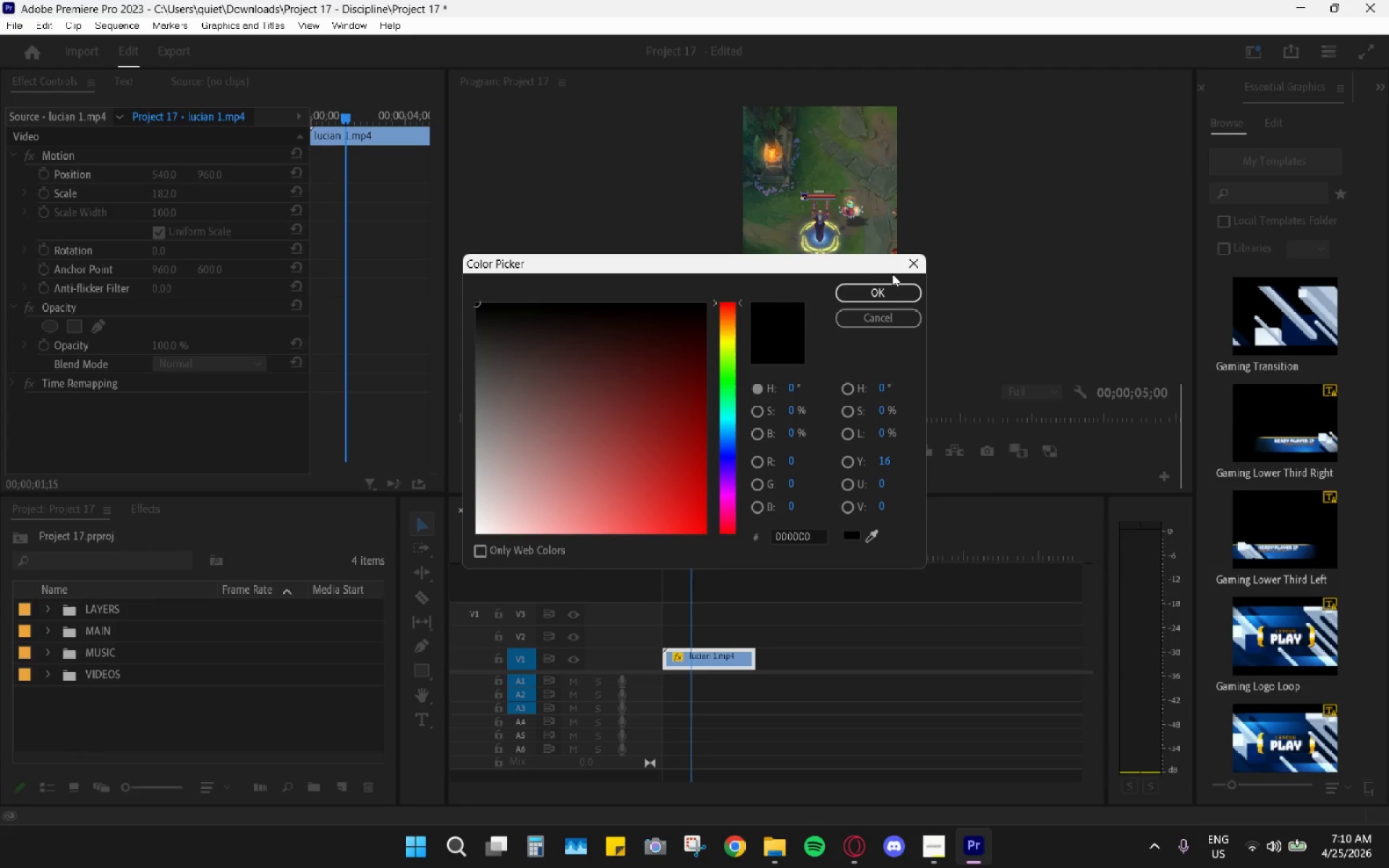 
left_click([881, 286])
 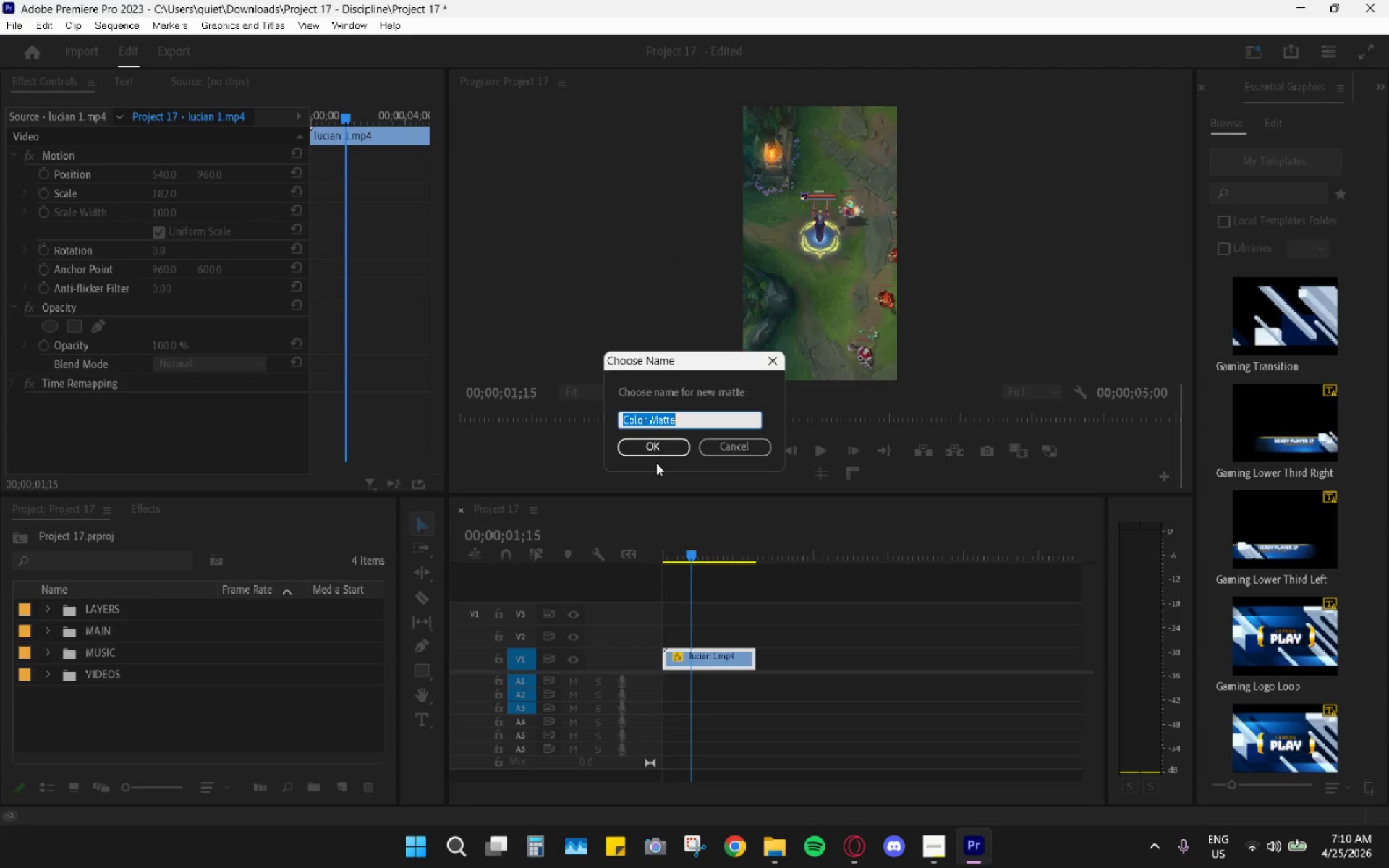 
type(Black)
 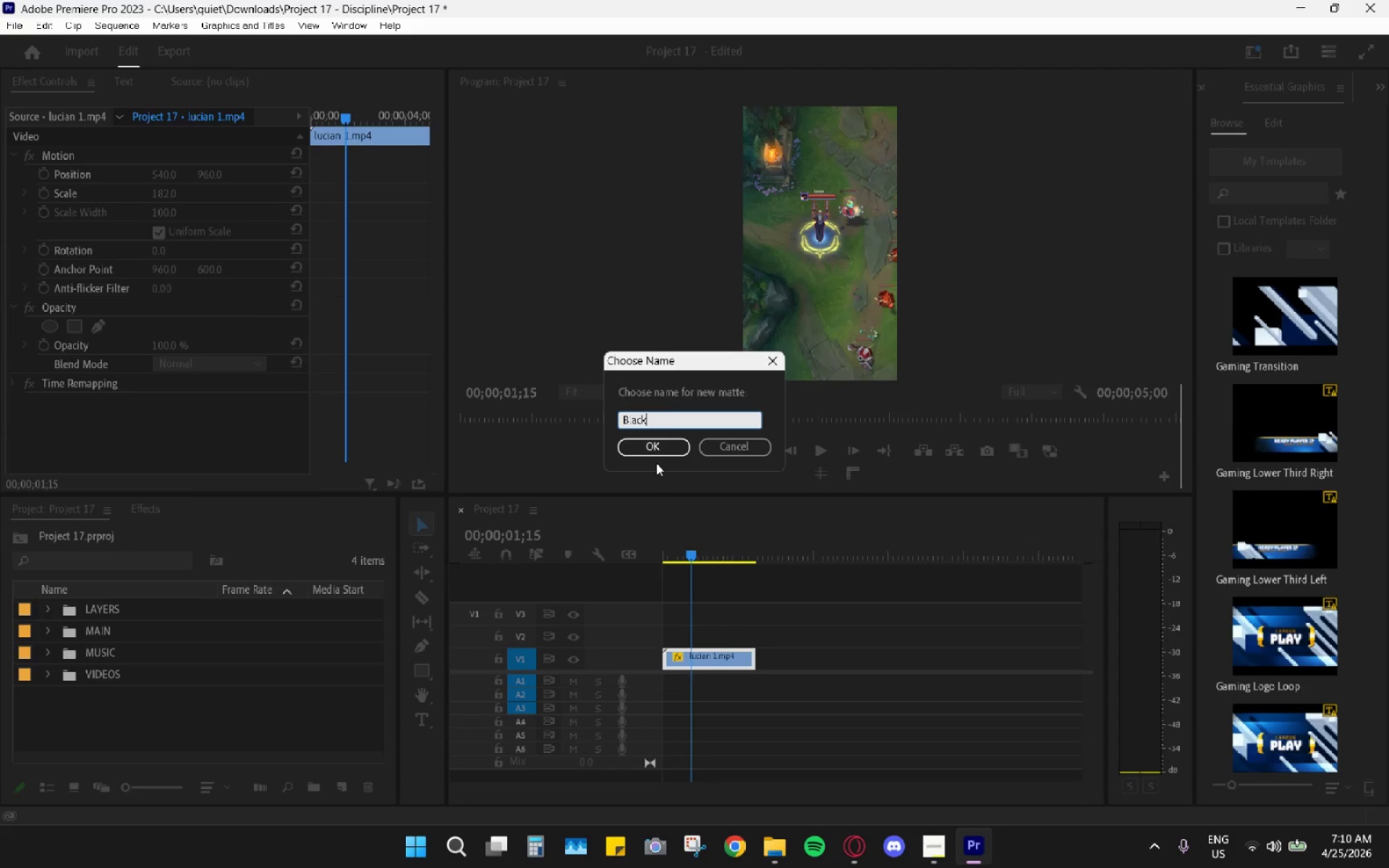 
key(Enter)
 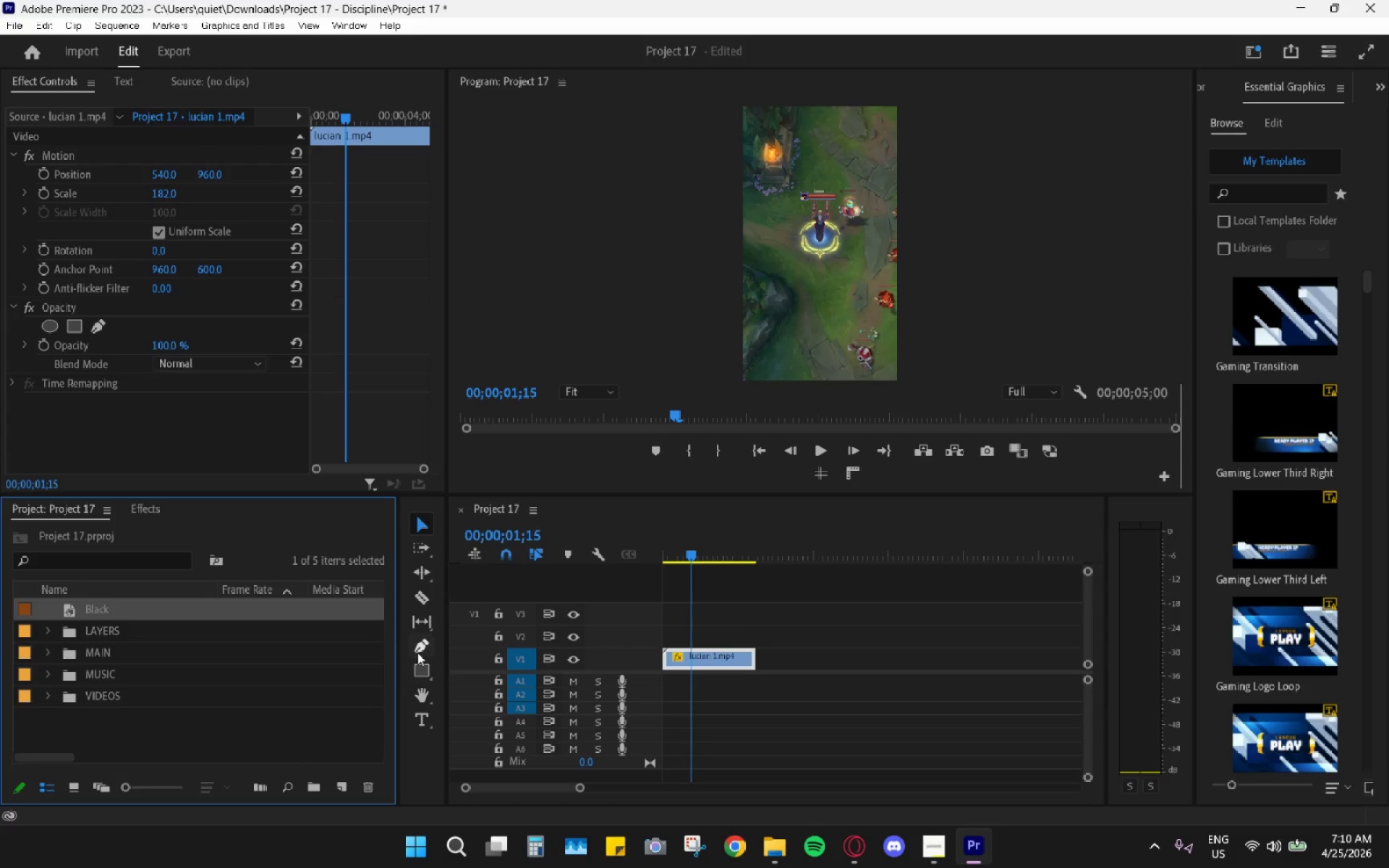 
wait(7.14)
 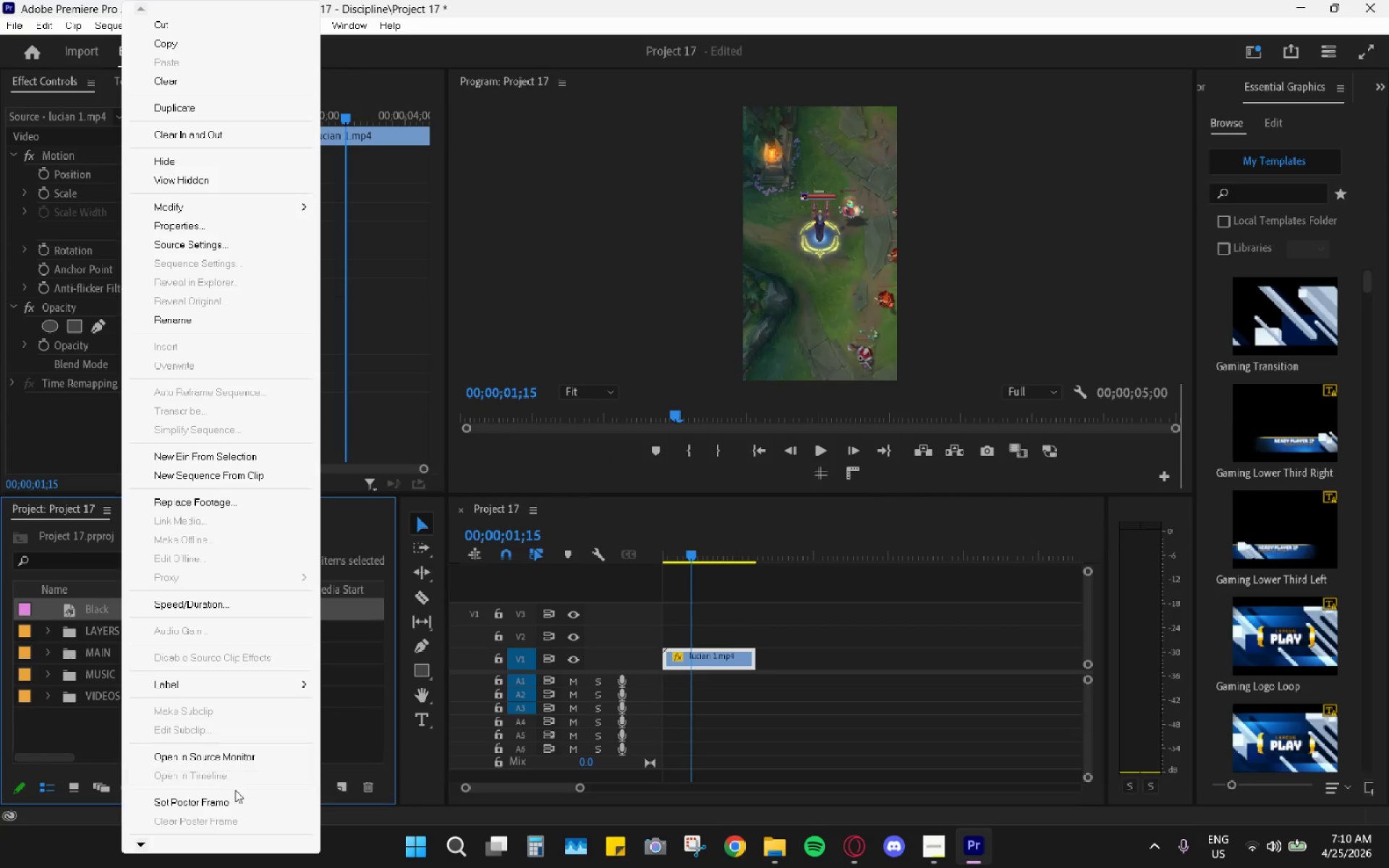 
left_click_drag(start_coordinate=[109, 605], to_coordinate=[639, 646])
 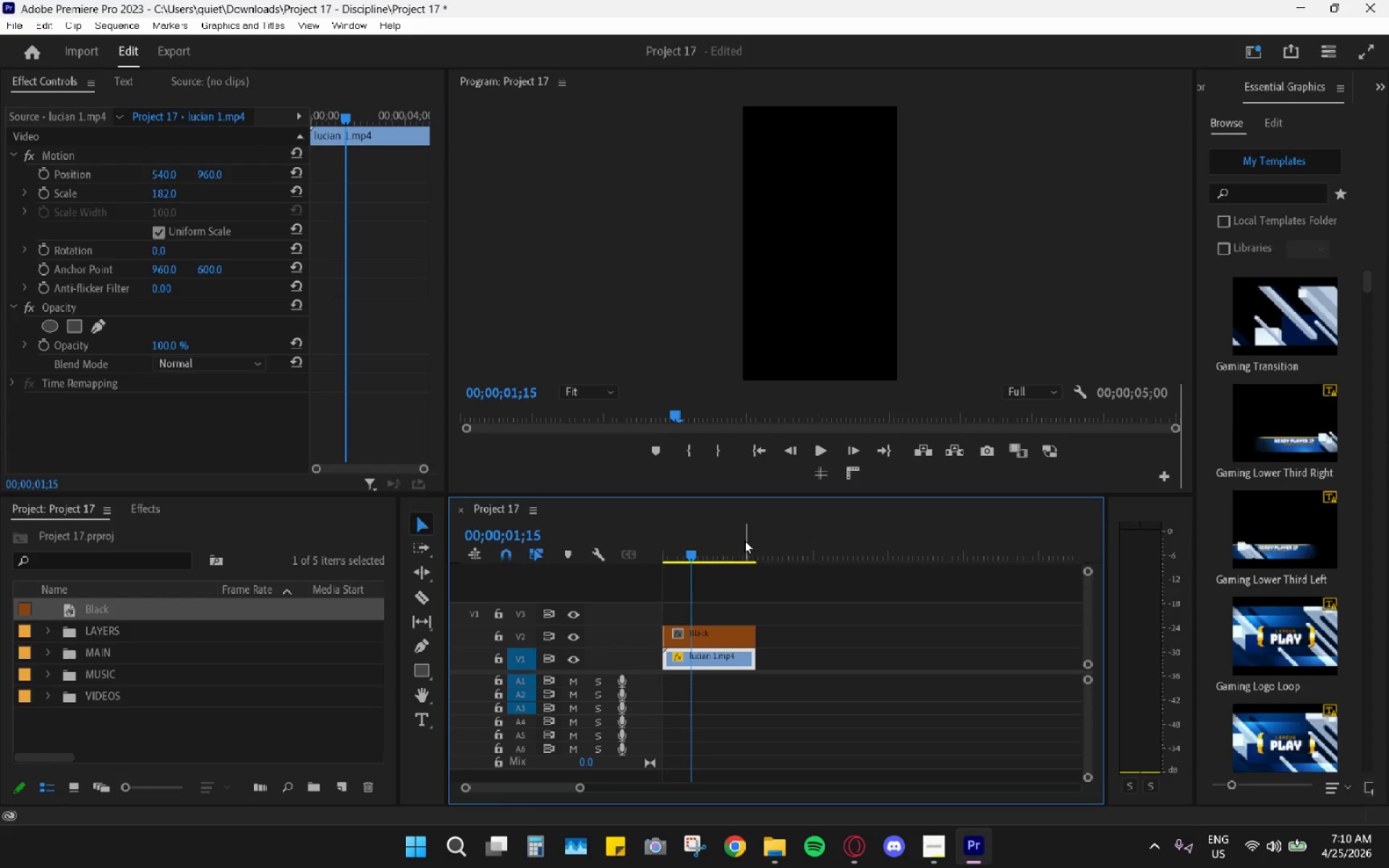 
left_click_drag(start_coordinate=[740, 538], to_coordinate=[637, 550])
 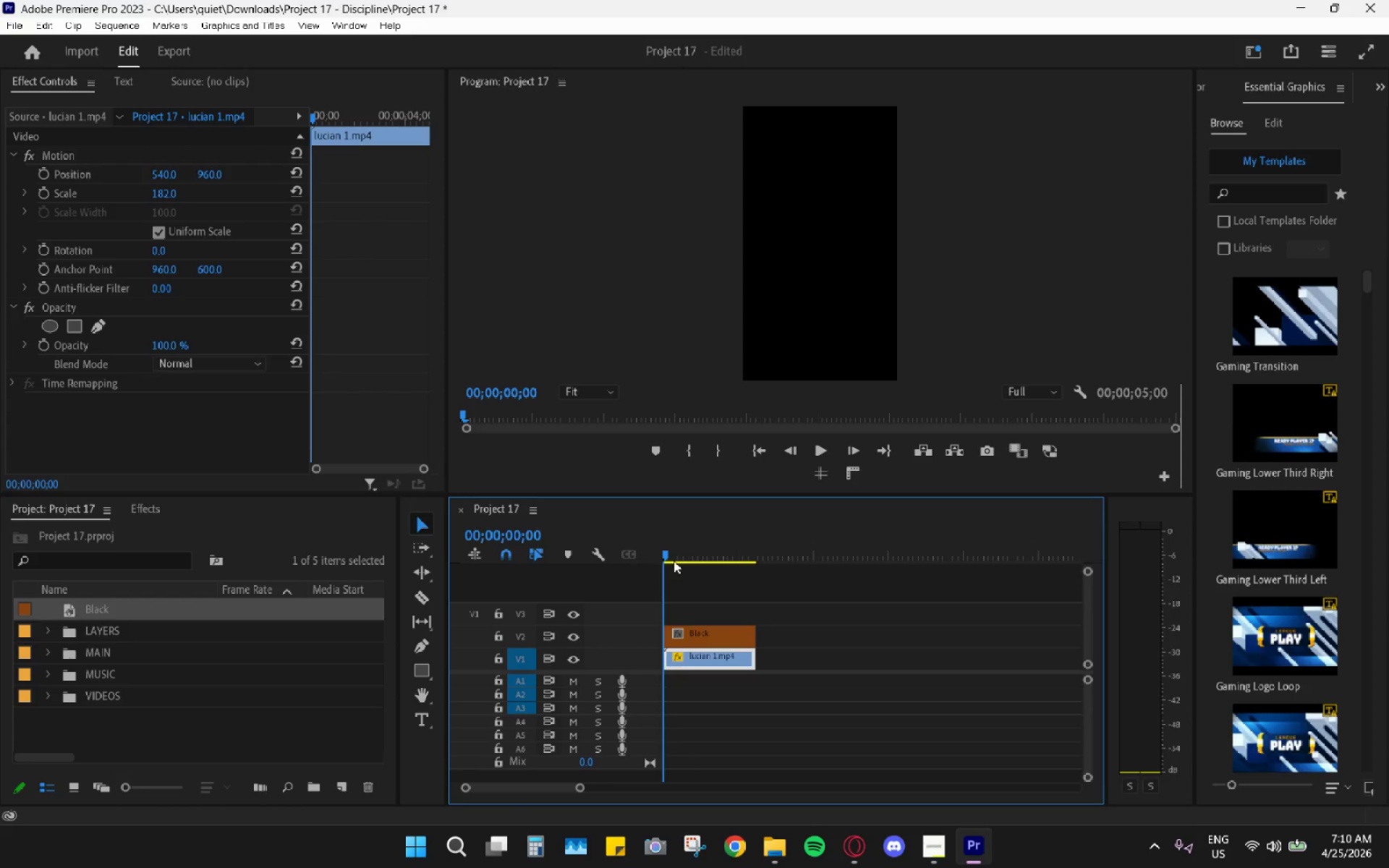 
key(Space)
 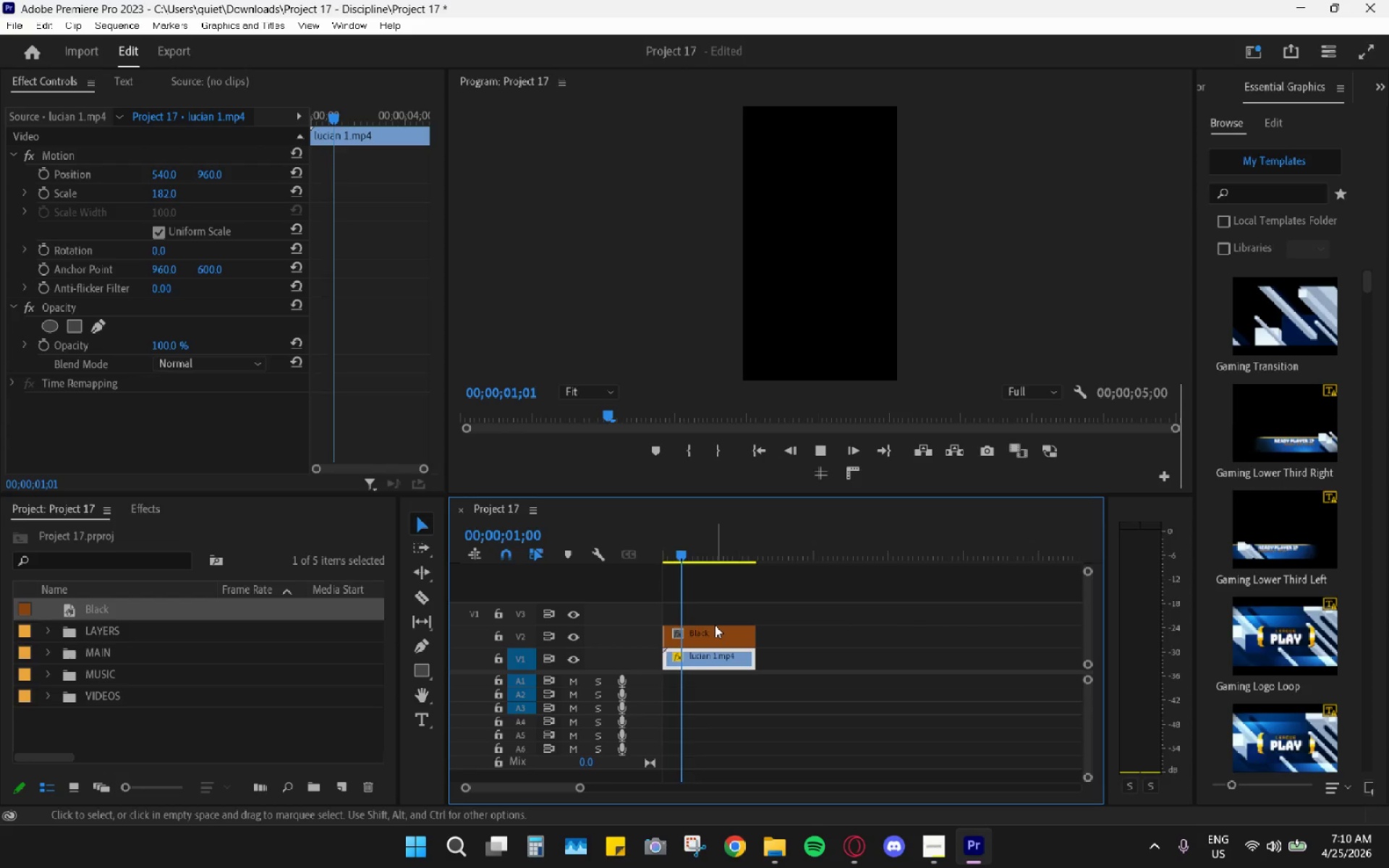 
key(Space)
 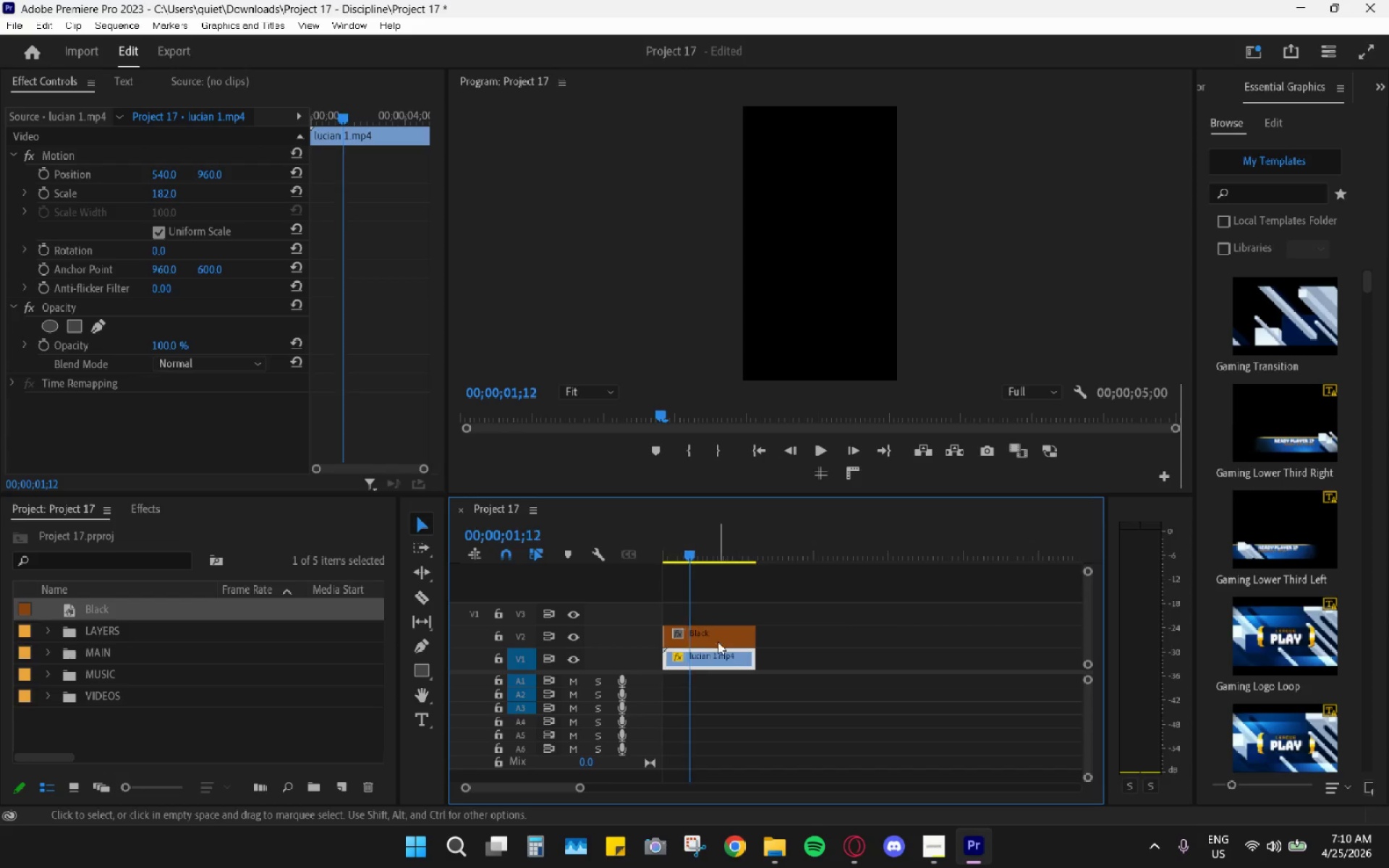 
left_click([718, 642])
 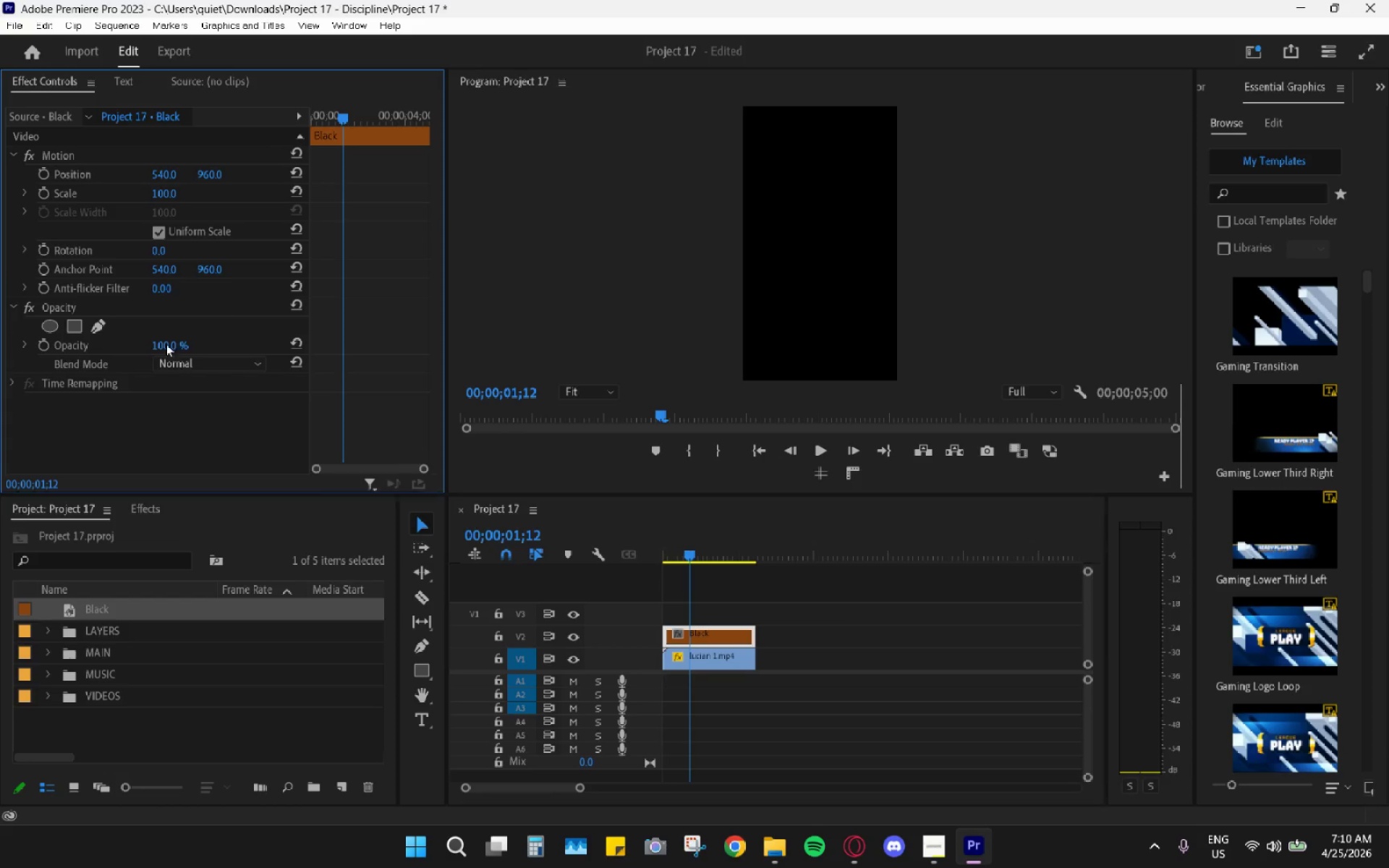 
key(Numpad2)
 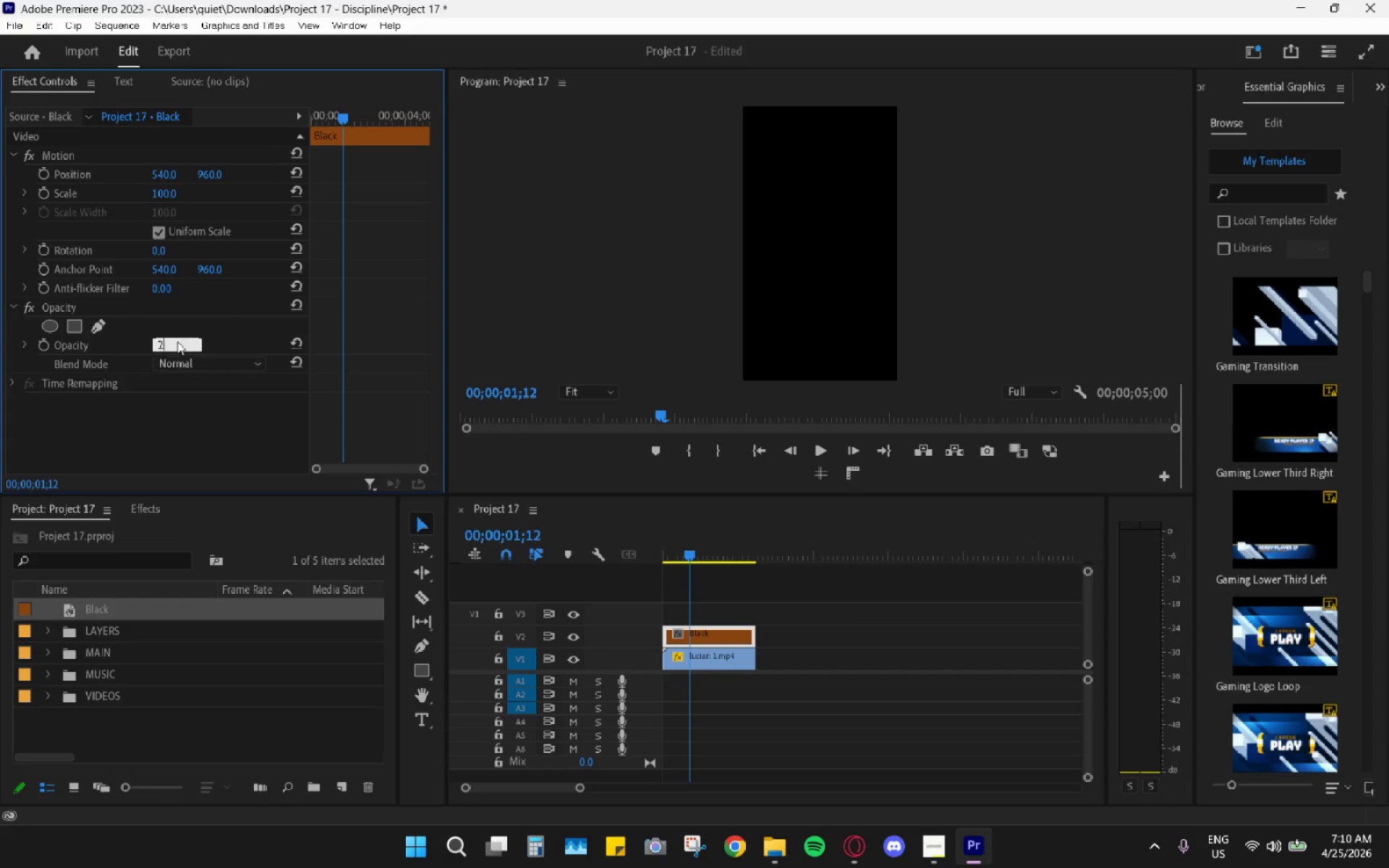 
key(Numpad0)
 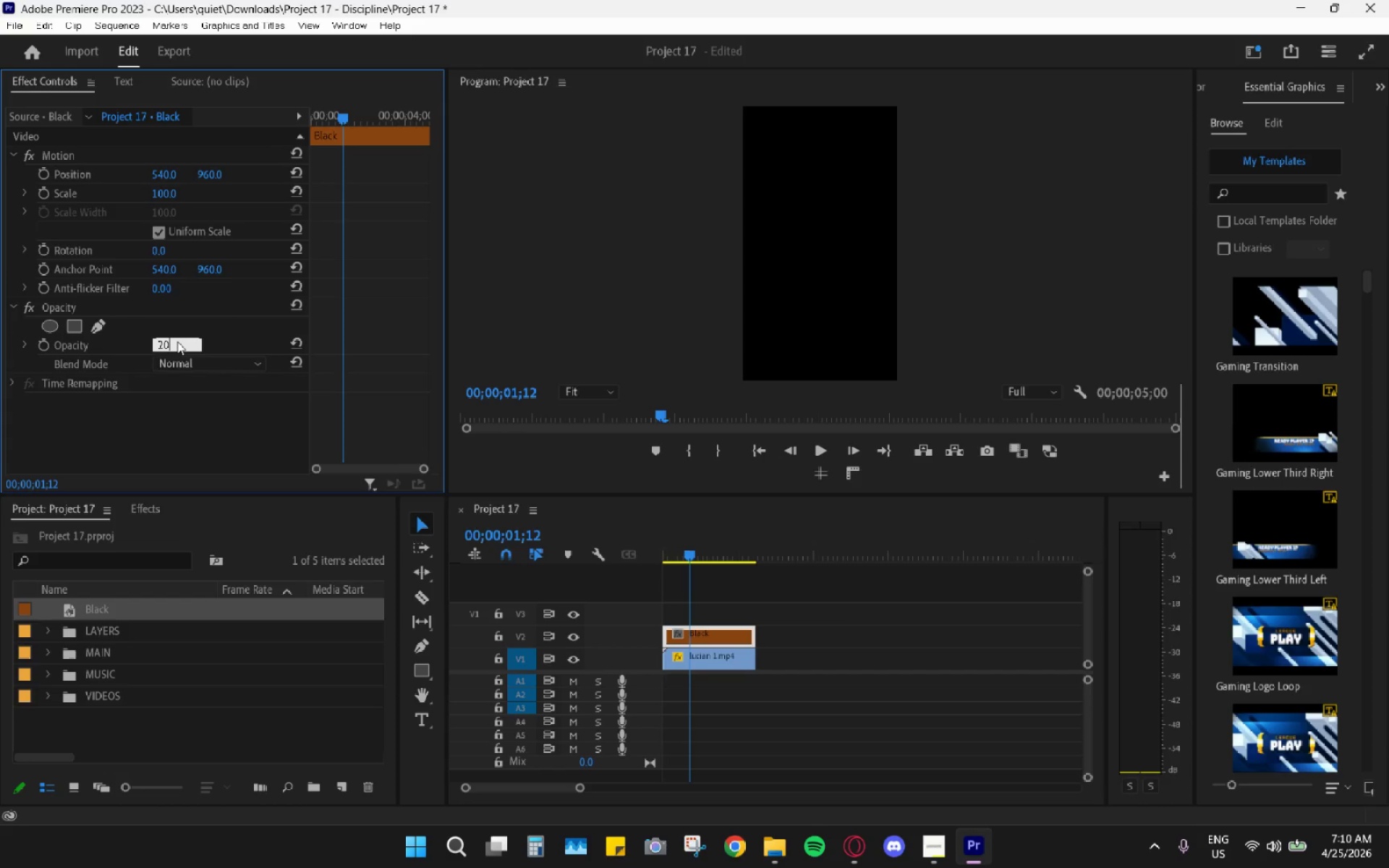 
key(Enter)
 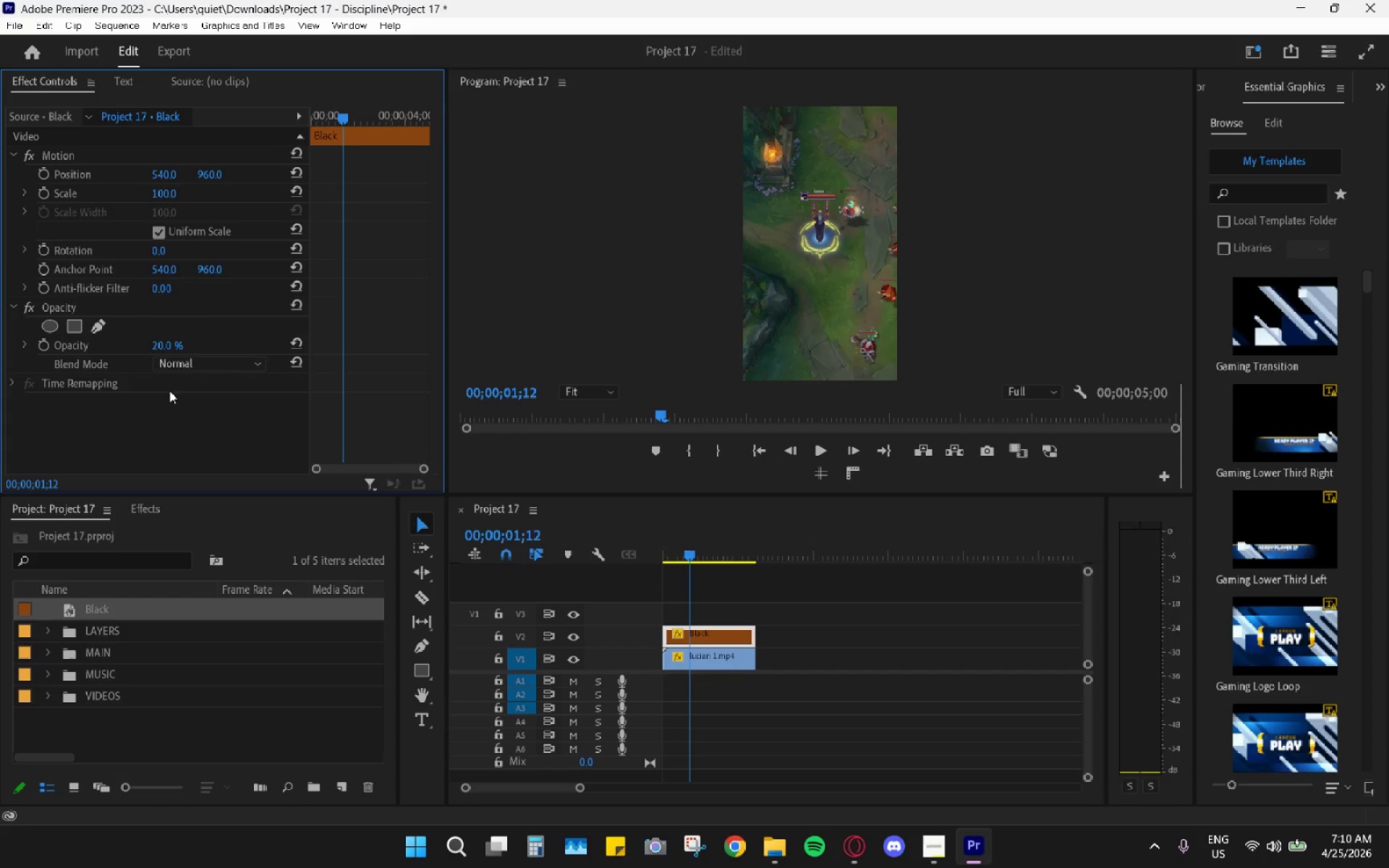 
left_click_drag(start_coordinate=[163, 348], to_coordinate=[204, 344])
 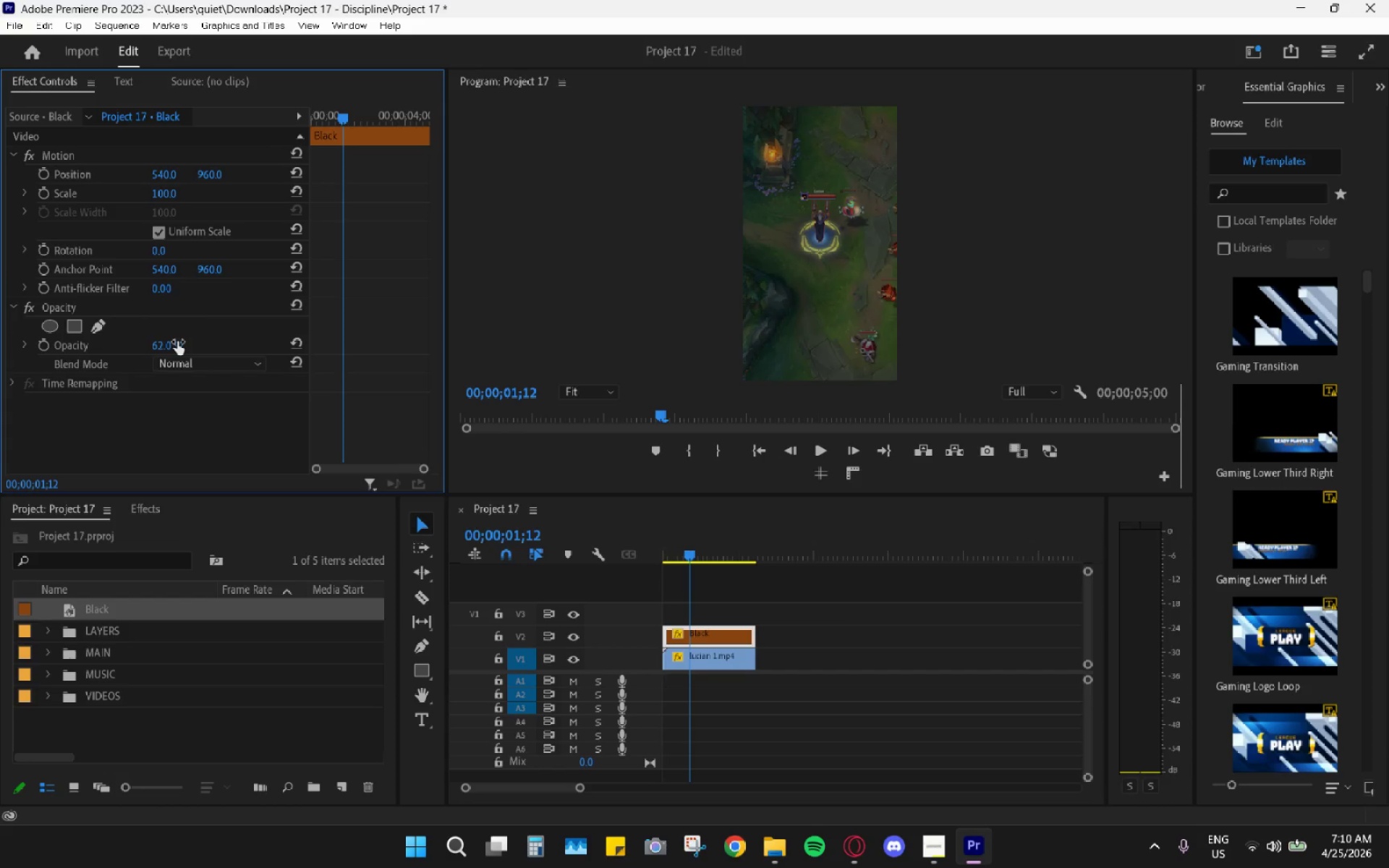 
key(Control+Z)
 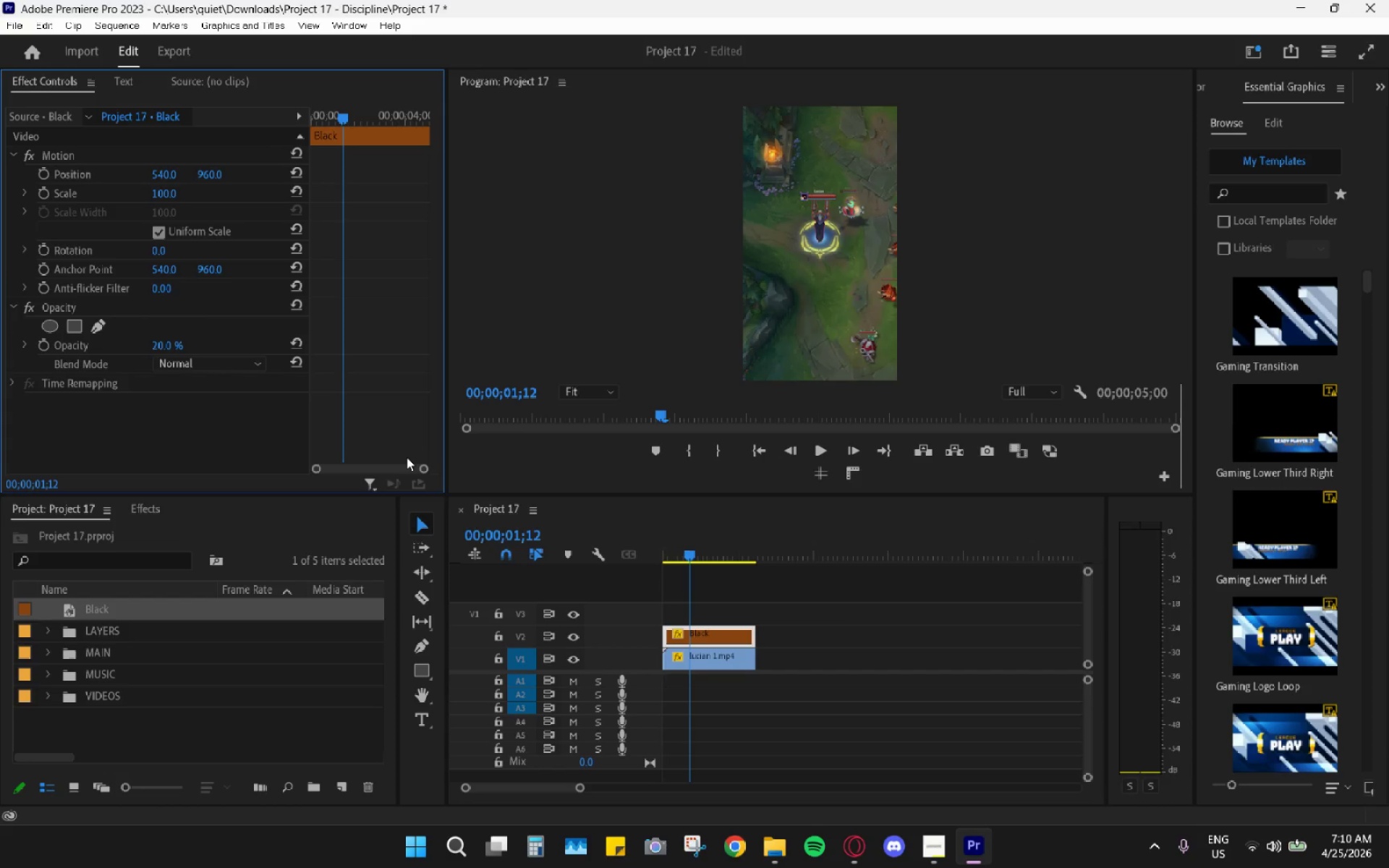 
key(Control+ControlLeft)
 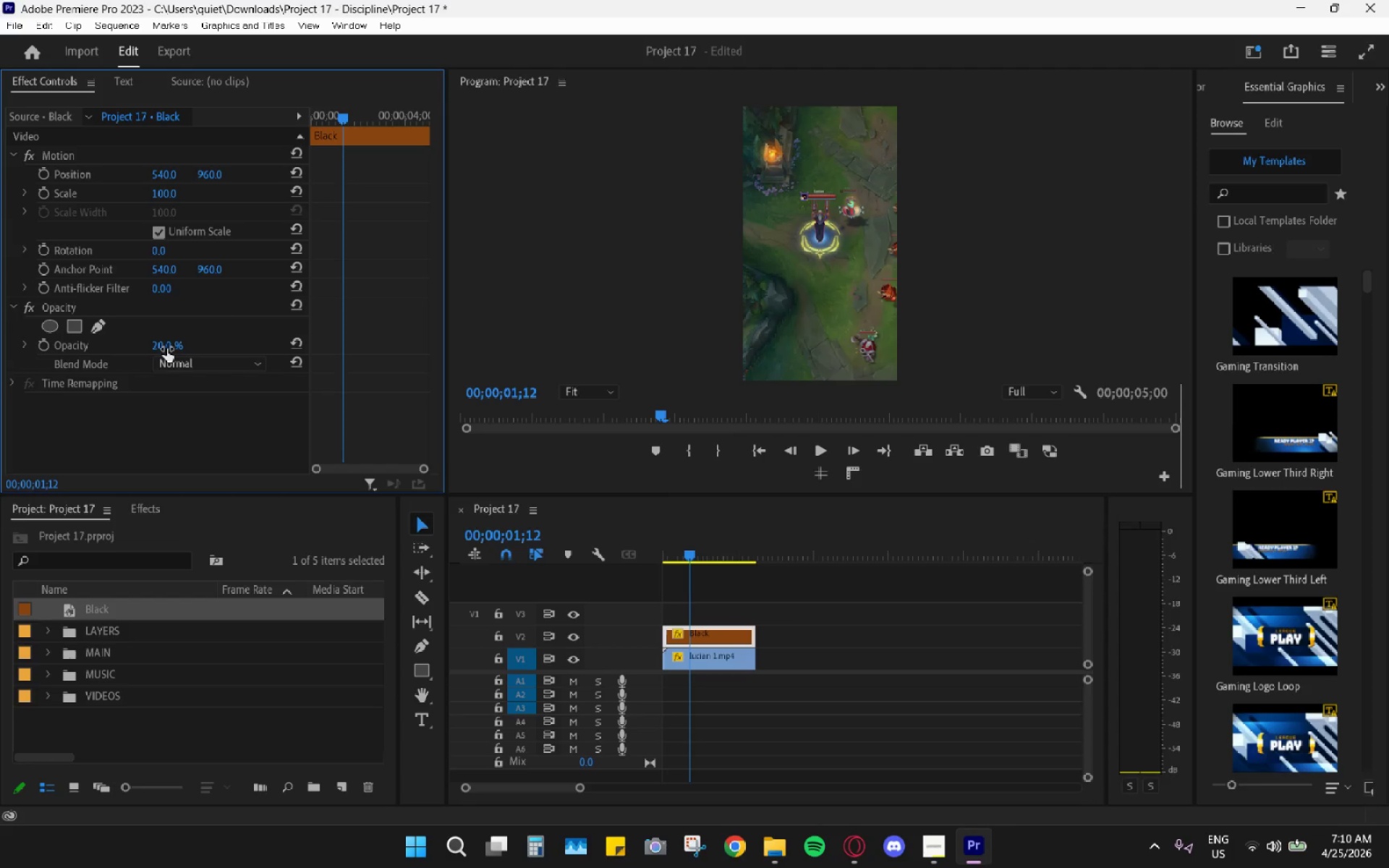 
left_click_drag(start_coordinate=[166, 349], to_coordinate=[186, 347])
 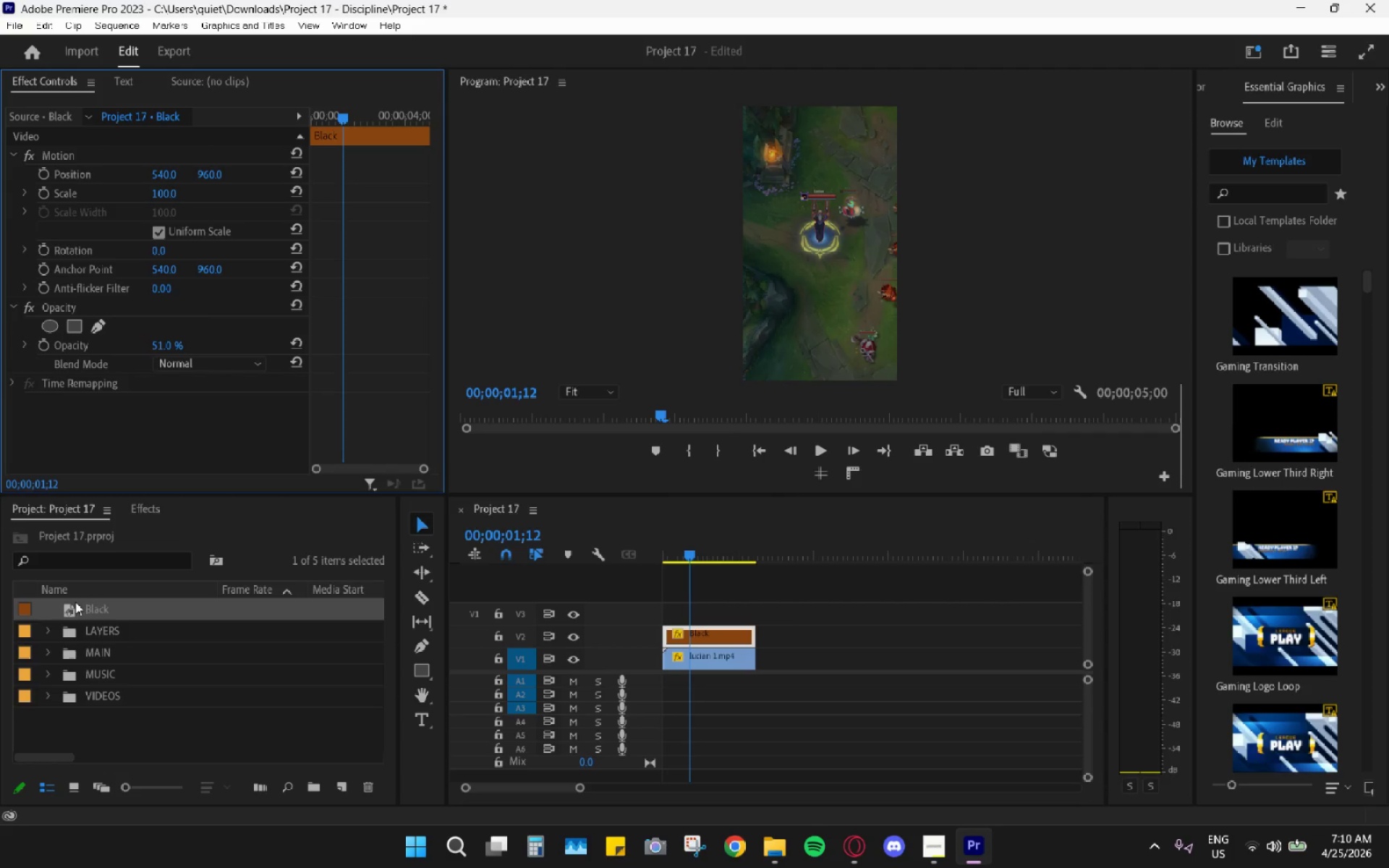 
left_click_drag(start_coordinate=[89, 603], to_coordinate=[103, 626])
 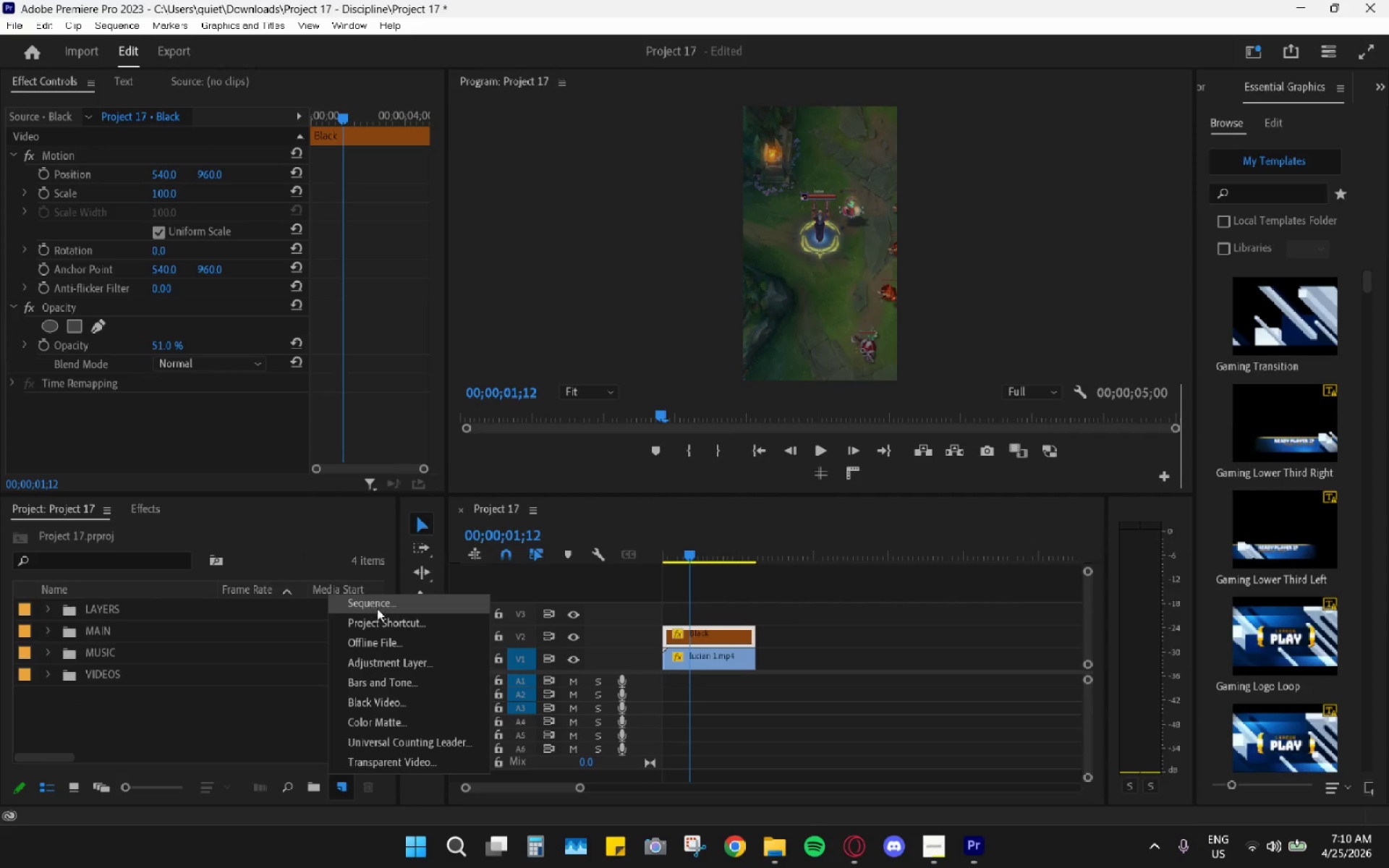 
left_click([382, 660])
 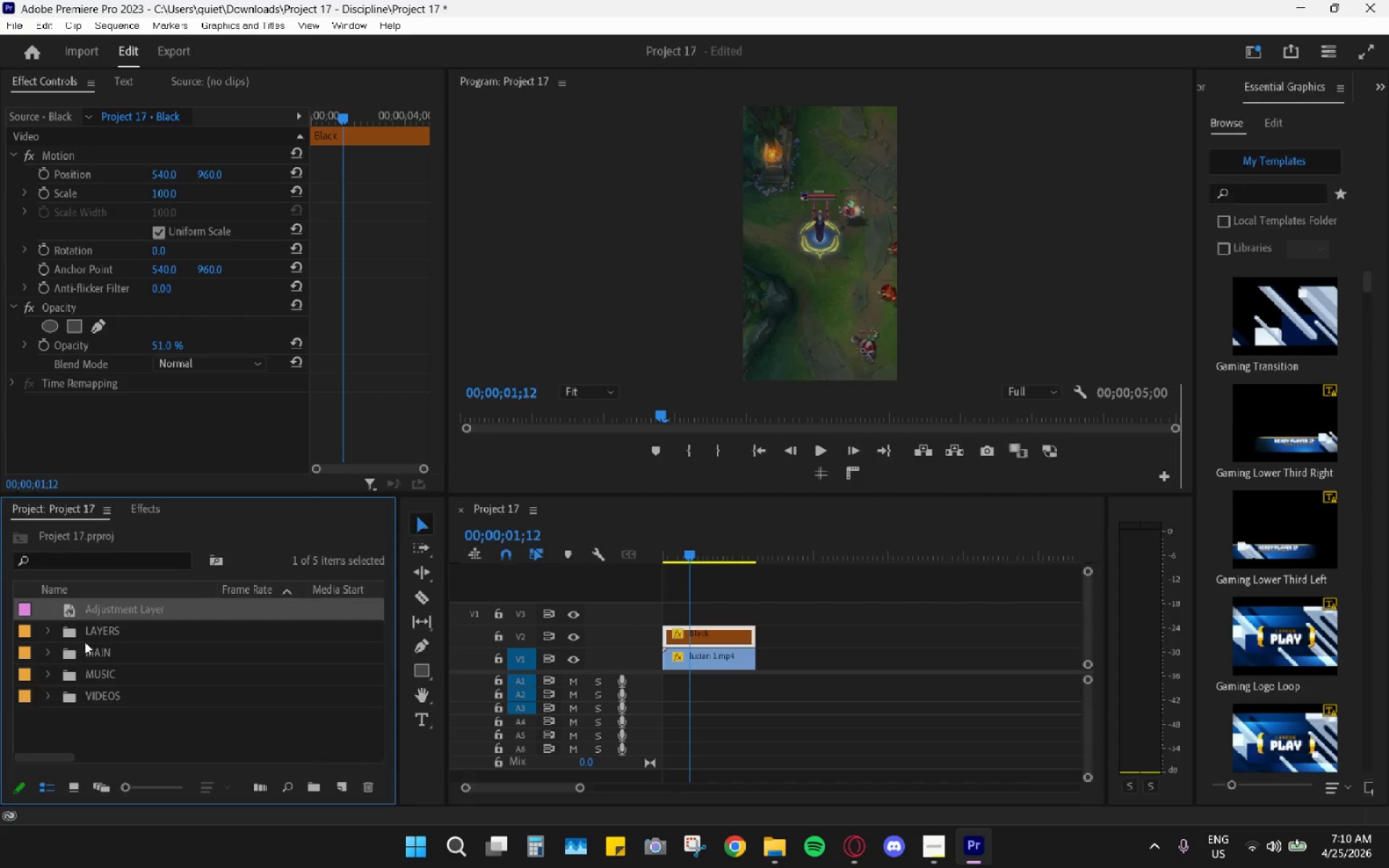 
left_click_drag(start_coordinate=[98, 602], to_coordinate=[656, 617])
 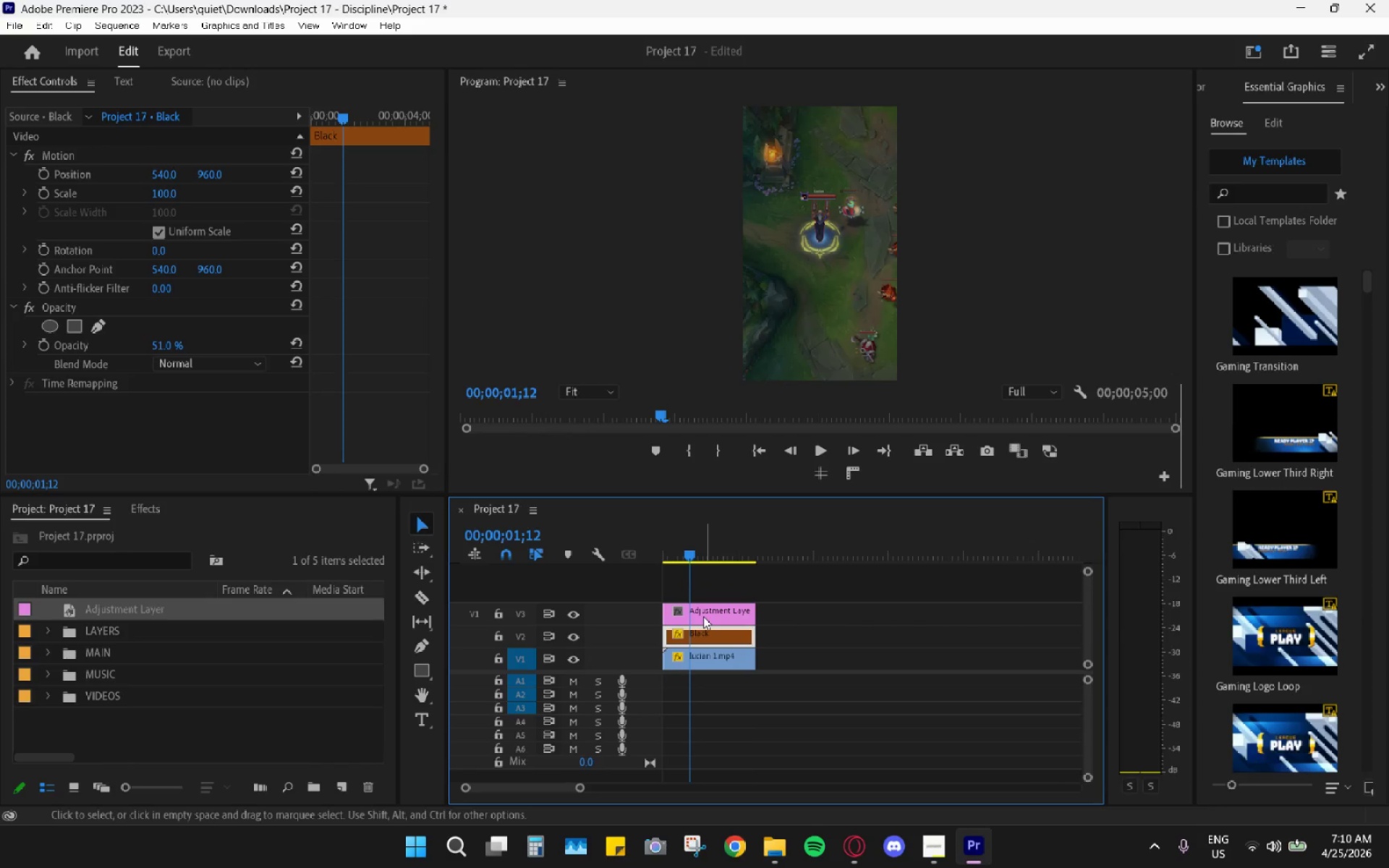 
right_click([704, 615])
 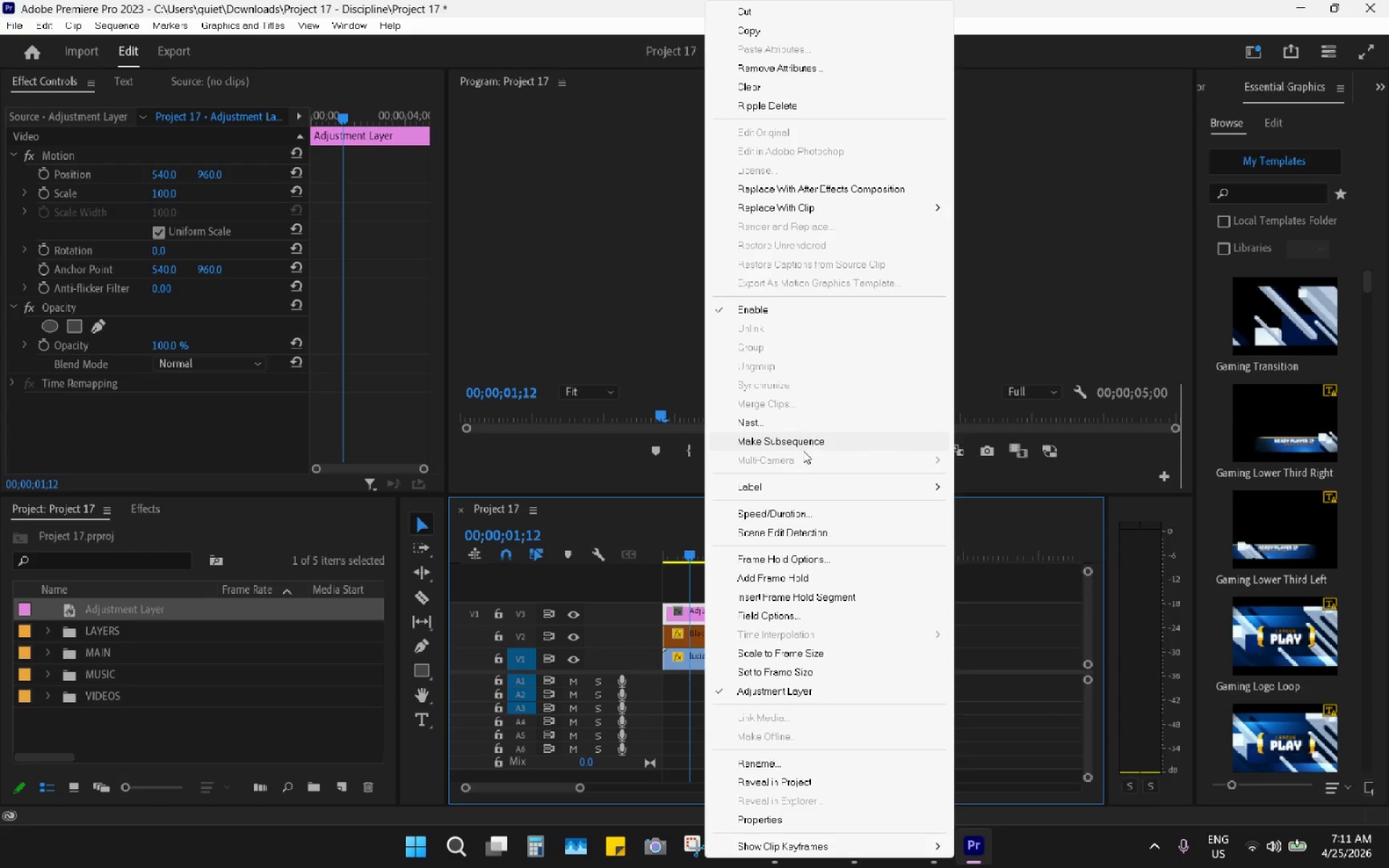 
left_click([795, 488])
 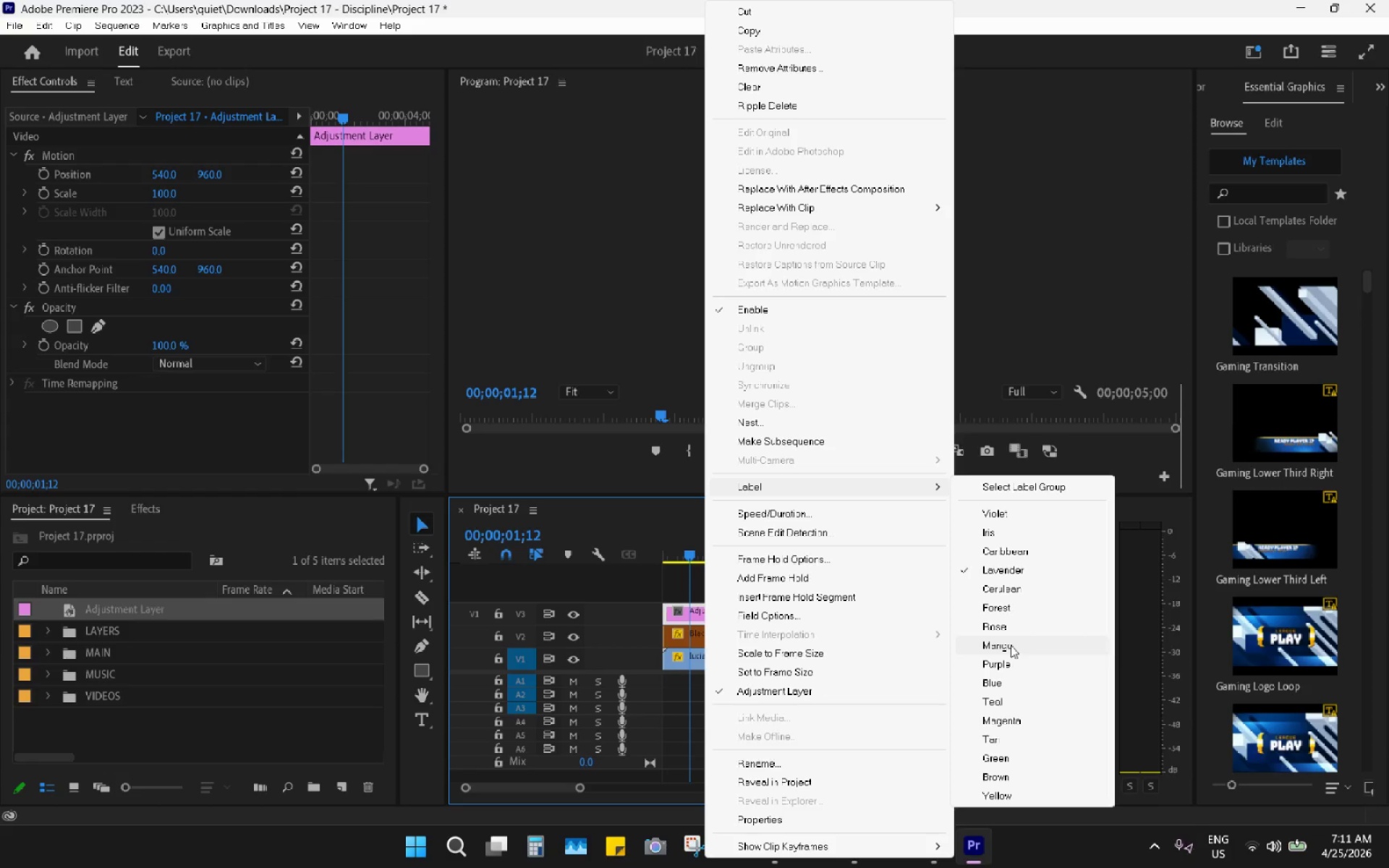 
left_click([1011, 645])
 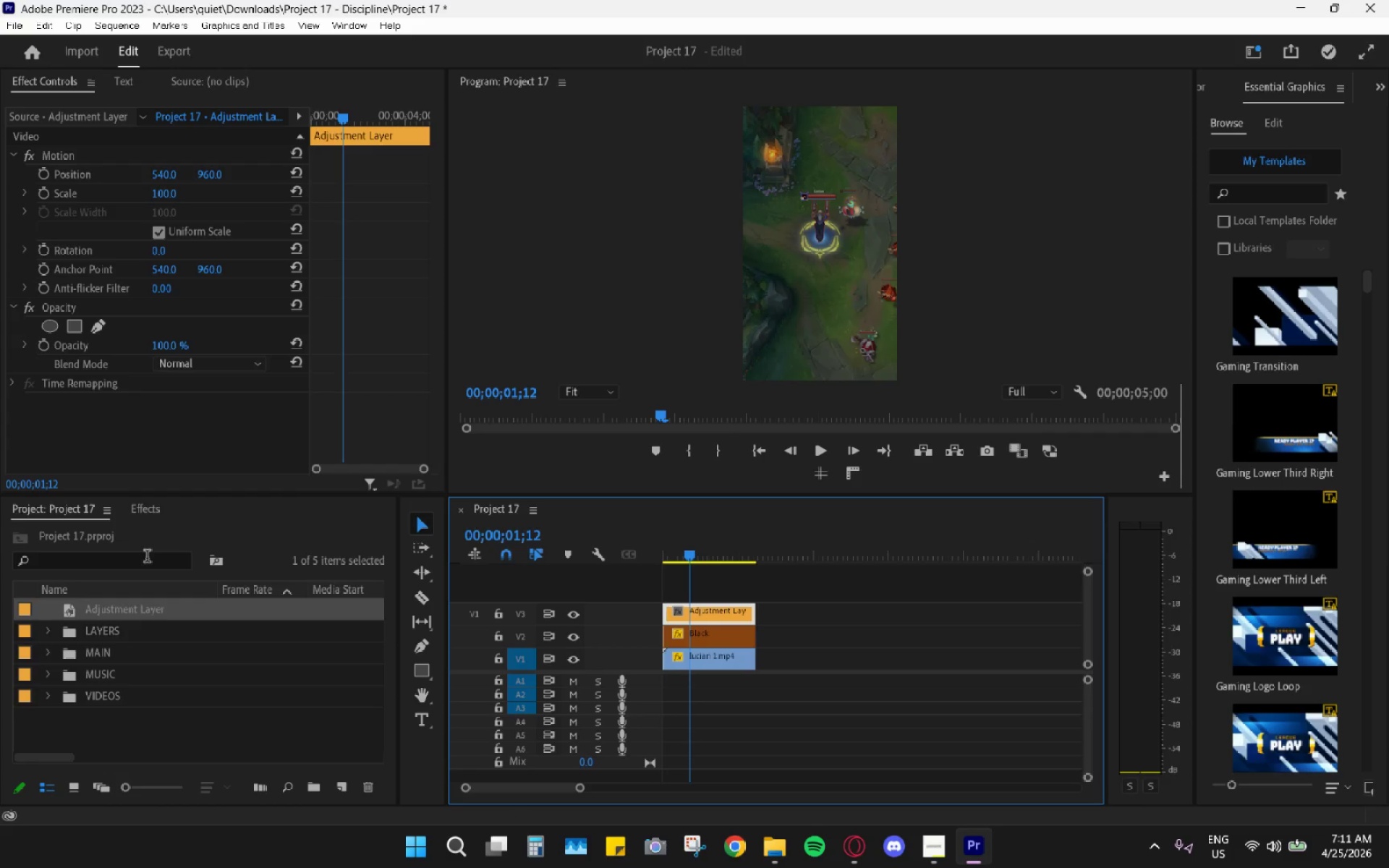 
double_click([117, 527])
 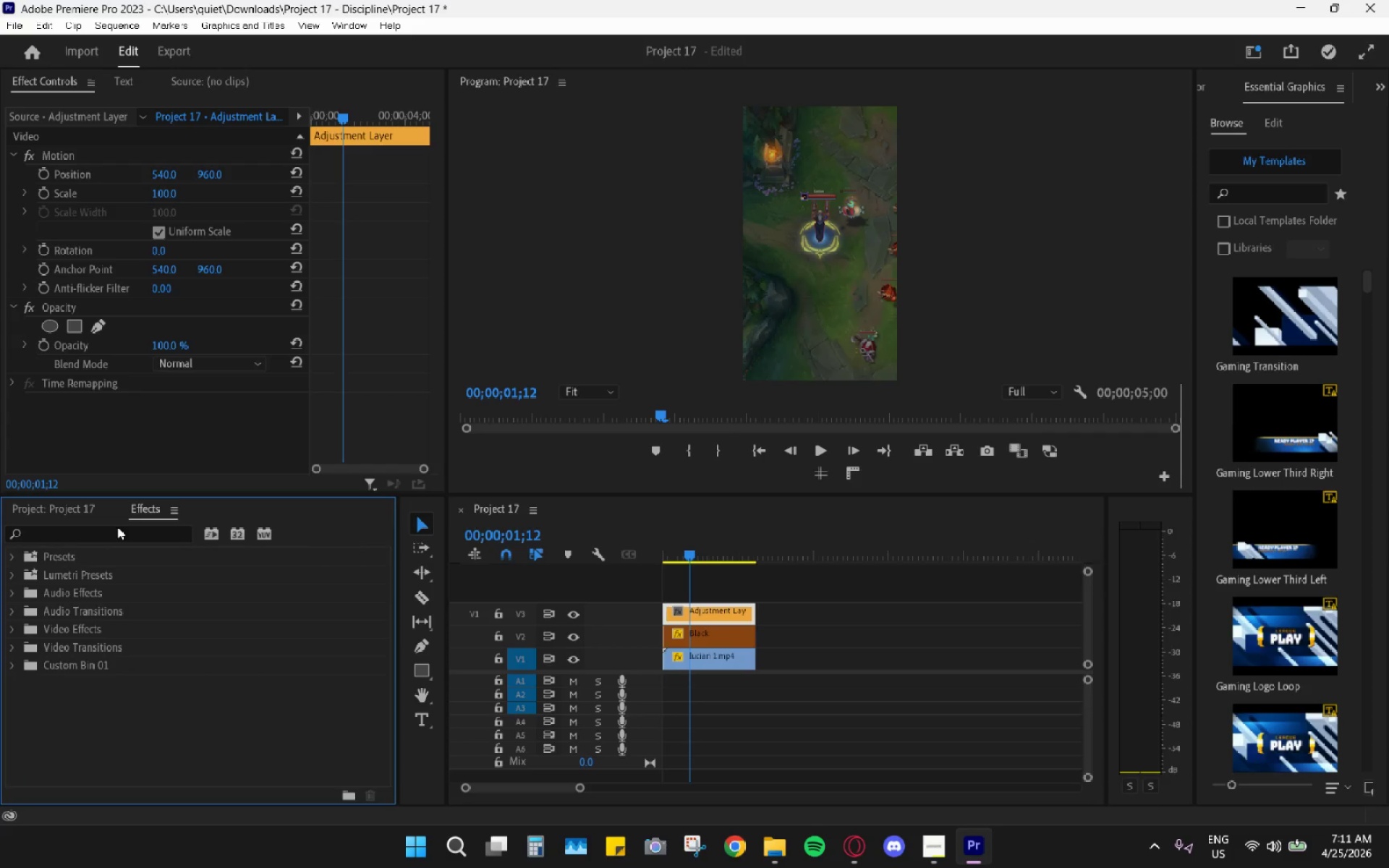 
triple_click([123, 538])
 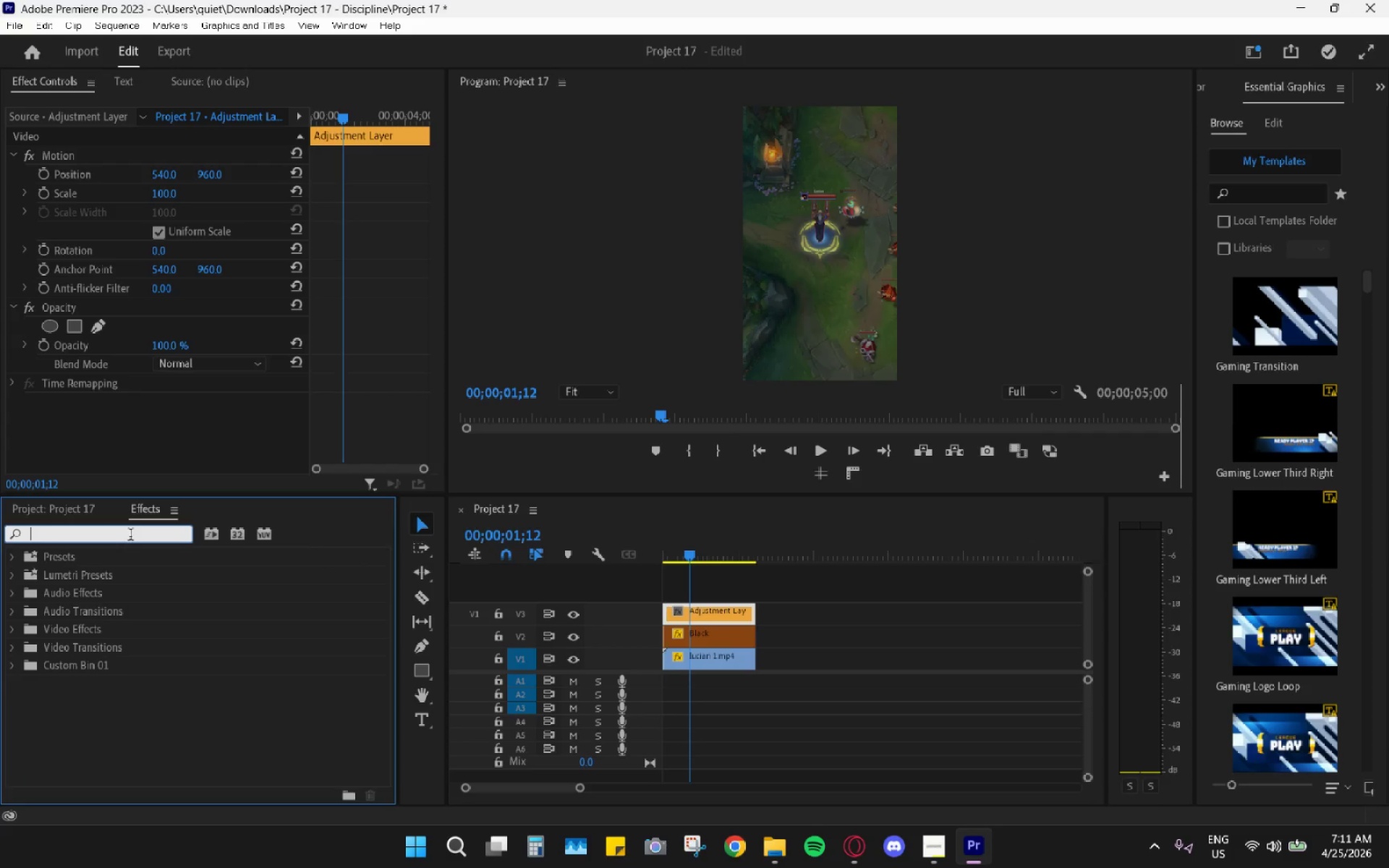 
type(gaussian blur)
 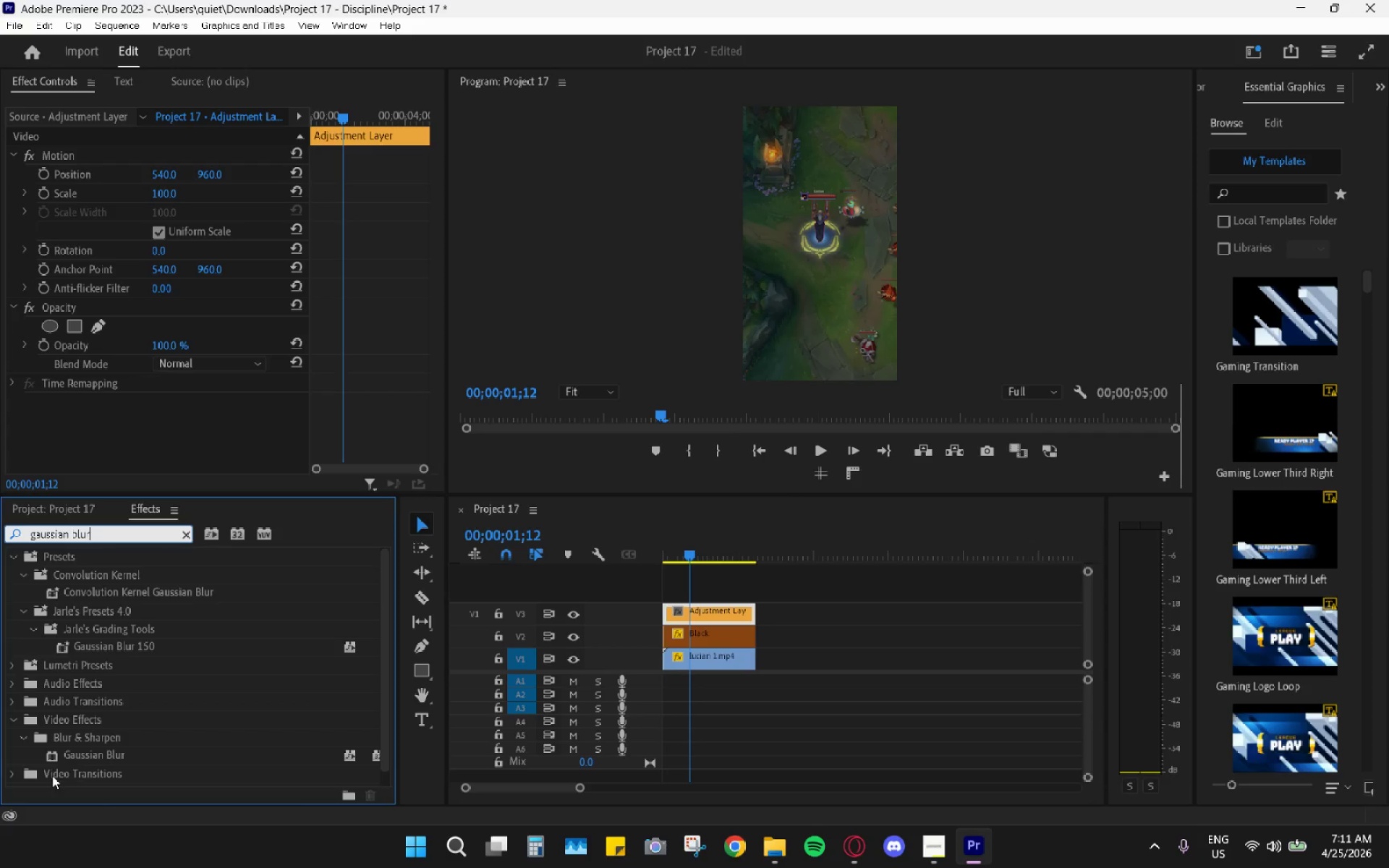 
left_click_drag(start_coordinate=[68, 755], to_coordinate=[715, 614])
 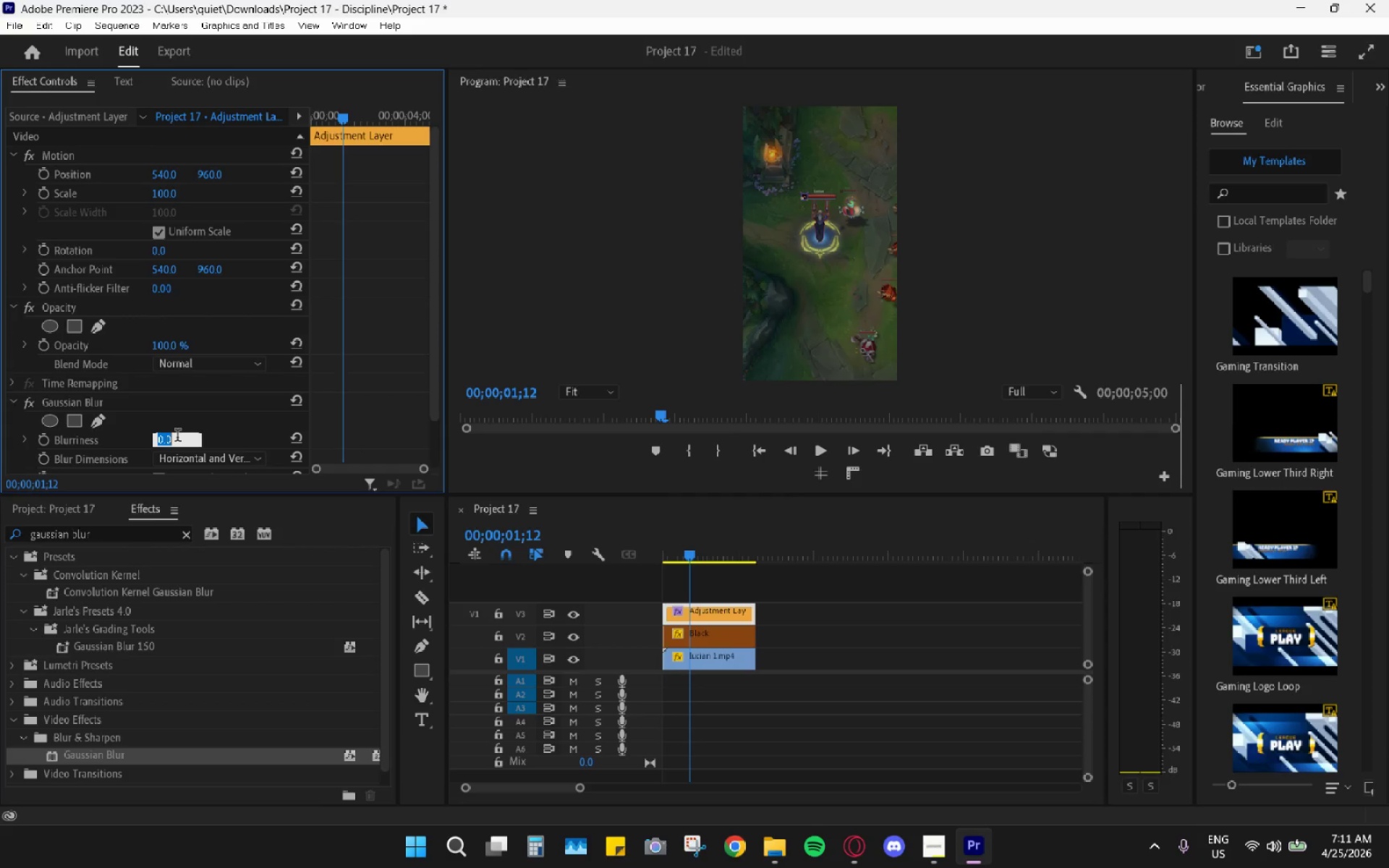 
key(Numpad1)
 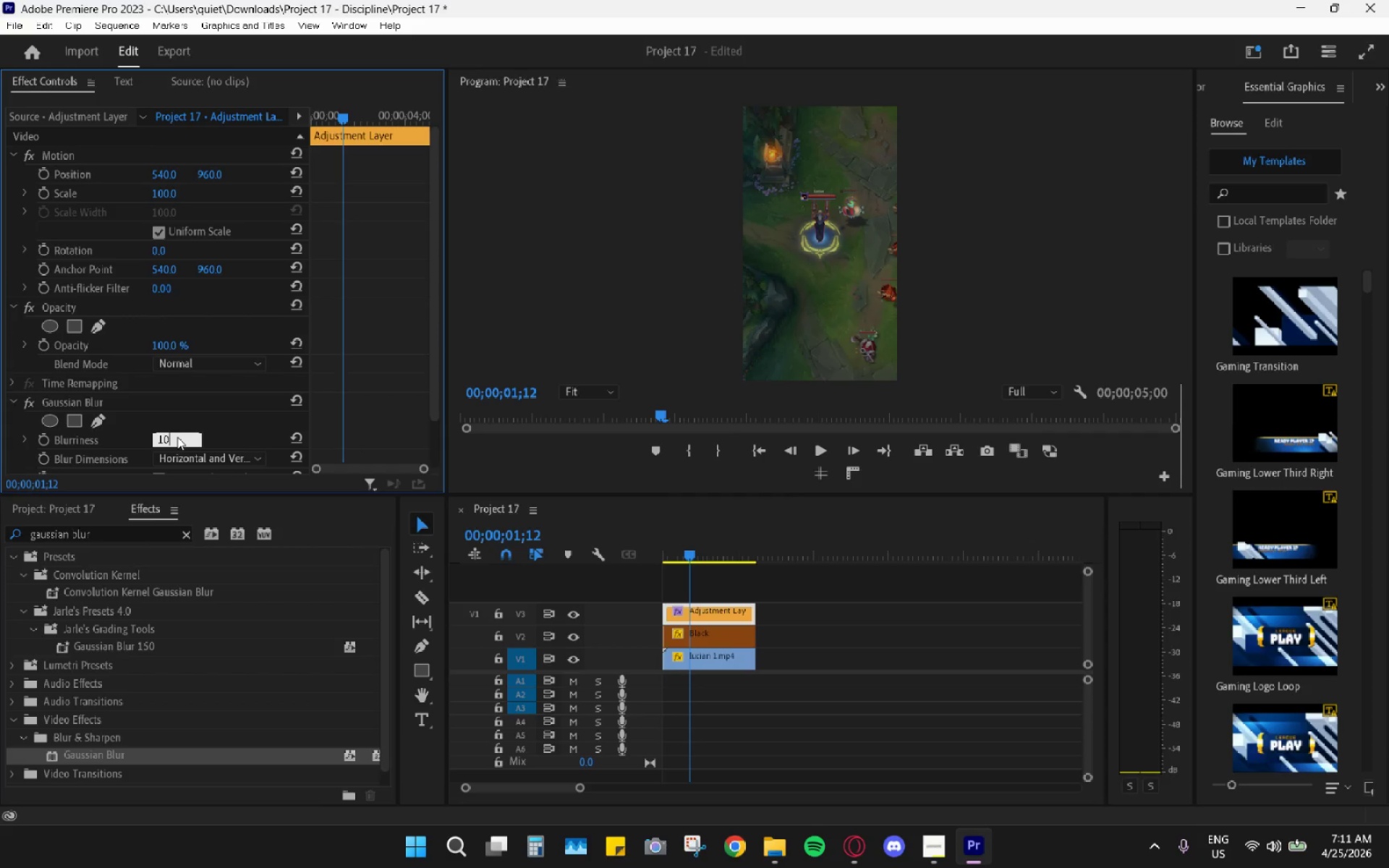 
key(Numpad0)
 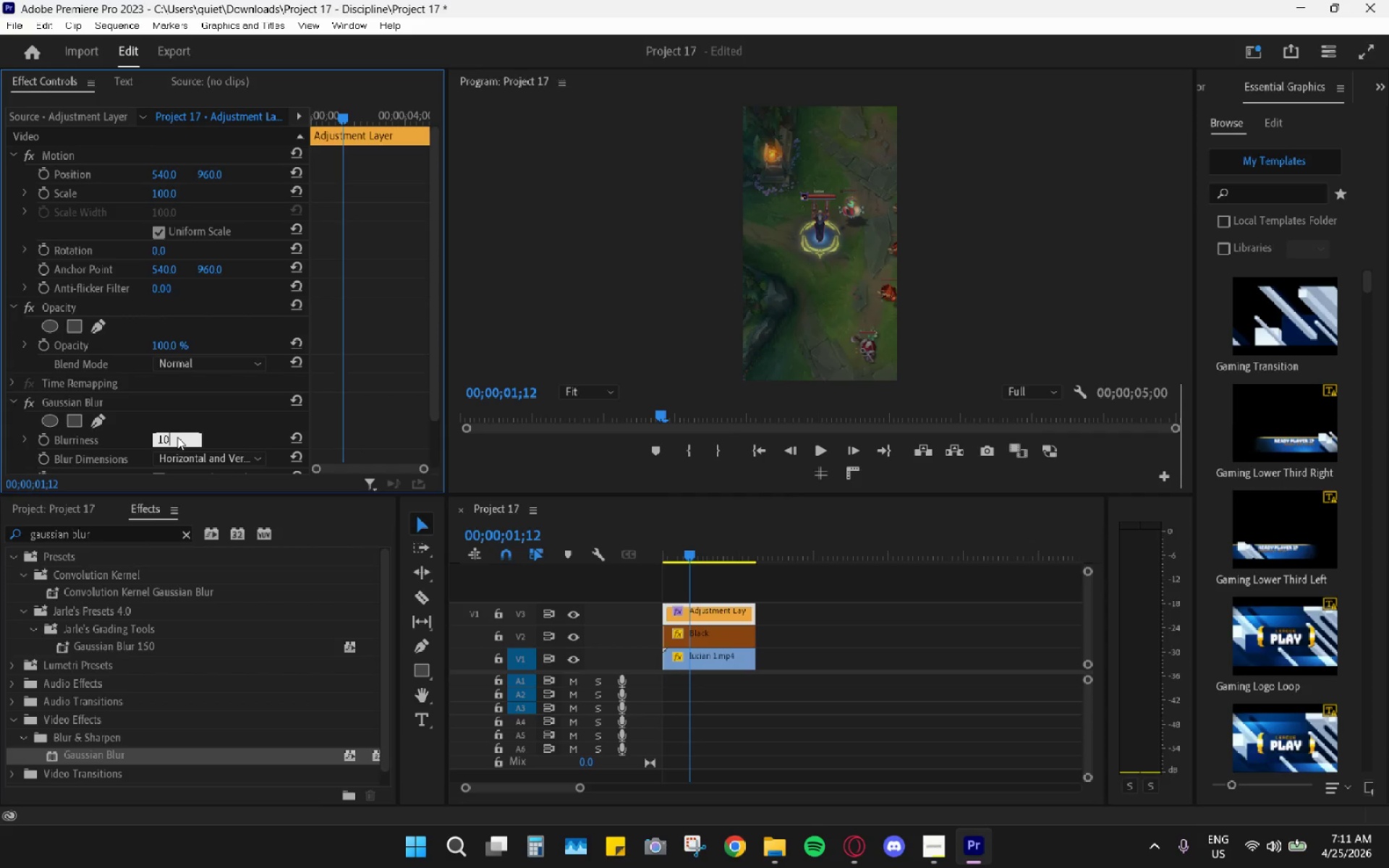 
key(Enter)
 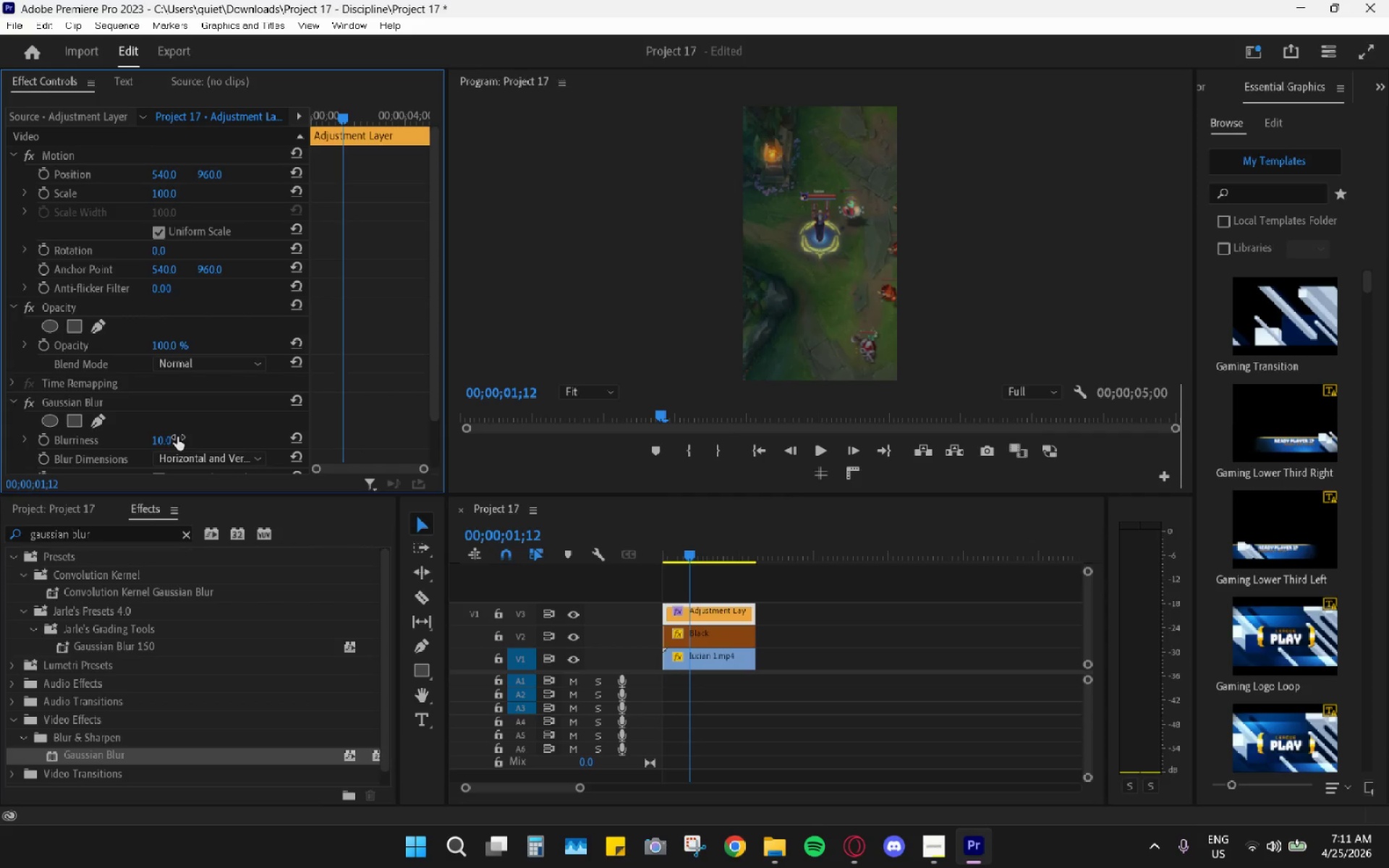 
left_click_drag(start_coordinate=[170, 440], to_coordinate=[224, 439])
 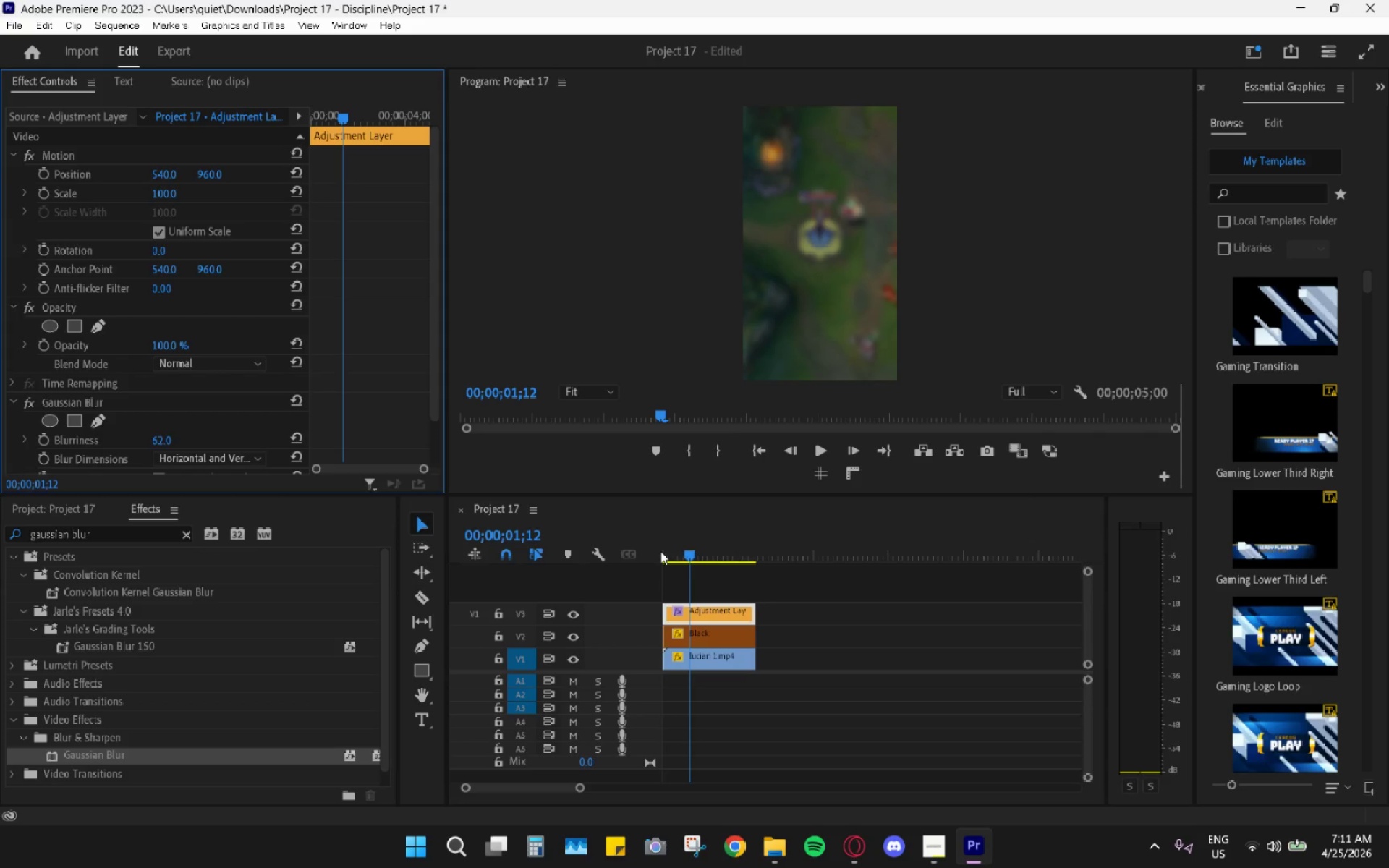 
left_click_drag(start_coordinate=[685, 536], to_coordinate=[634, 545])
 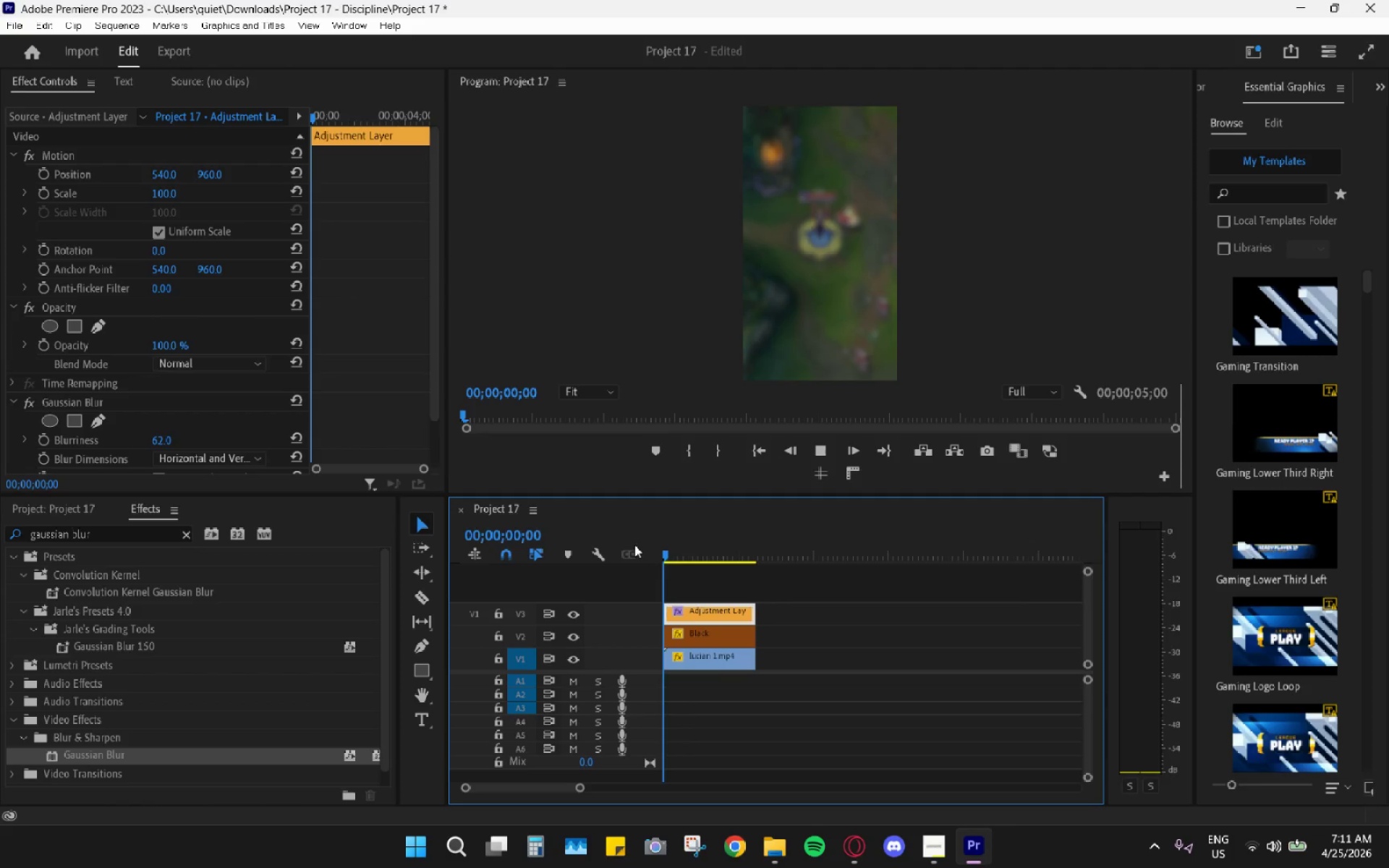 
key(Space)
 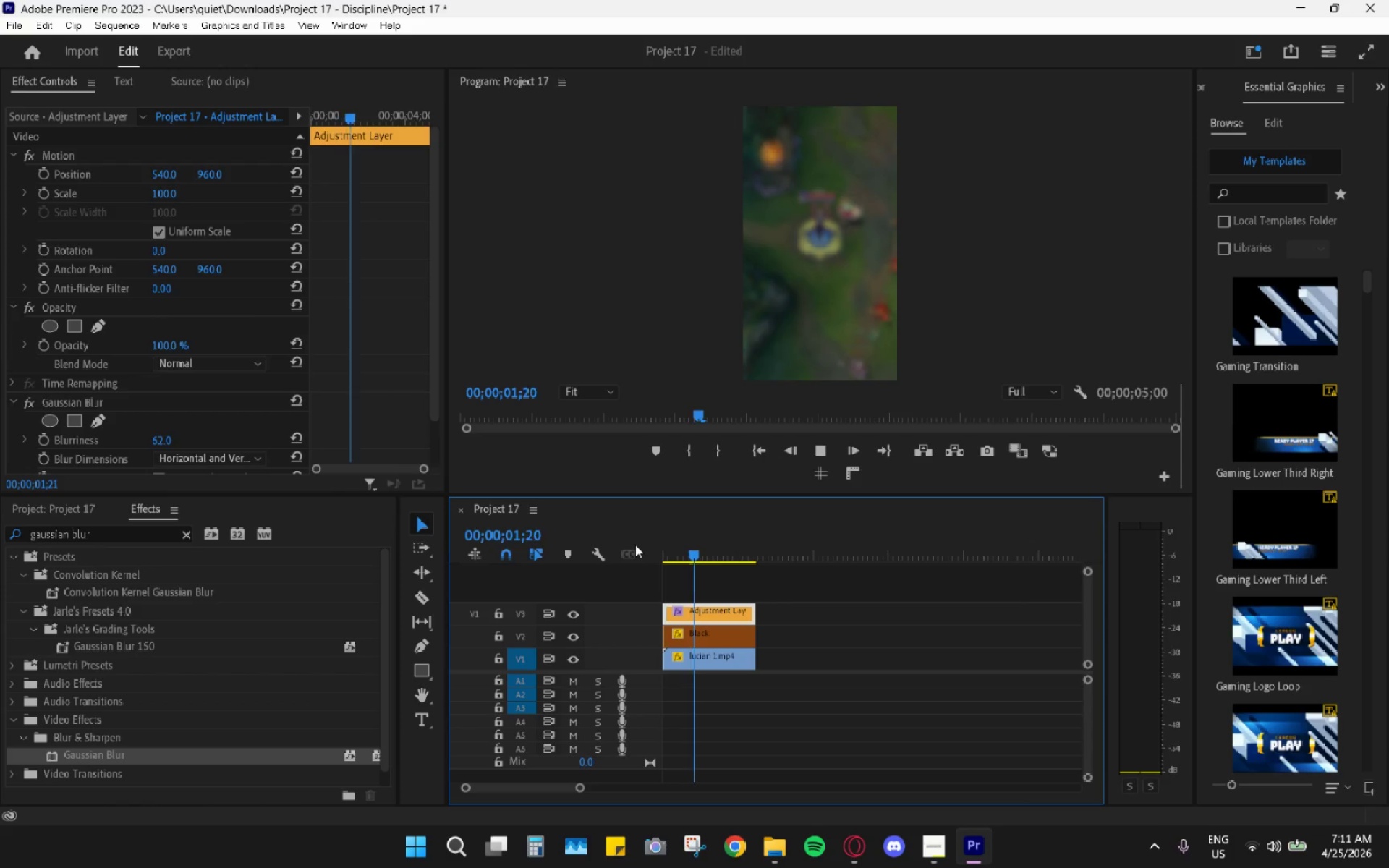 
key(Space)
 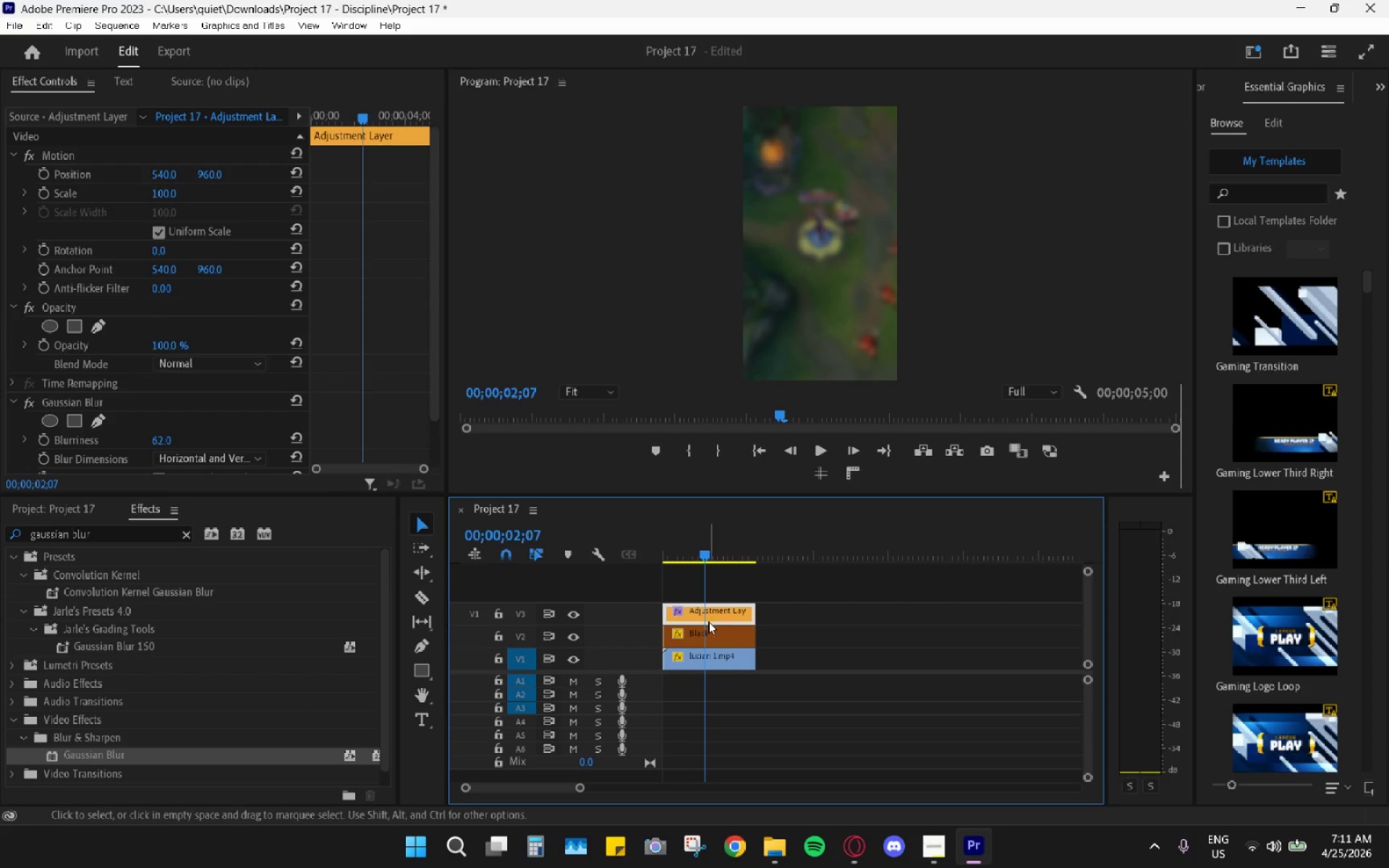 
key(Alt+AltLeft)
 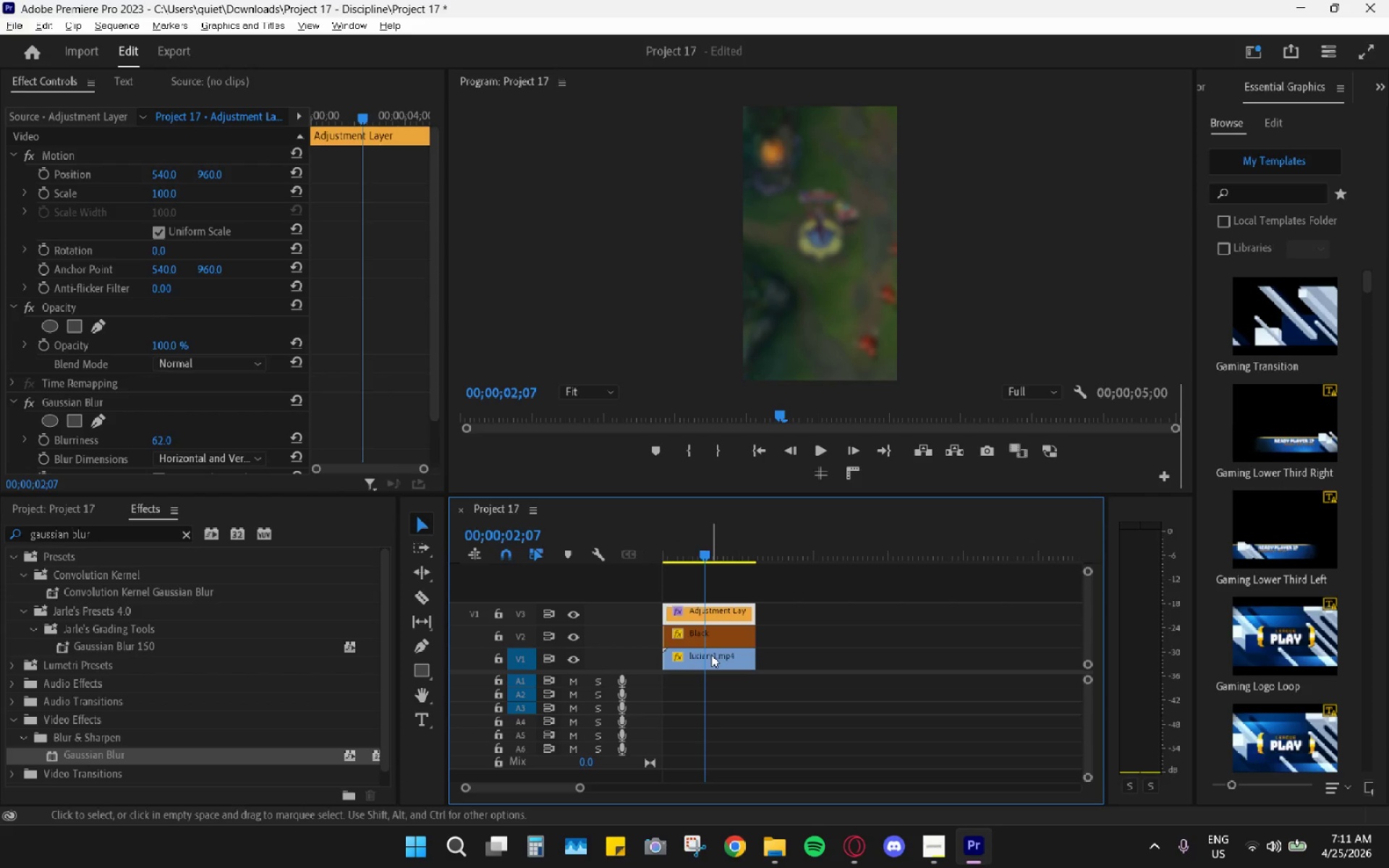 
hold_key(key=AltLeft, duration=0.55)
scroll: coordinate [731, 658], scroll_direction: up, amount: 15.0
 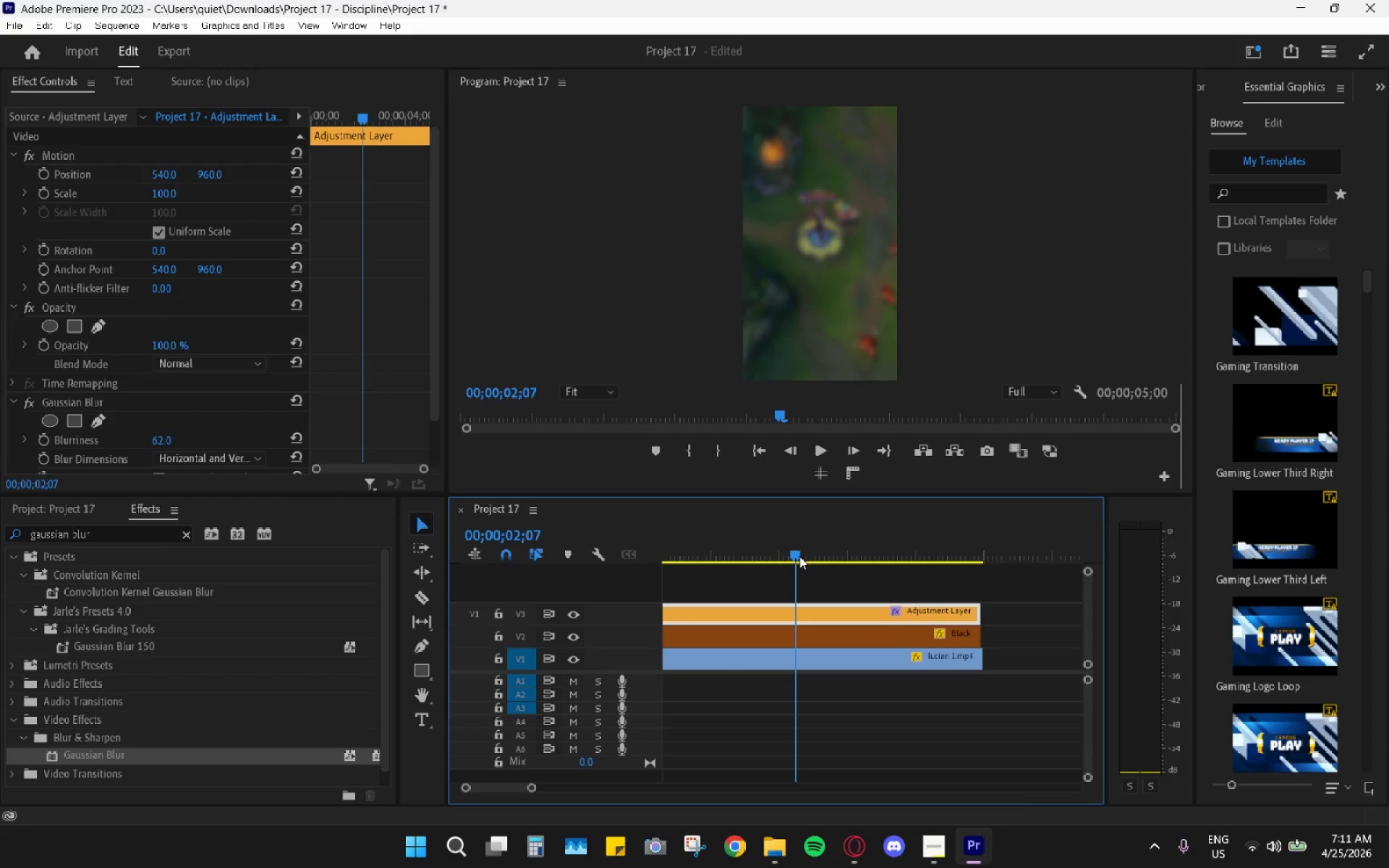 
key(ArrowLeft)
 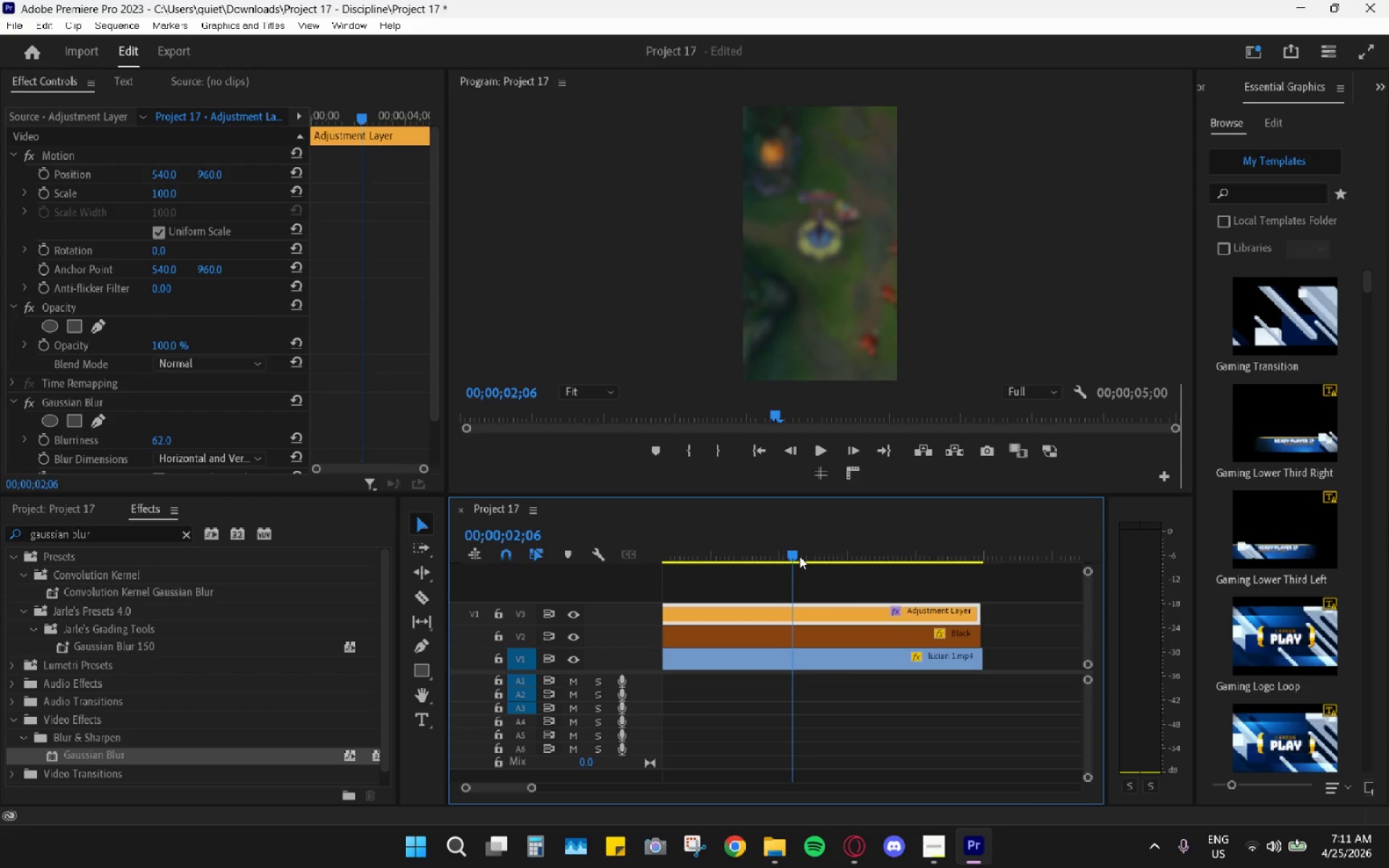 
type(cvh)
 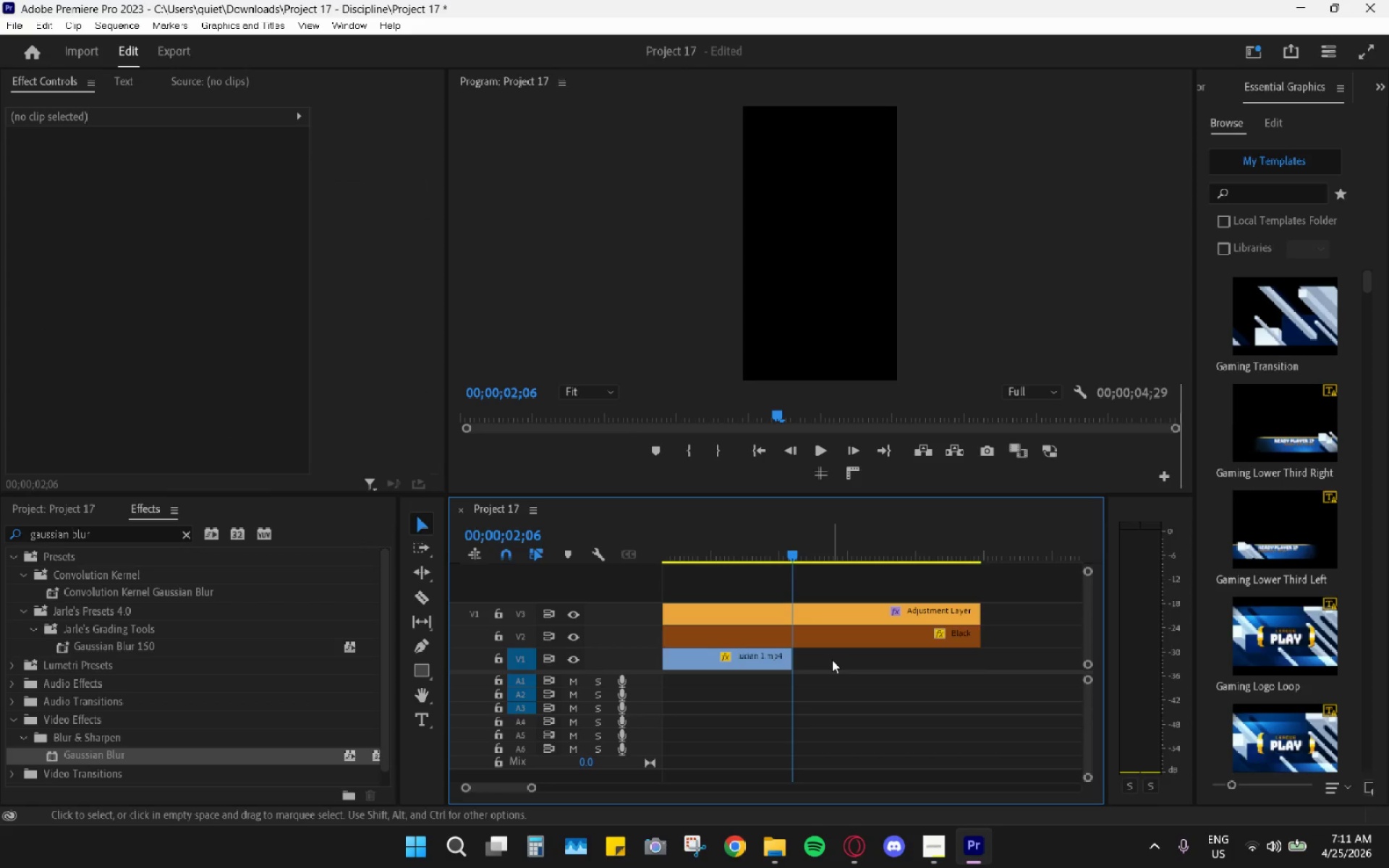 
hold_key(key=AltLeft, duration=0.38)
 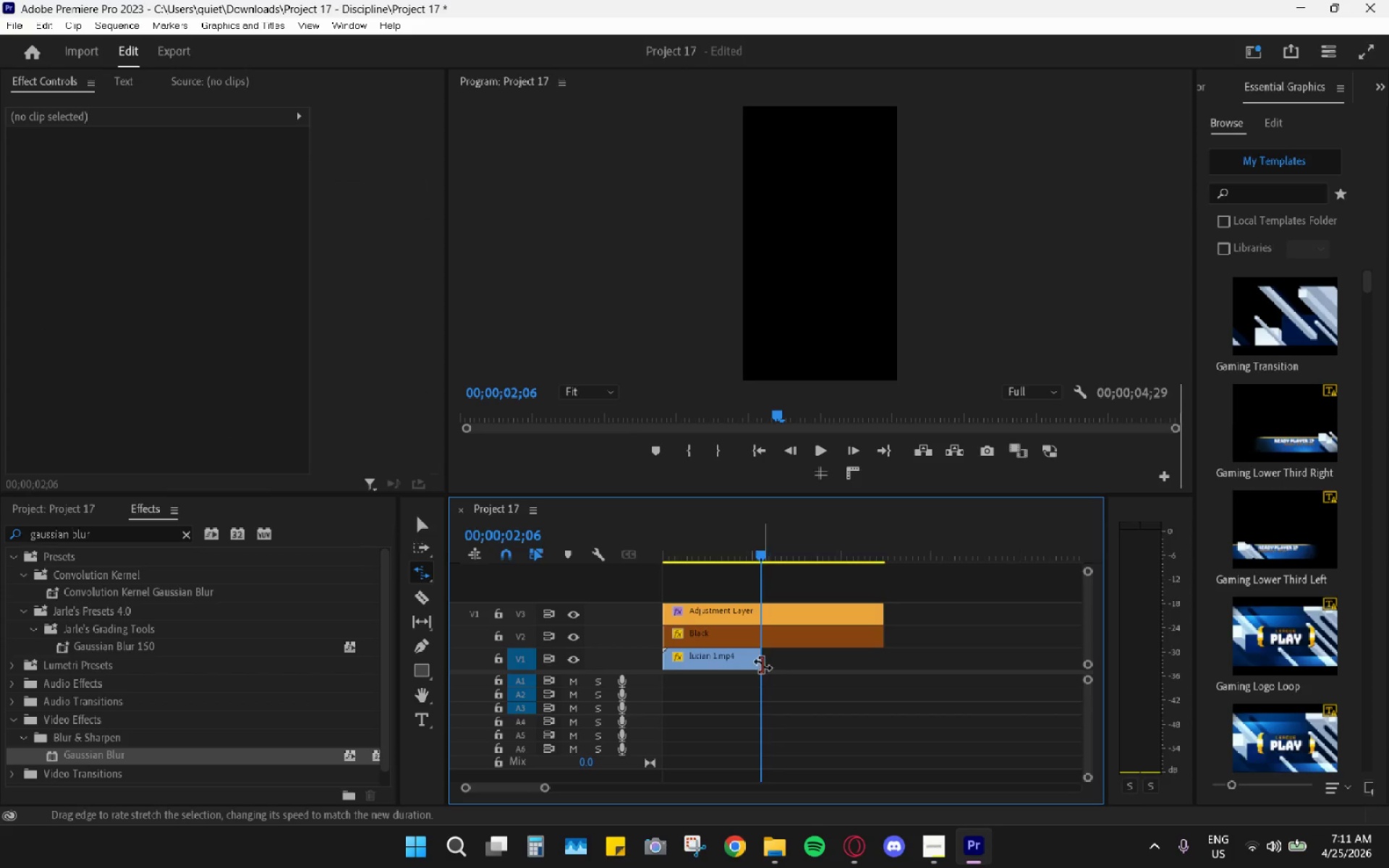 
key(R)
 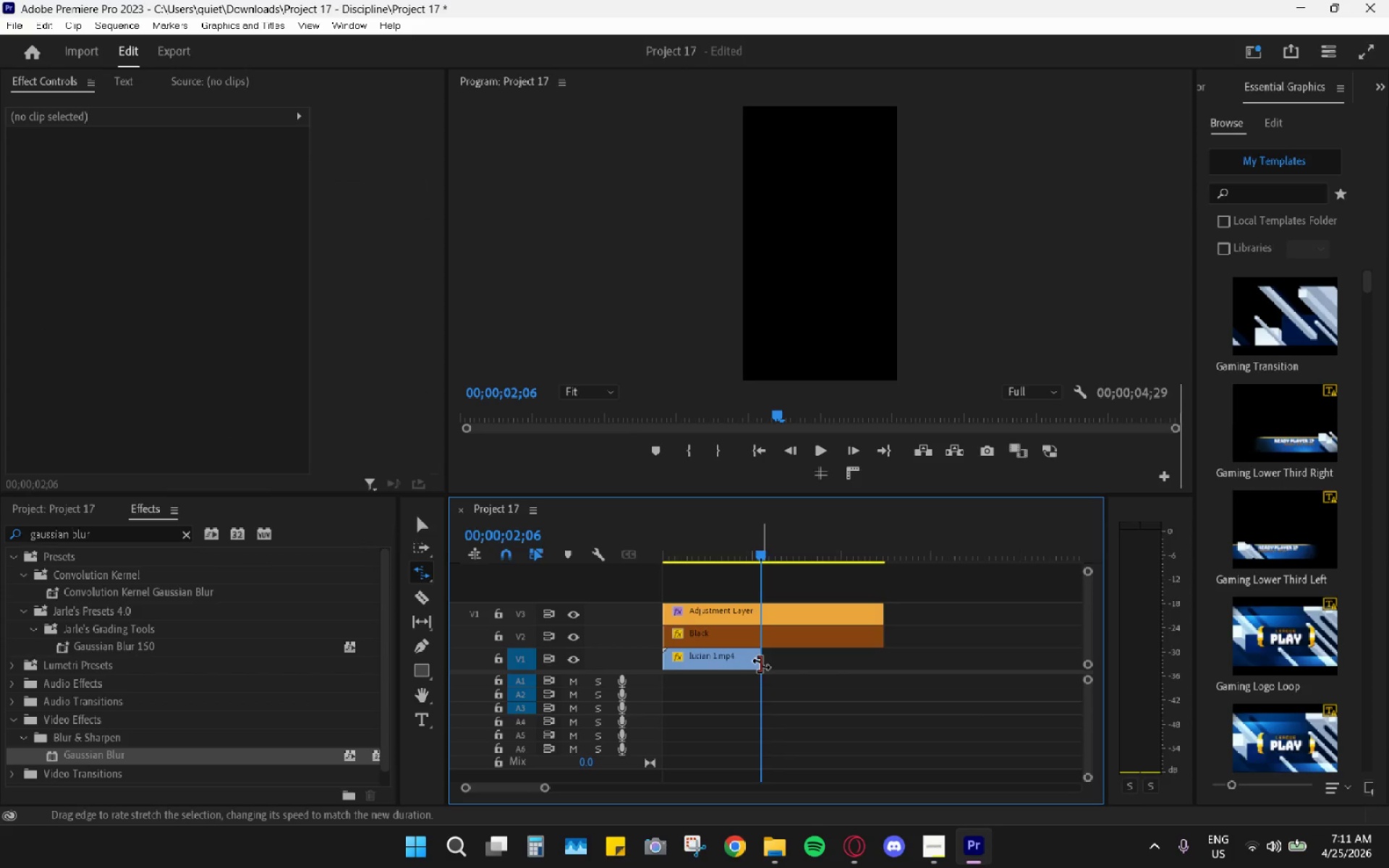 
scroll: coordinate [832, 660], scroll_direction: down, amount: 3.0
 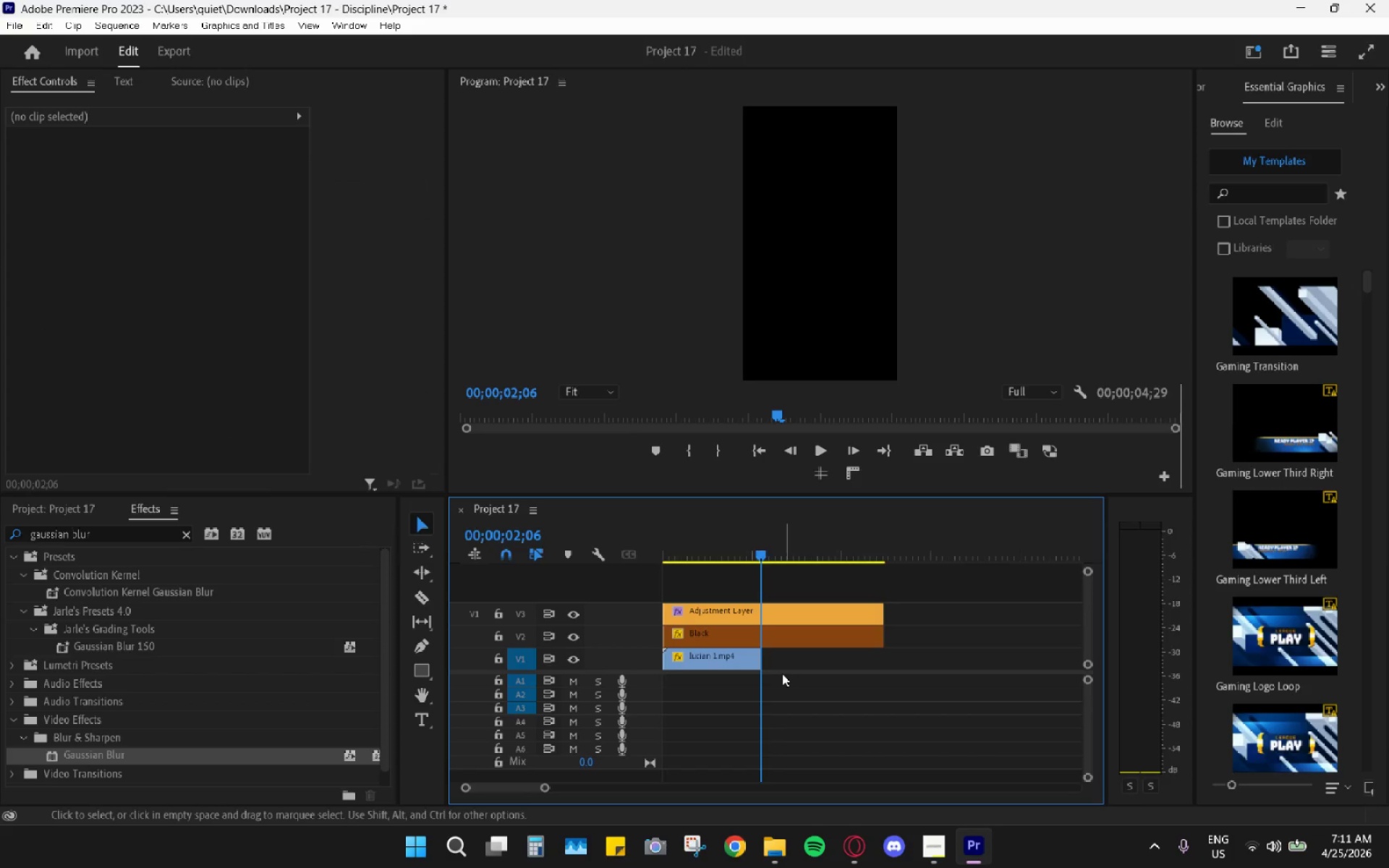 
left_click_drag(start_coordinate=[761, 664], to_coordinate=[847, 656])
 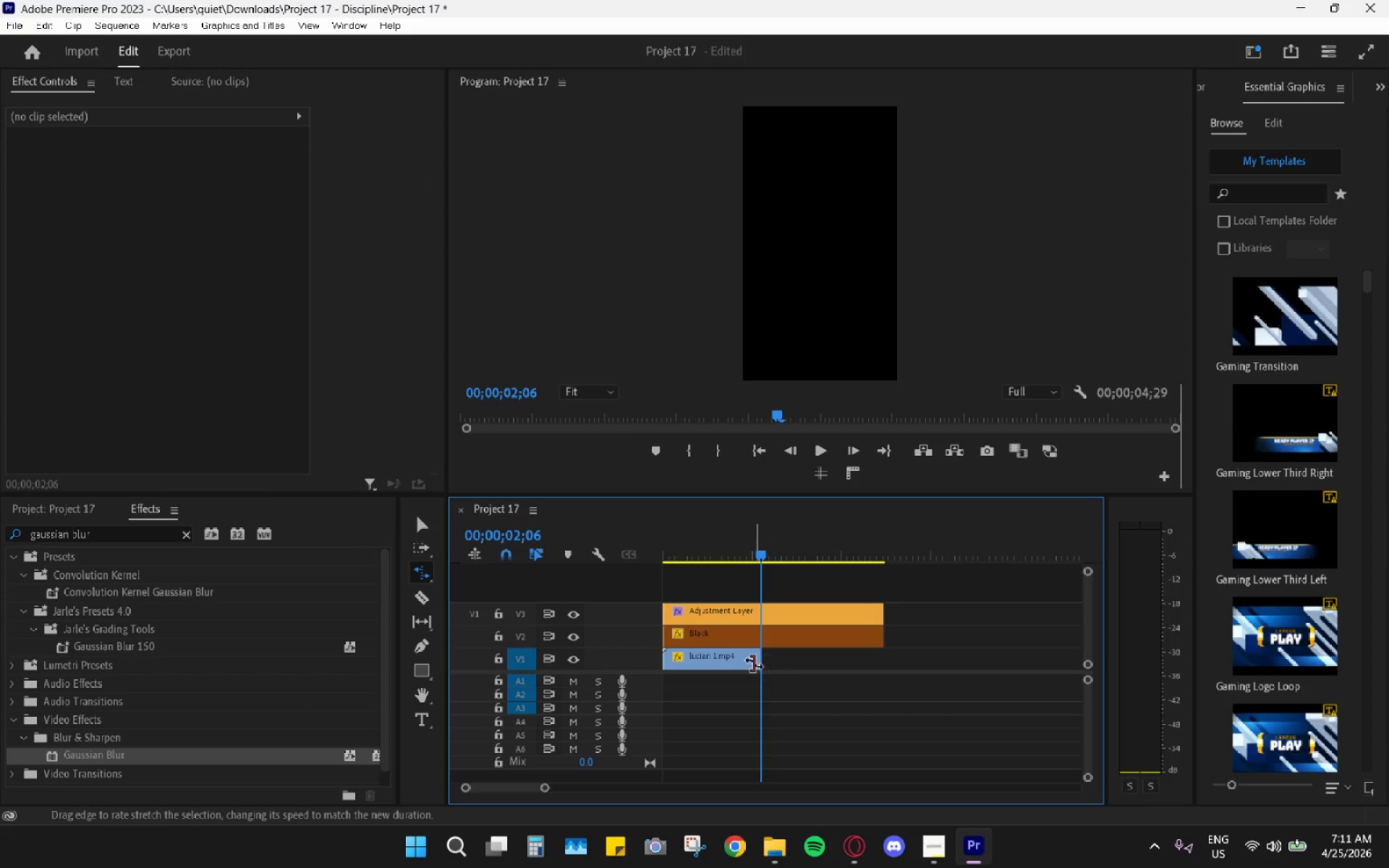 
left_click_drag(start_coordinate=[754, 663], to_coordinate=[881, 652])
 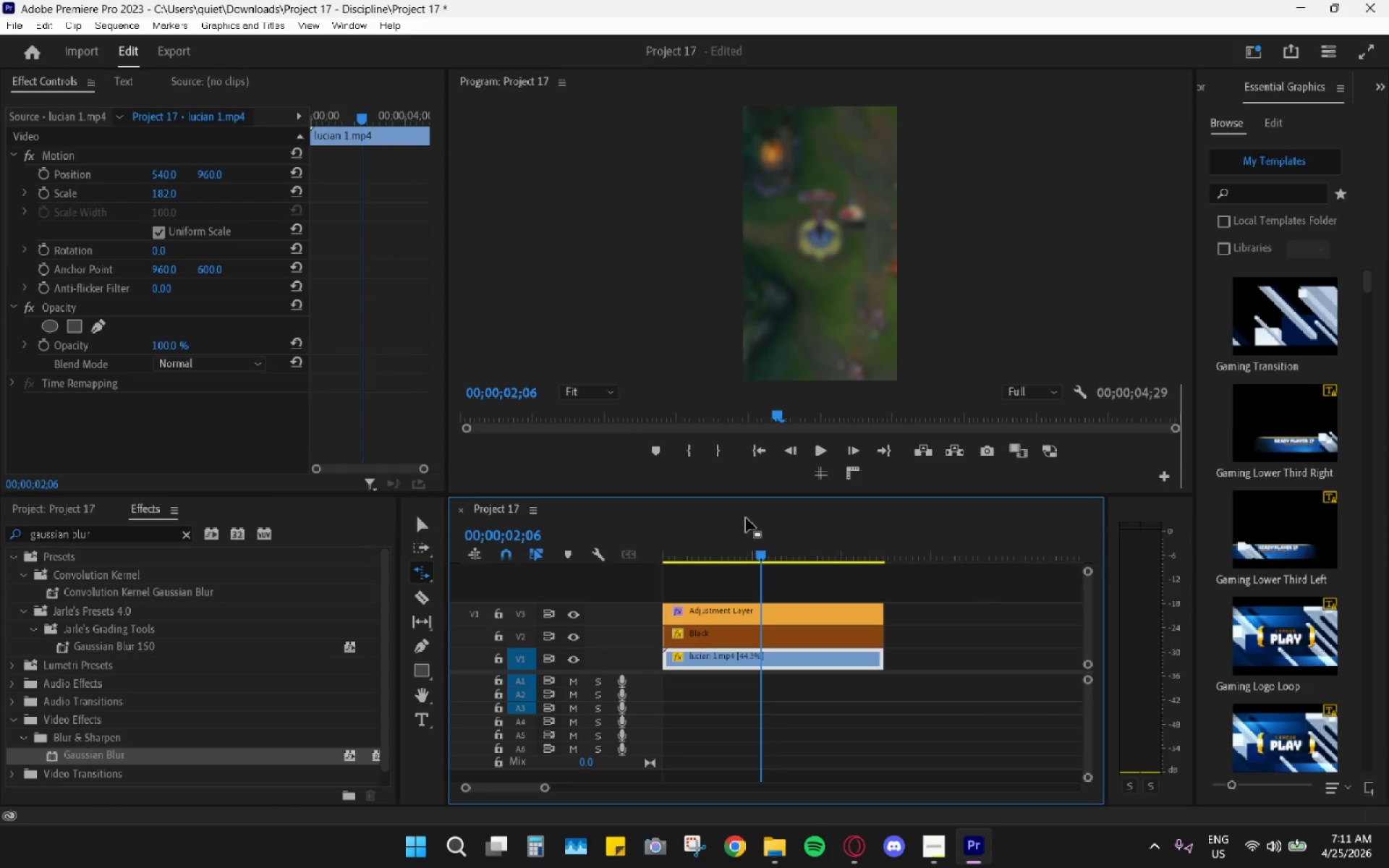 
left_click_drag(start_coordinate=[746, 517], to_coordinate=[640, 537])
 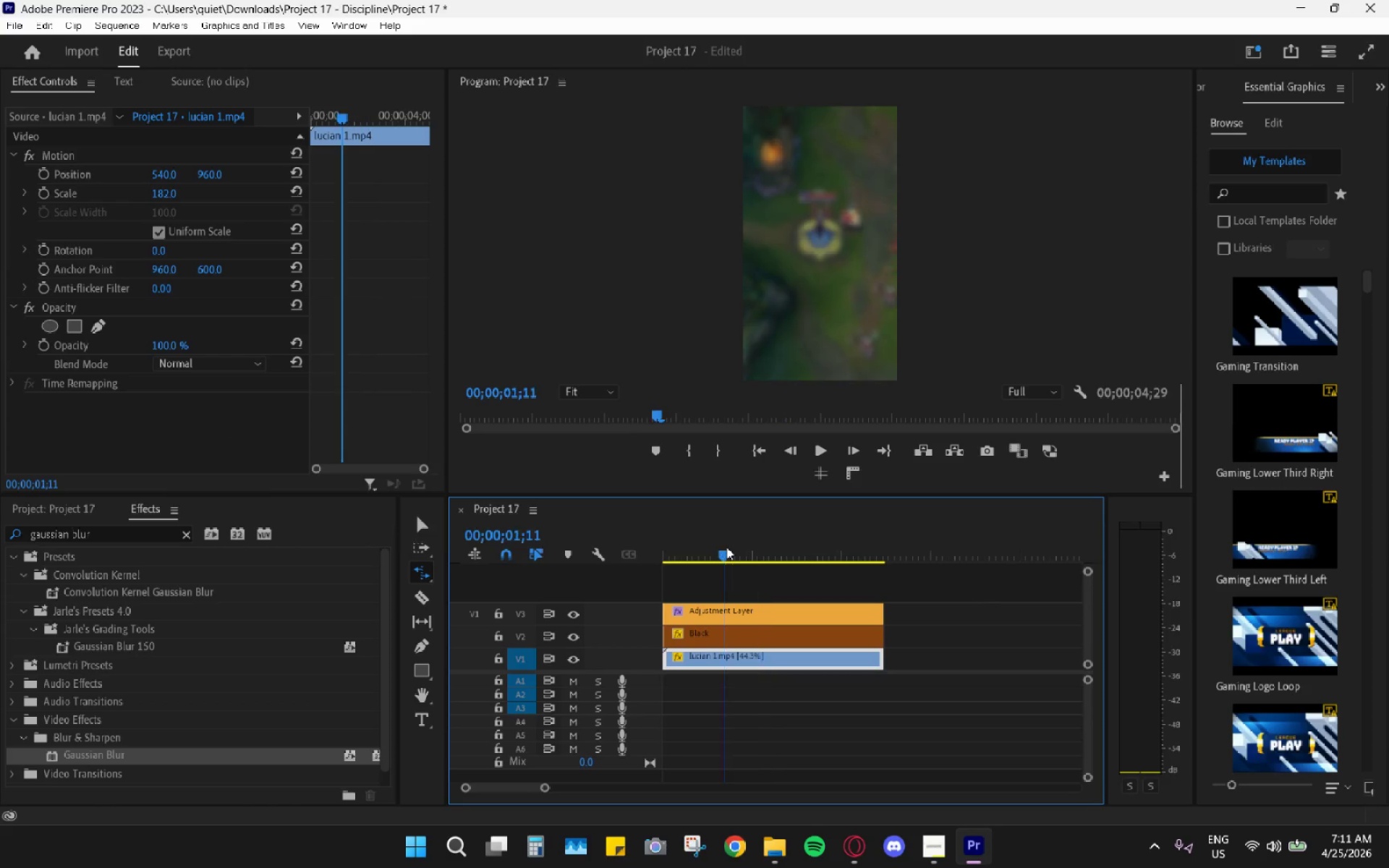 
left_click_drag(start_coordinate=[726, 548], to_coordinate=[595, 558])
 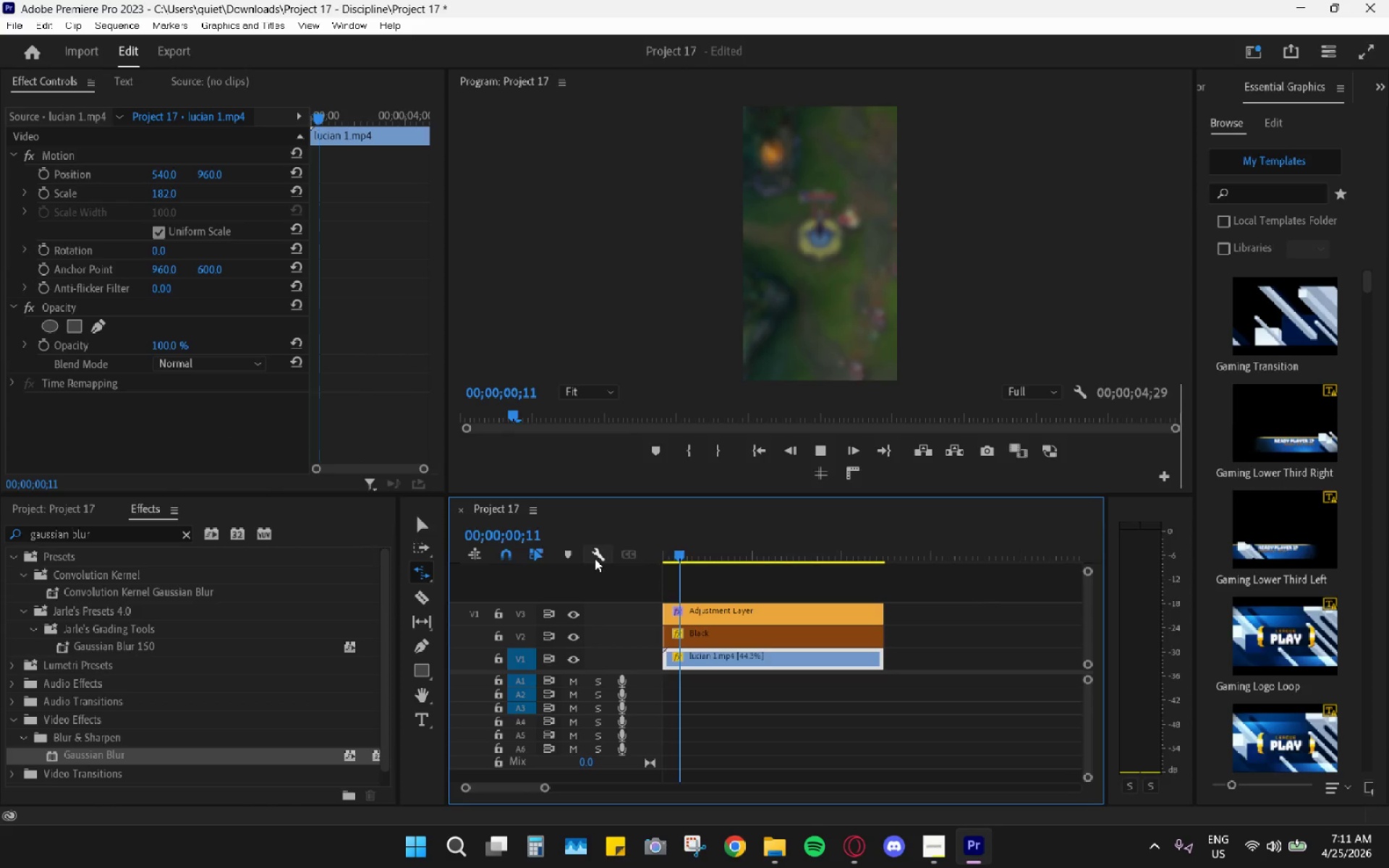 
key(Space)
 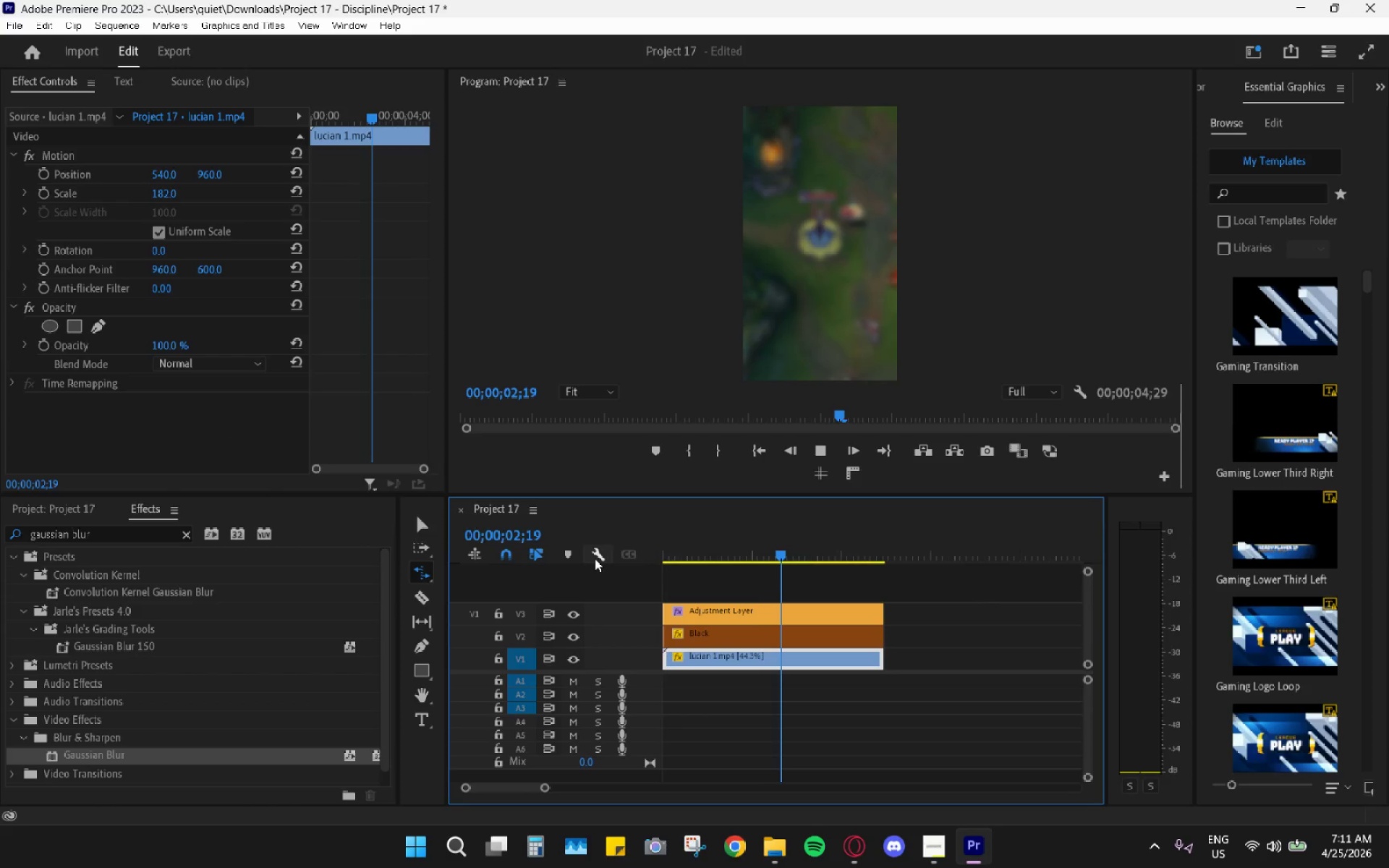 
key(Space)
 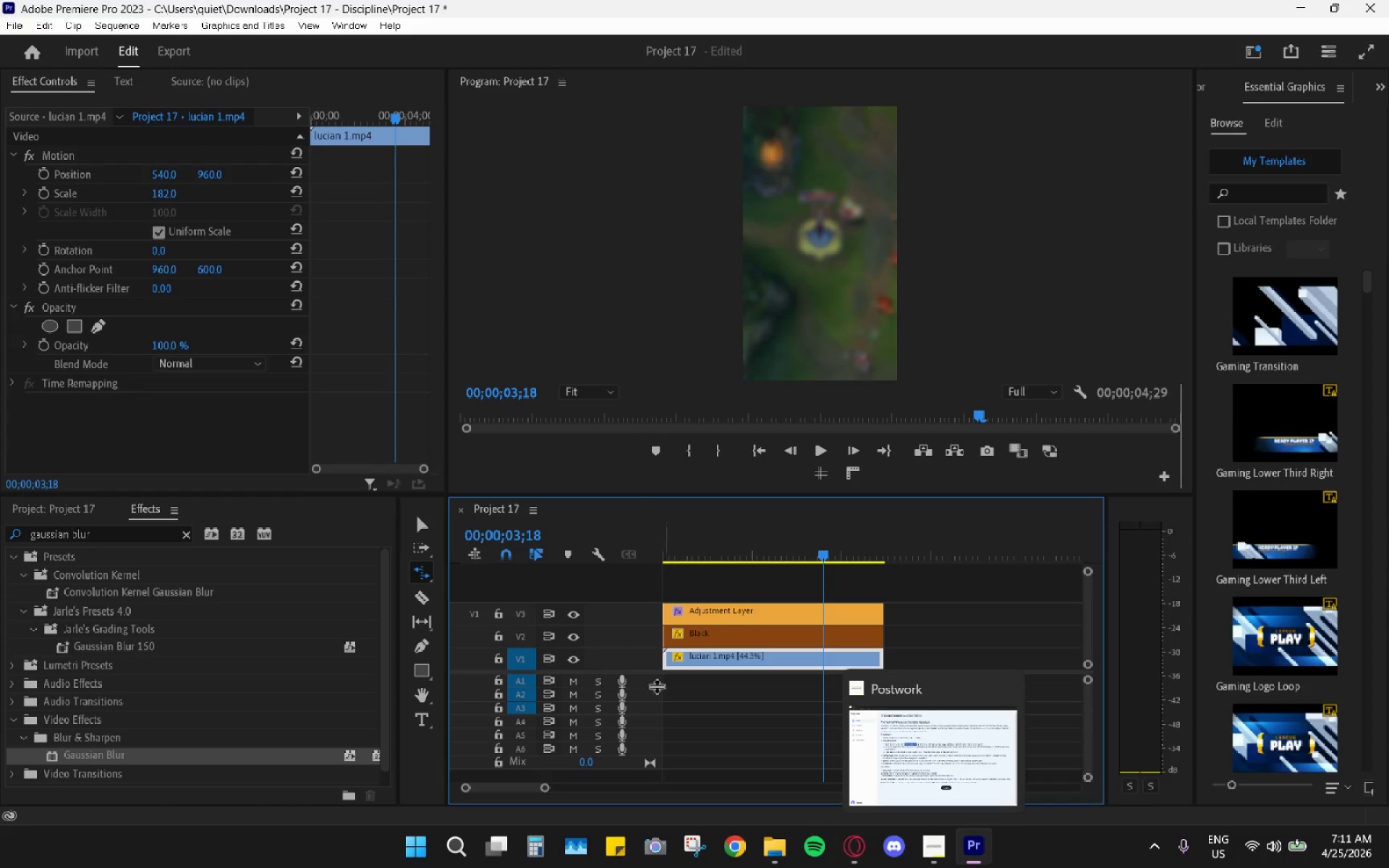 
wait(6.84)
 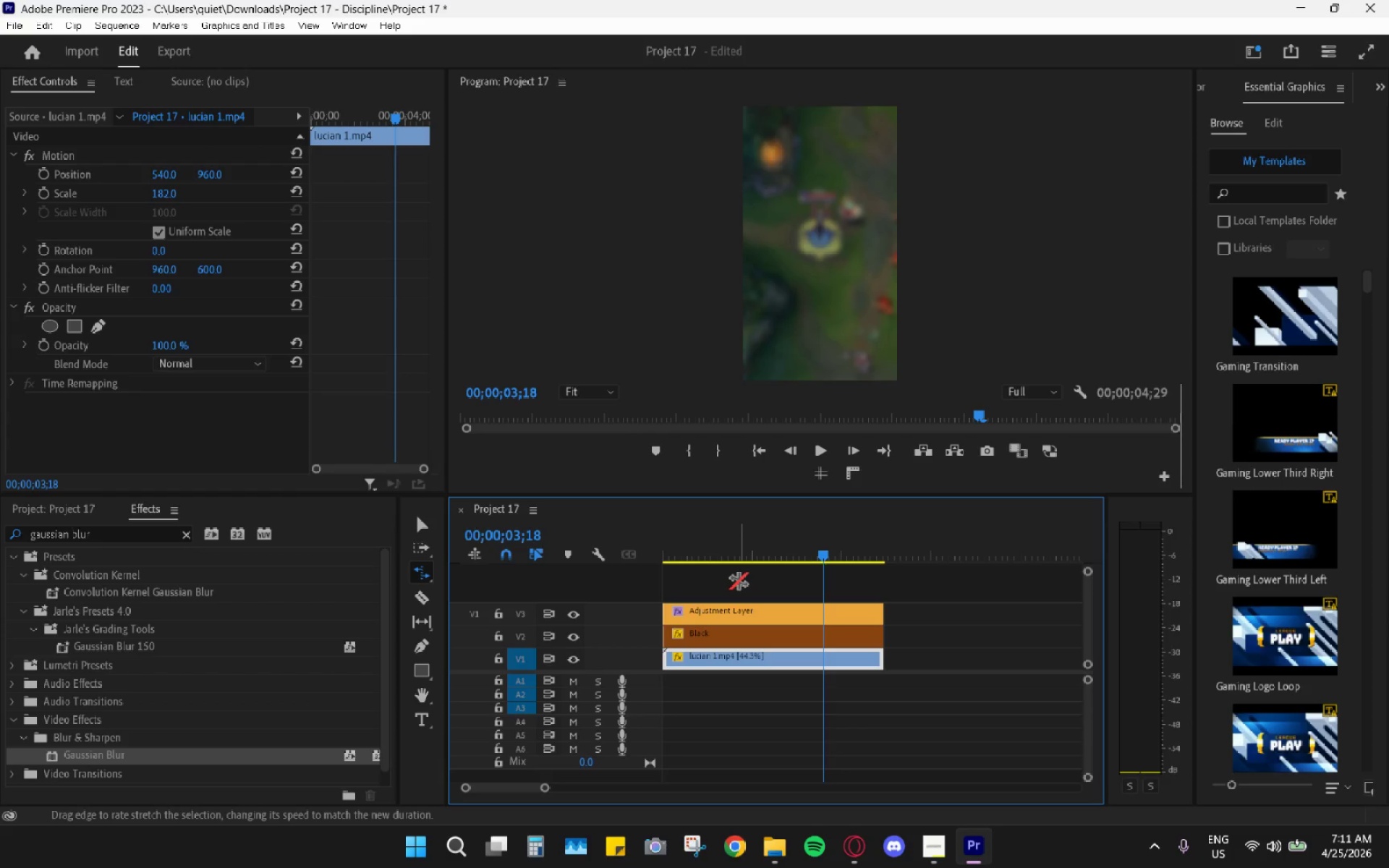 
key(V)
 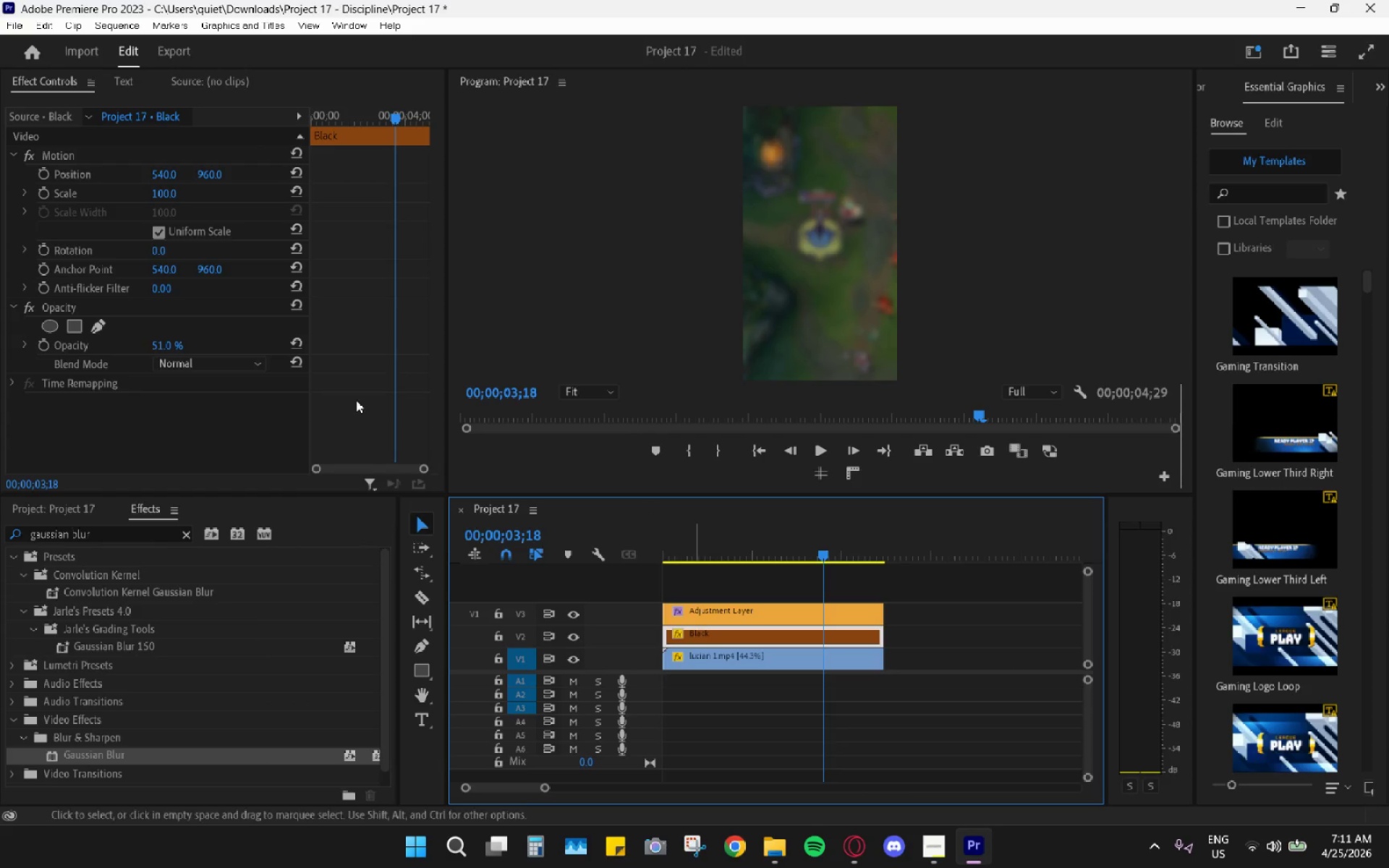 
scroll: coordinate [175, 330], scroll_direction: down, amount: 1.0
 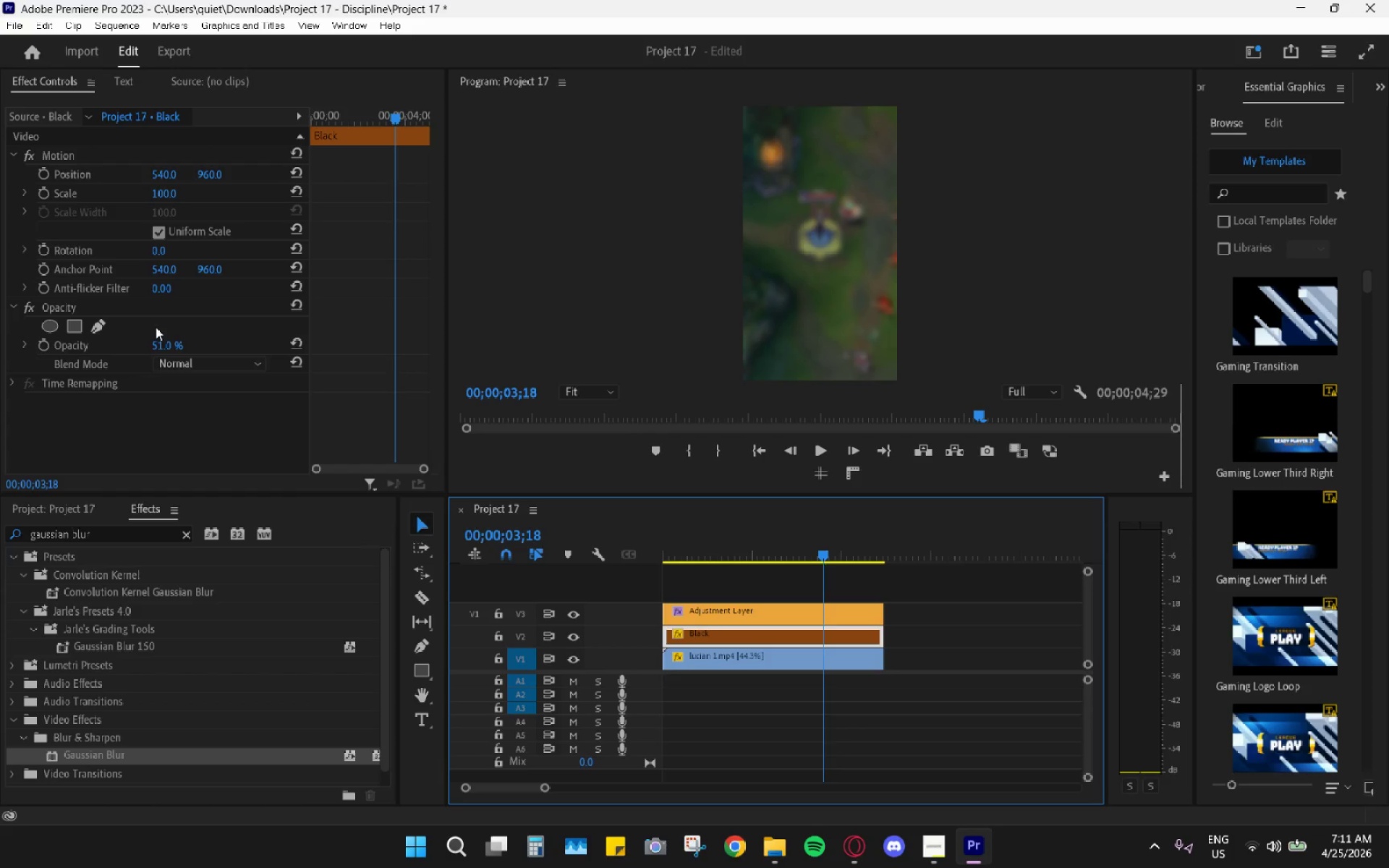 
left_click_drag(start_coordinate=[166, 346], to_coordinate=[195, 343])
 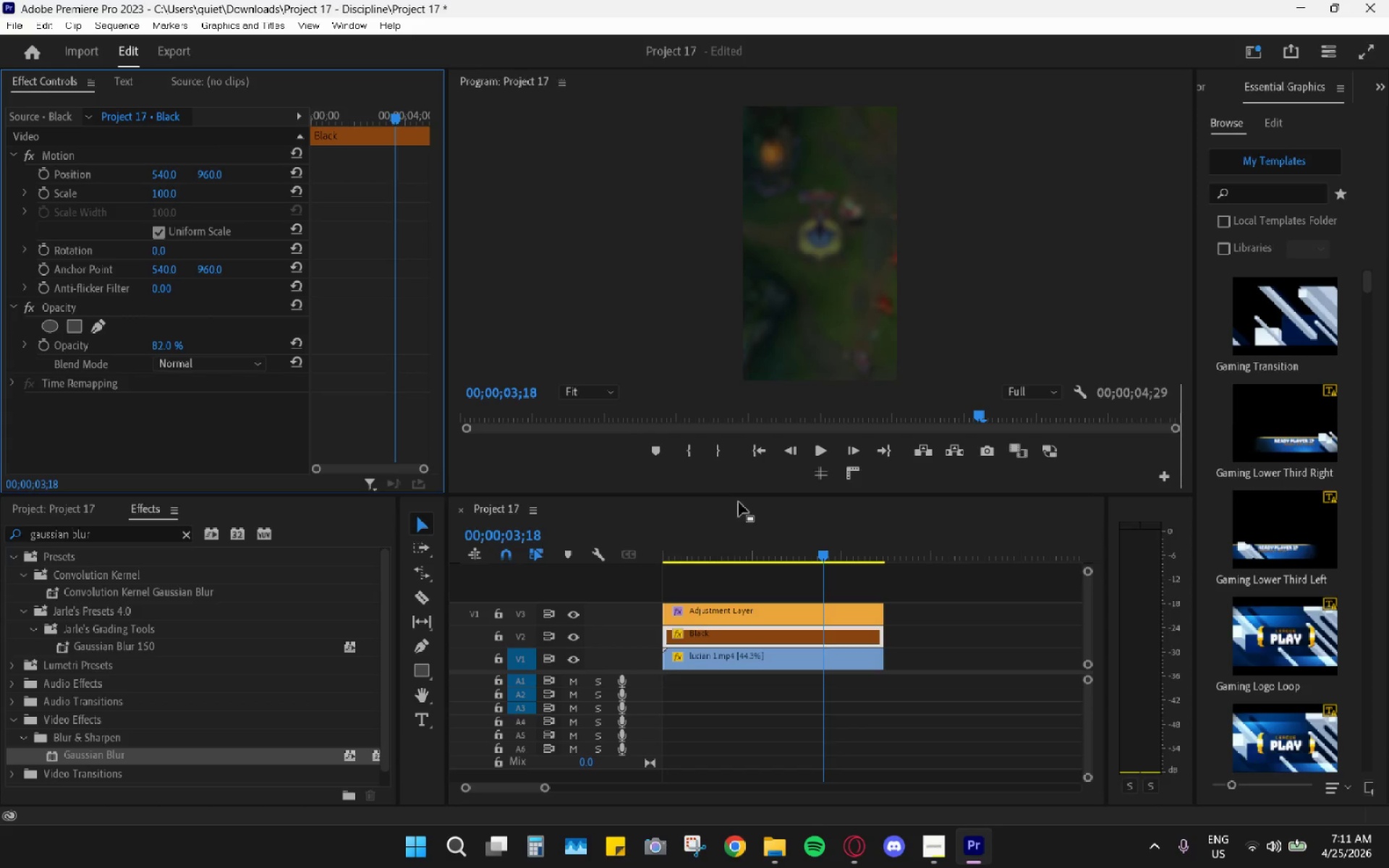 
left_click_drag(start_coordinate=[749, 540], to_coordinate=[607, 562])
 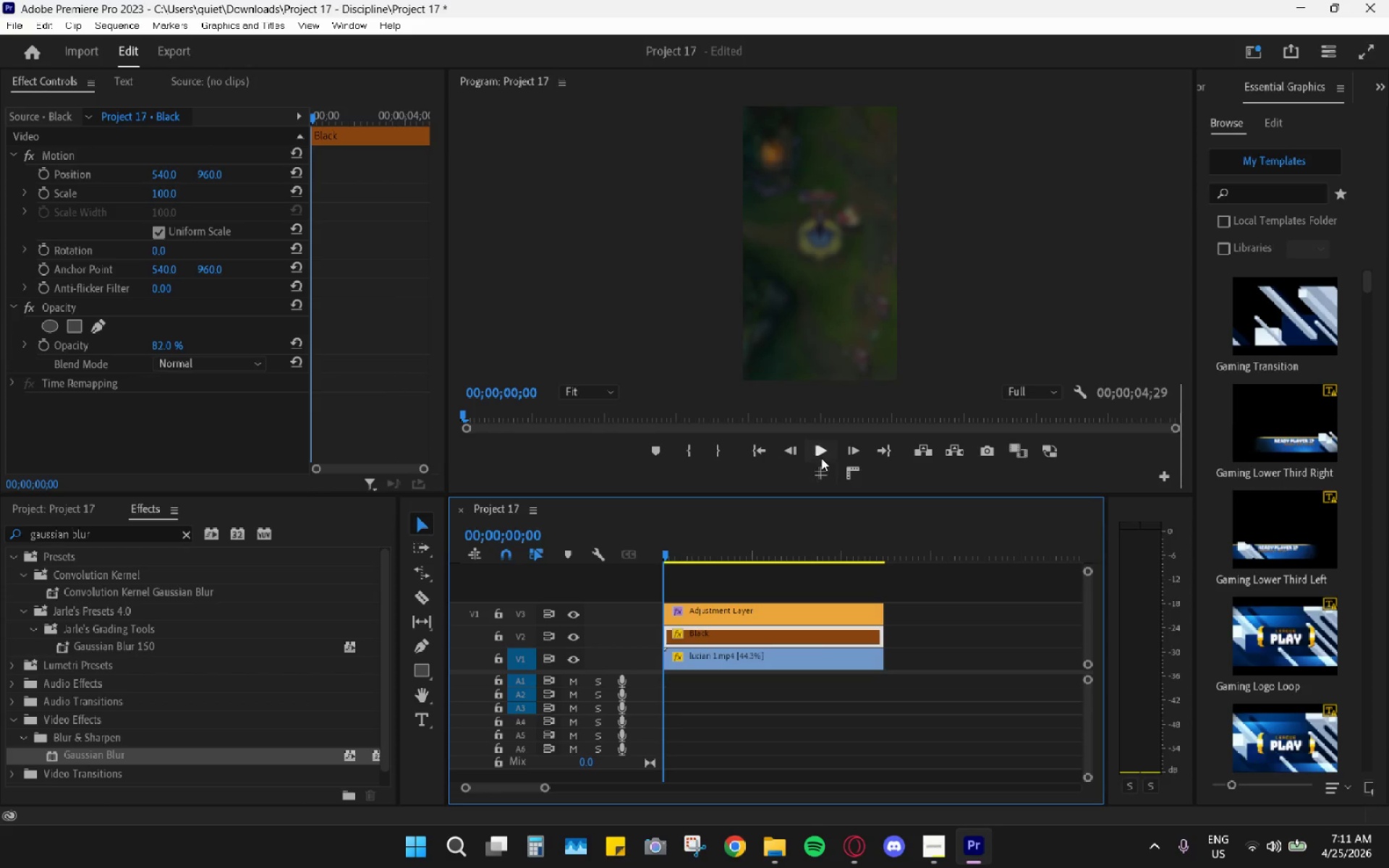 
left_click([821, 456])
 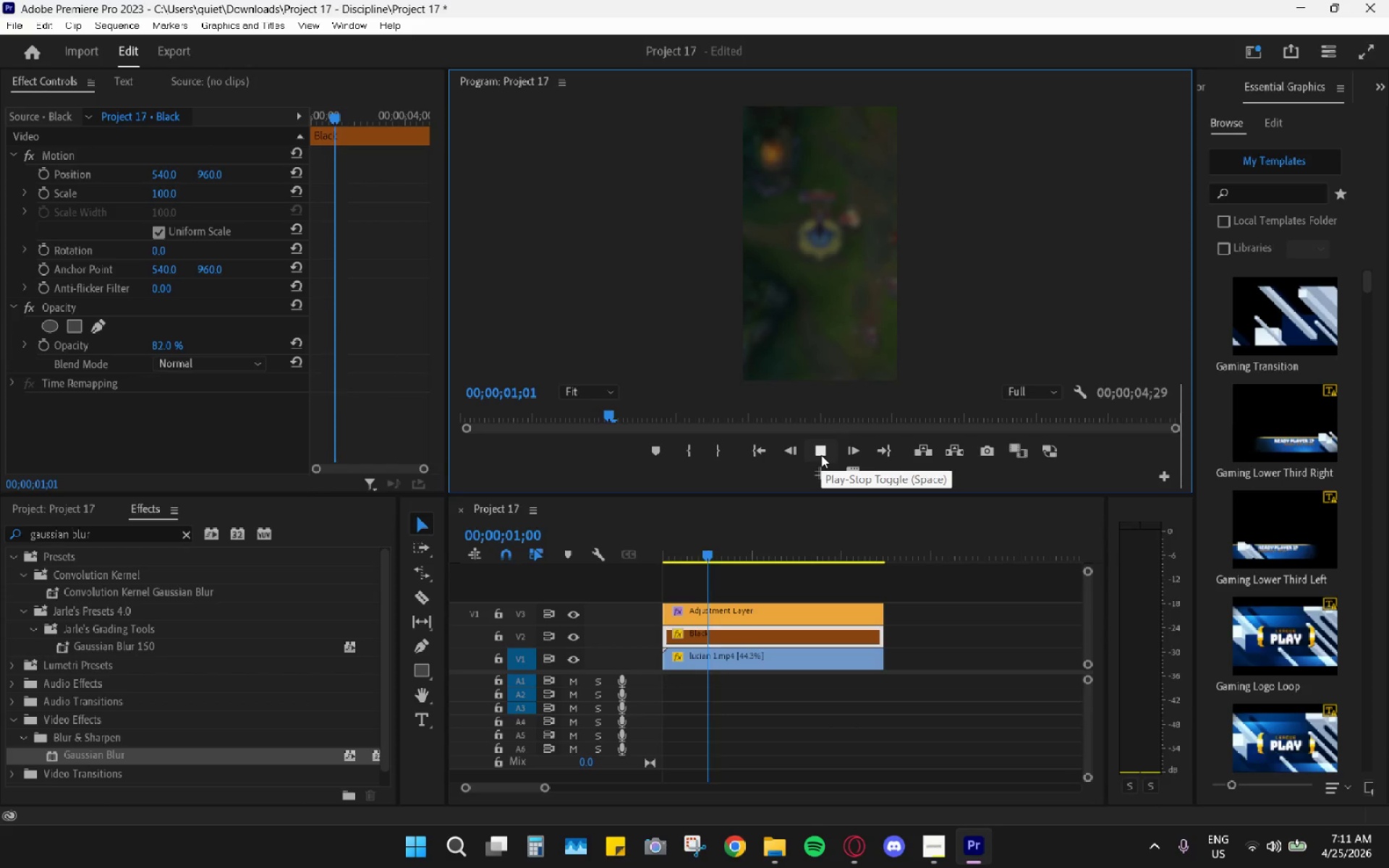 
left_click([821, 455])
 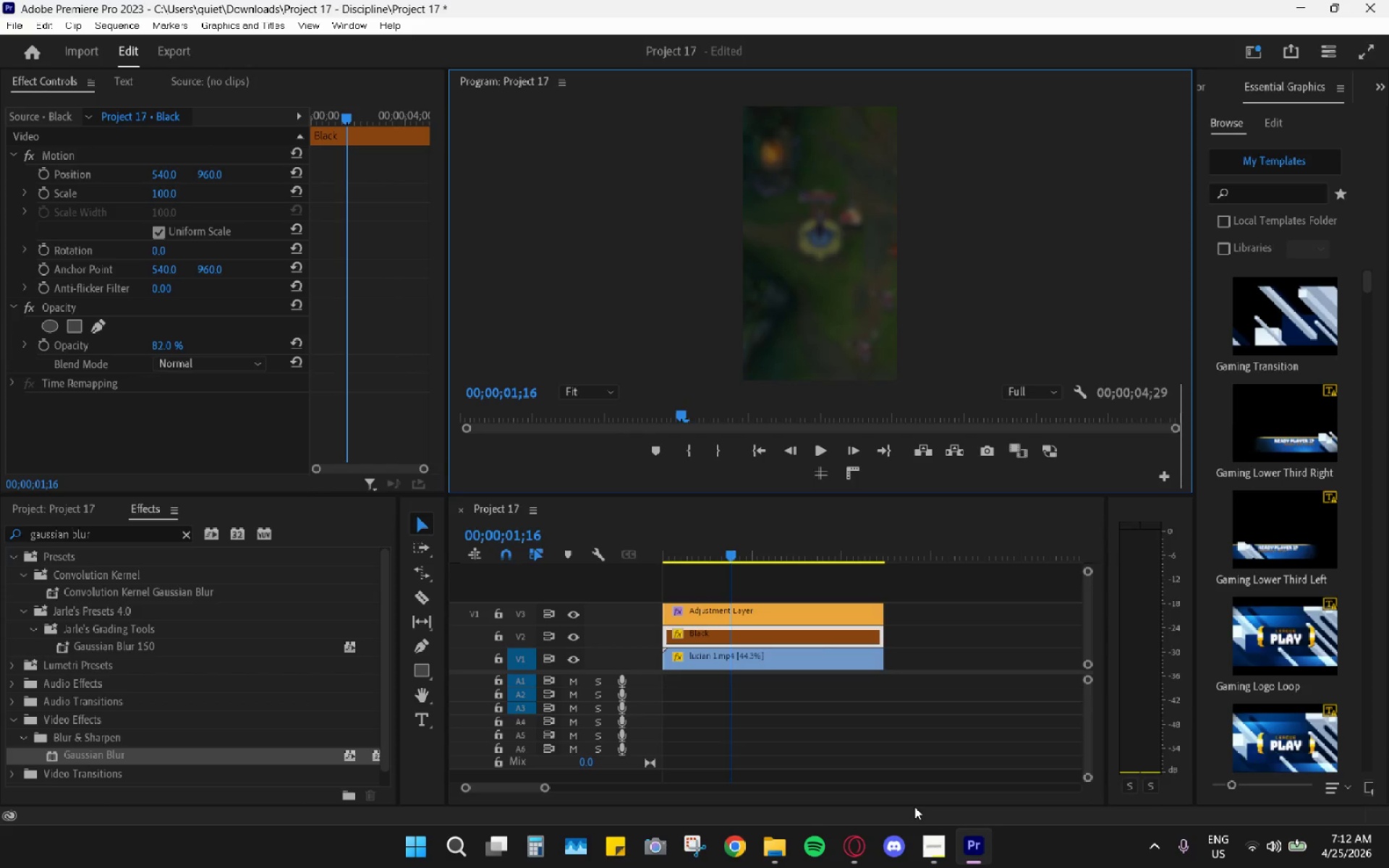 
wait(5.67)
 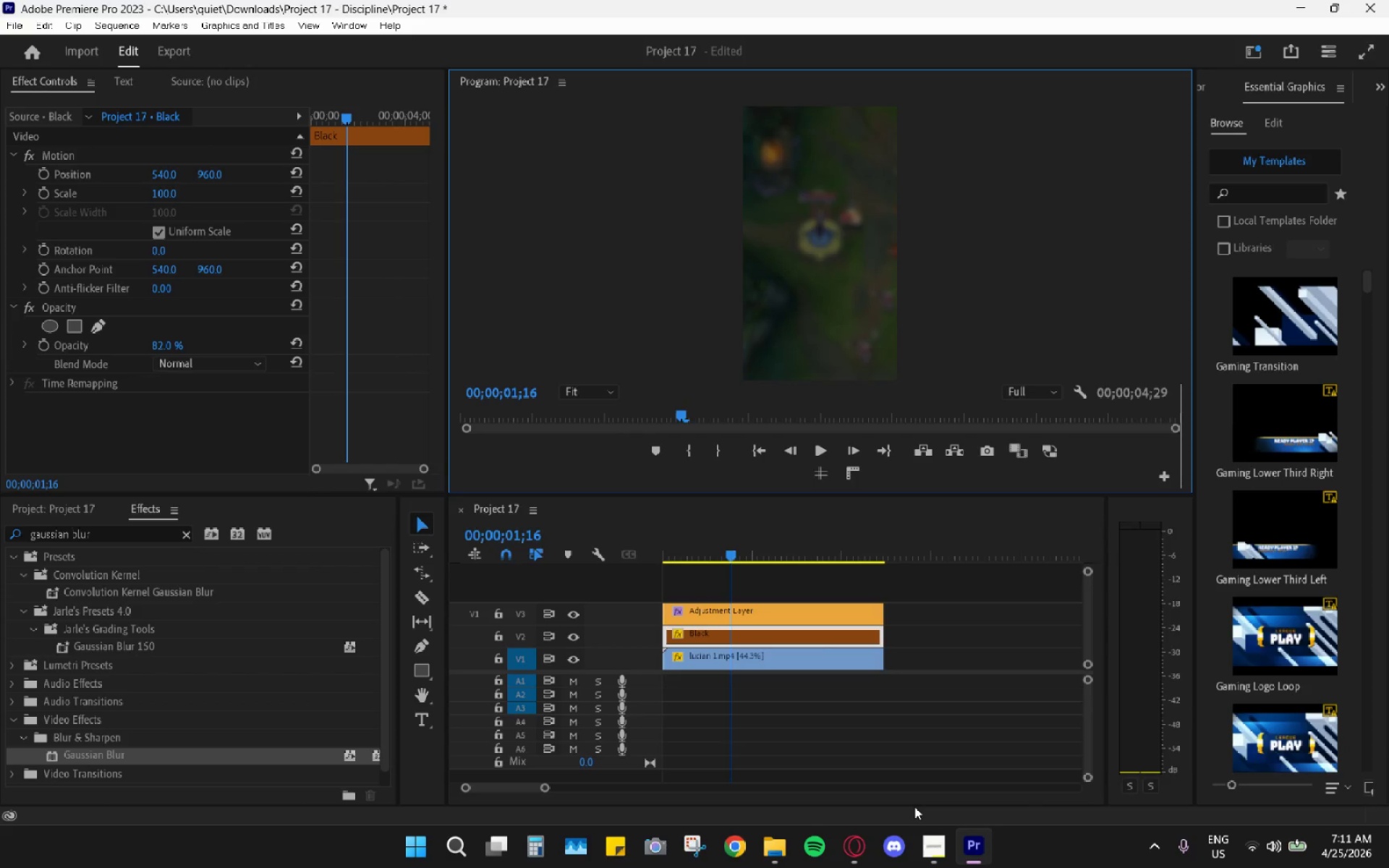 
left_click([939, 851])